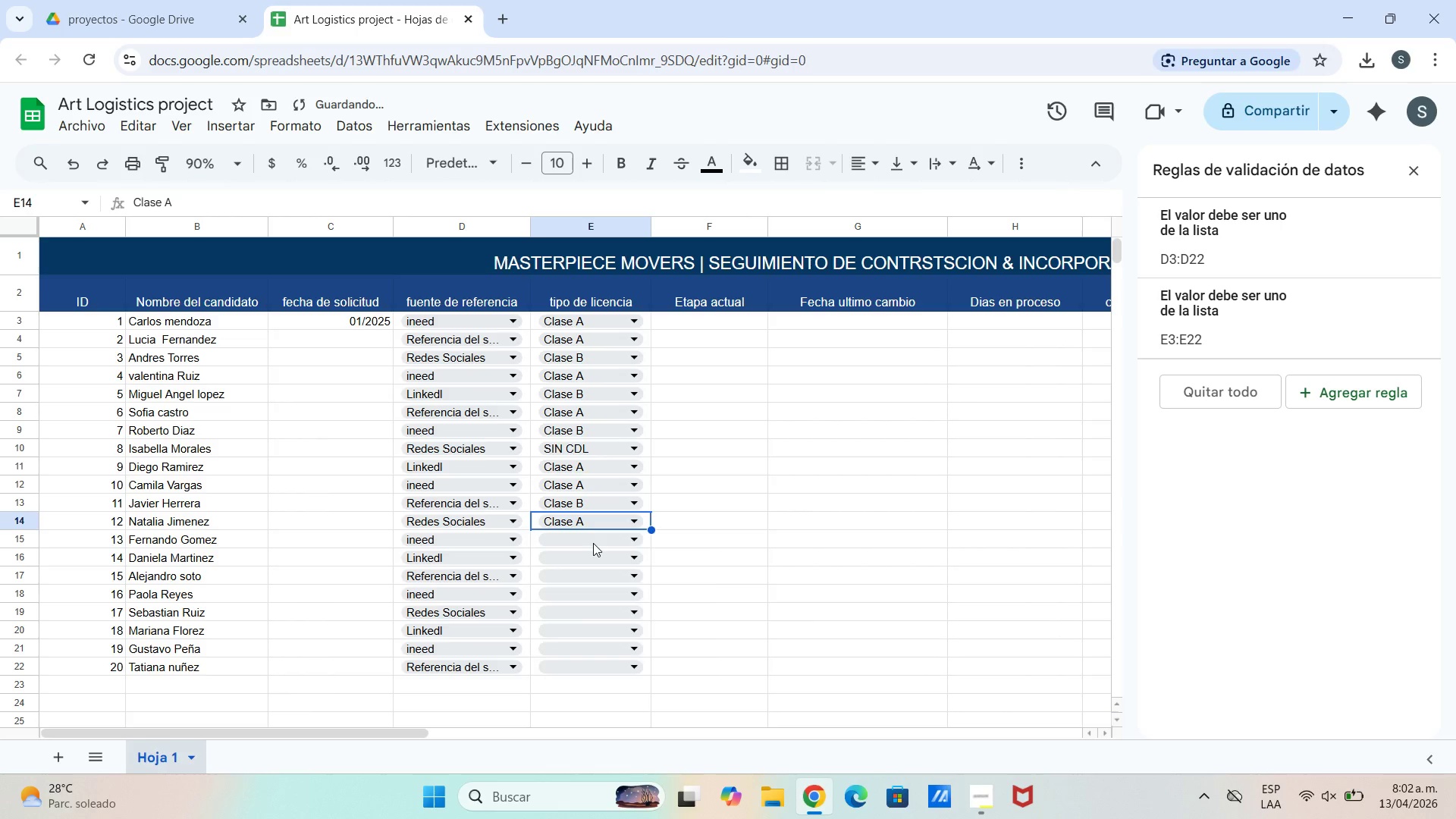 
left_click([593, 543])
 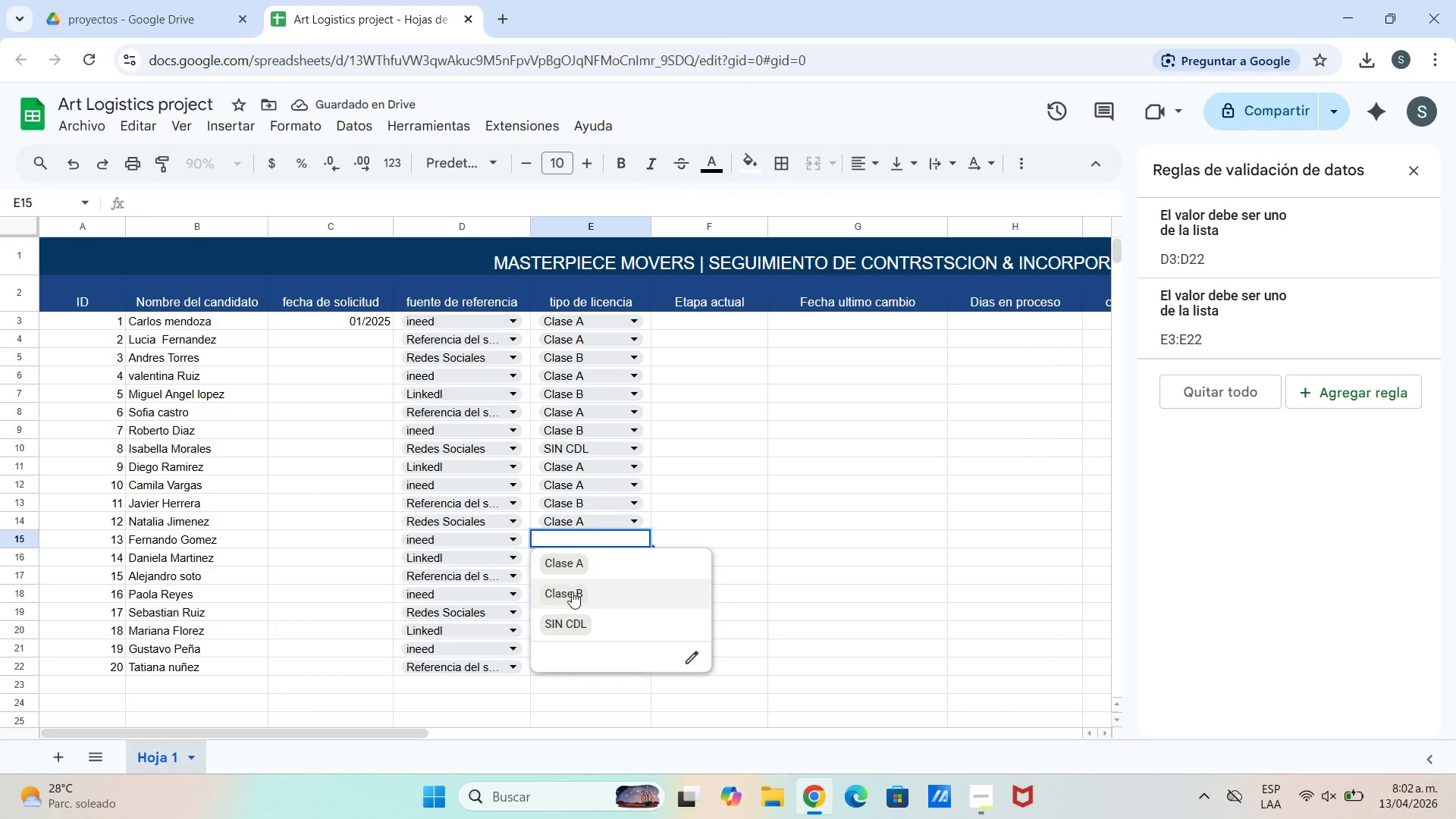 
left_click([580, 596])
 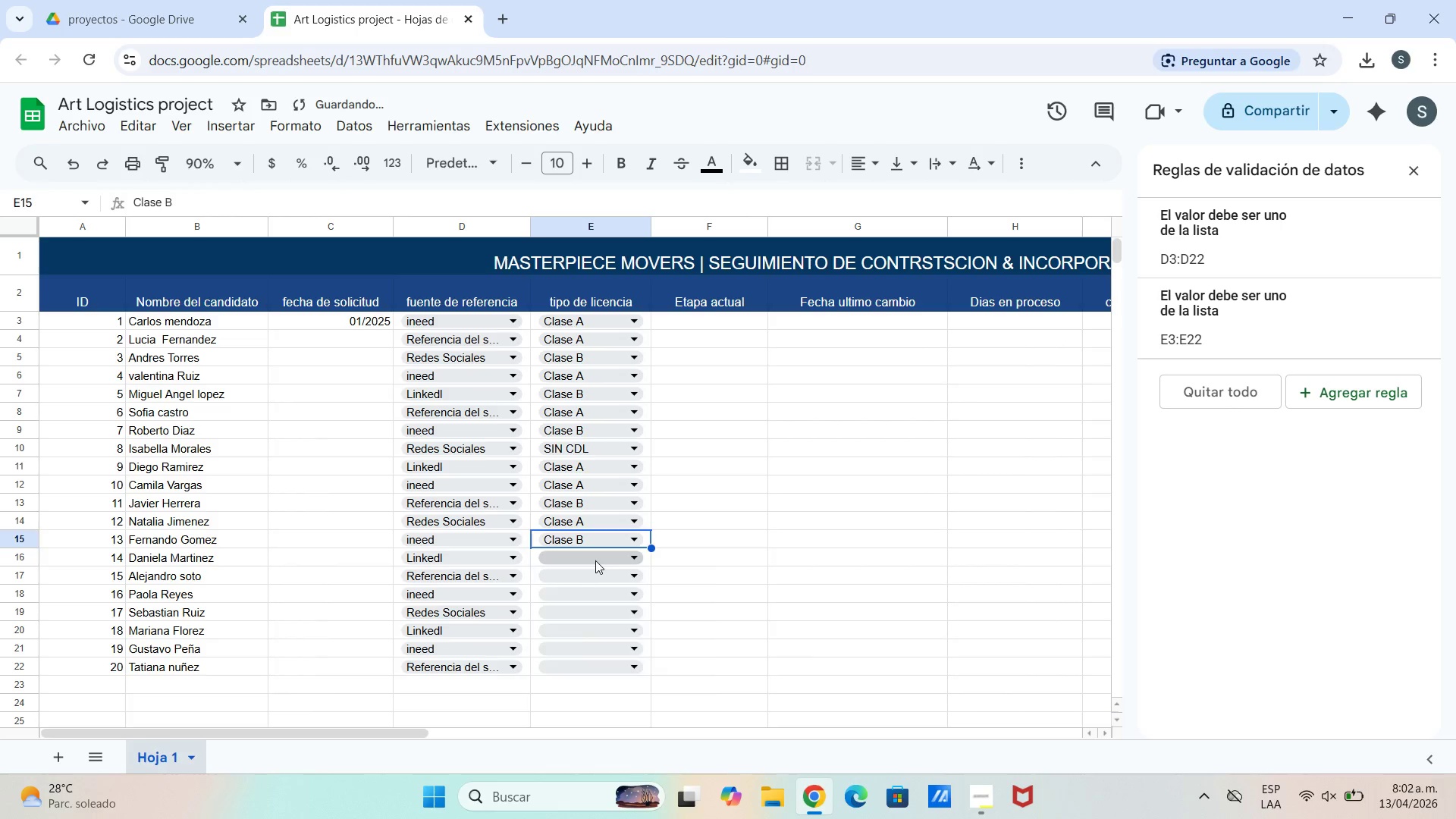 
left_click([595, 560])
 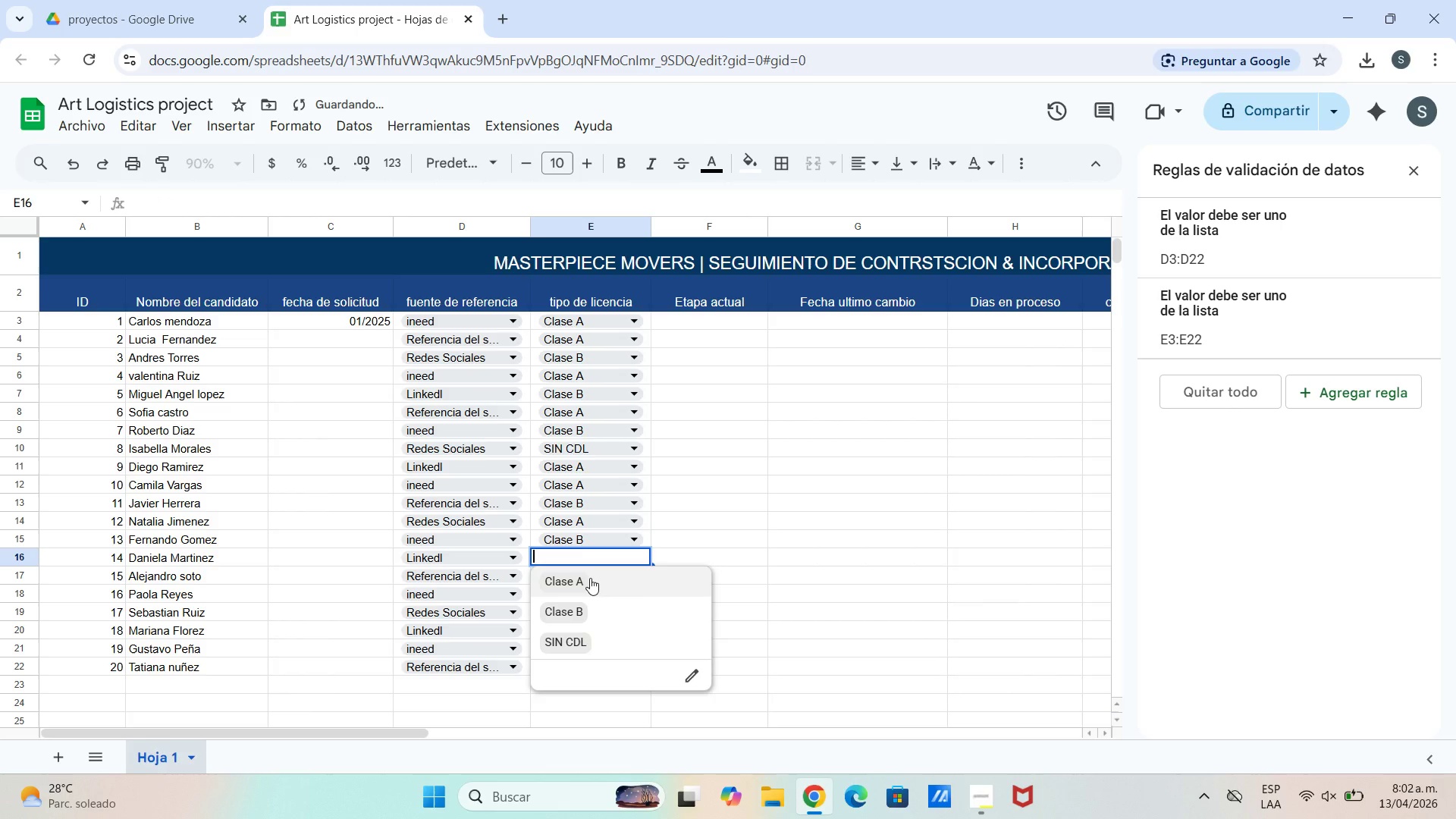 
left_click([590, 578])
 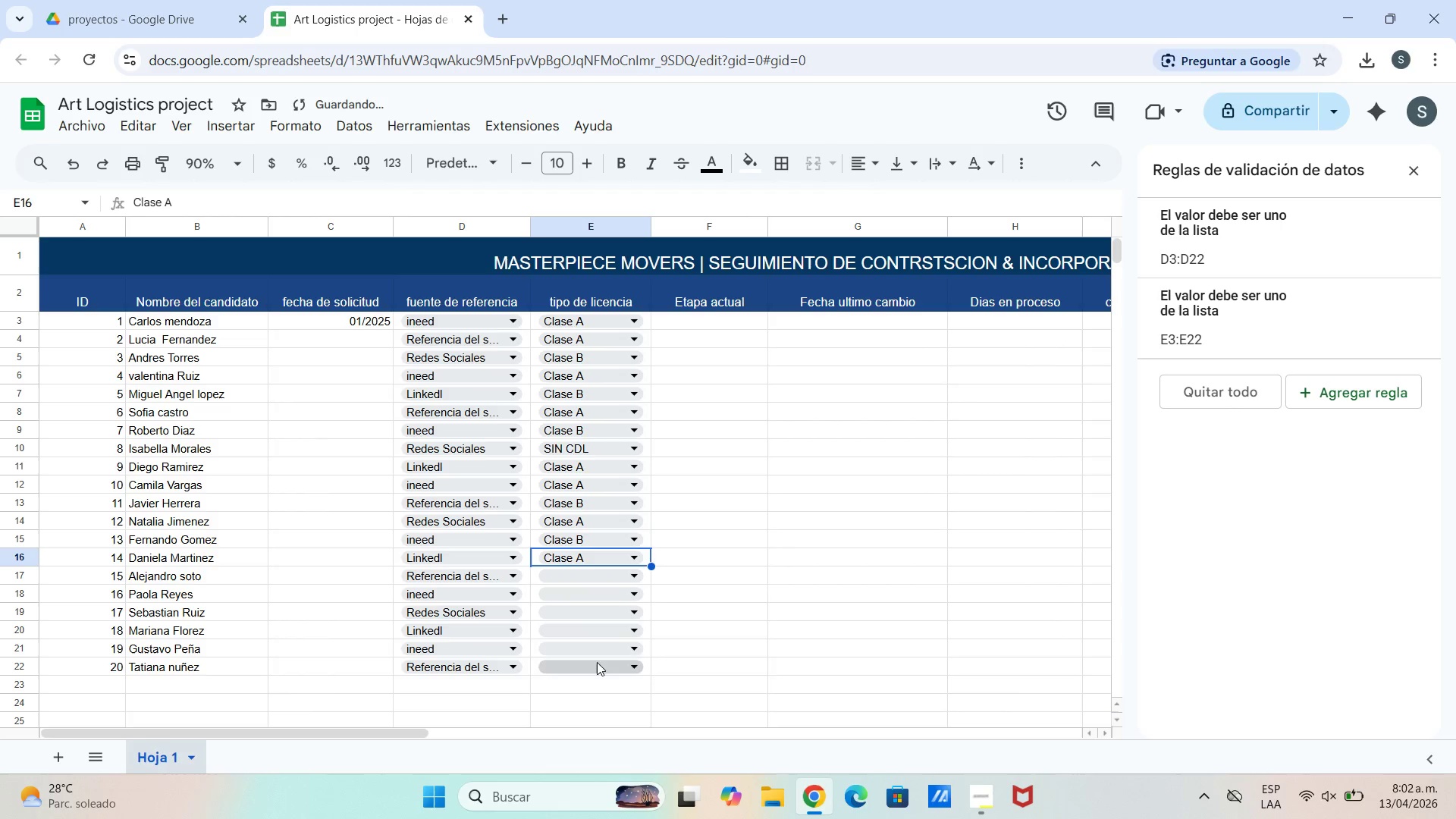 
left_click([595, 661])
 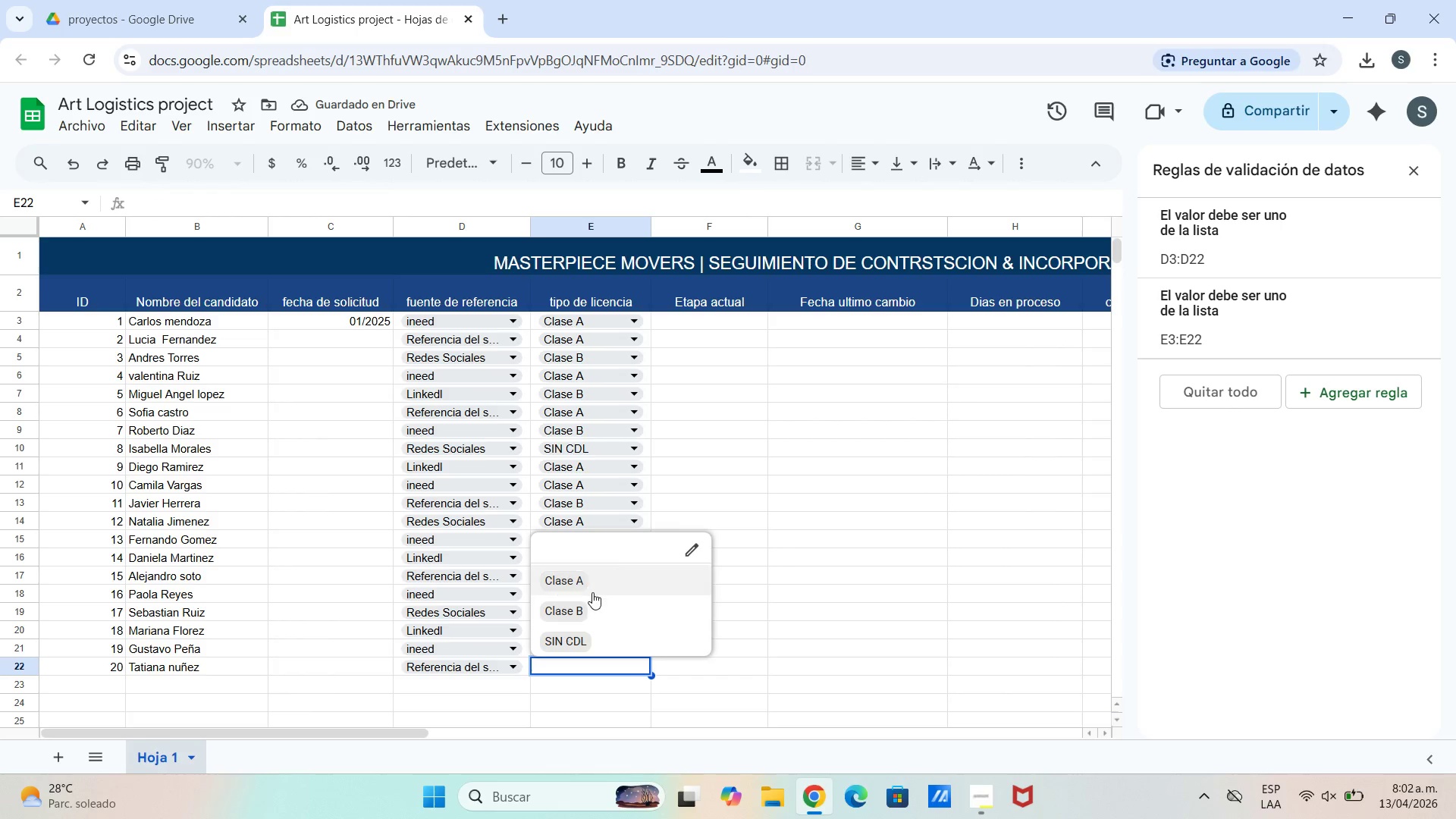 
left_click([592, 592])
 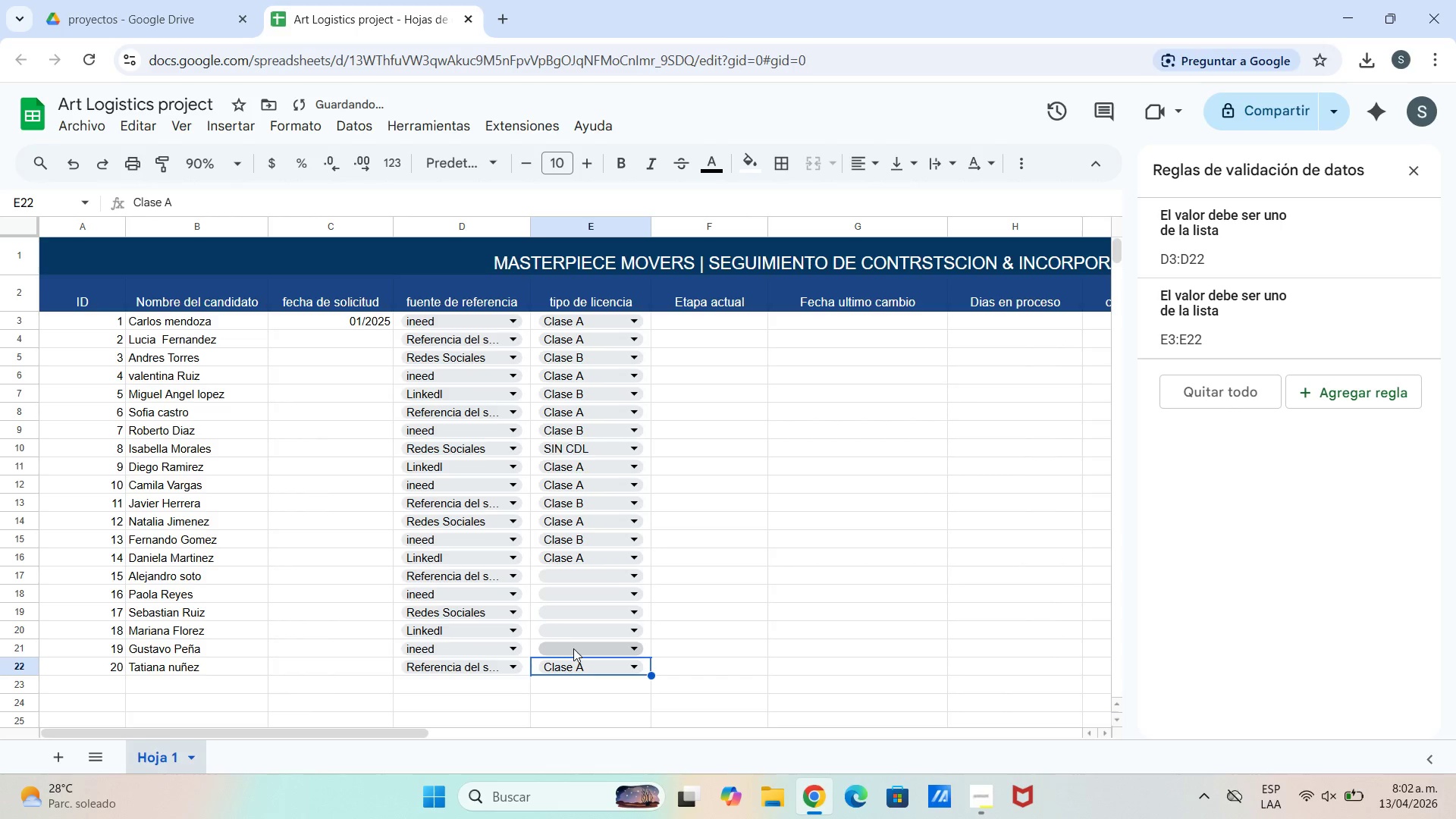 
left_click([598, 593])
 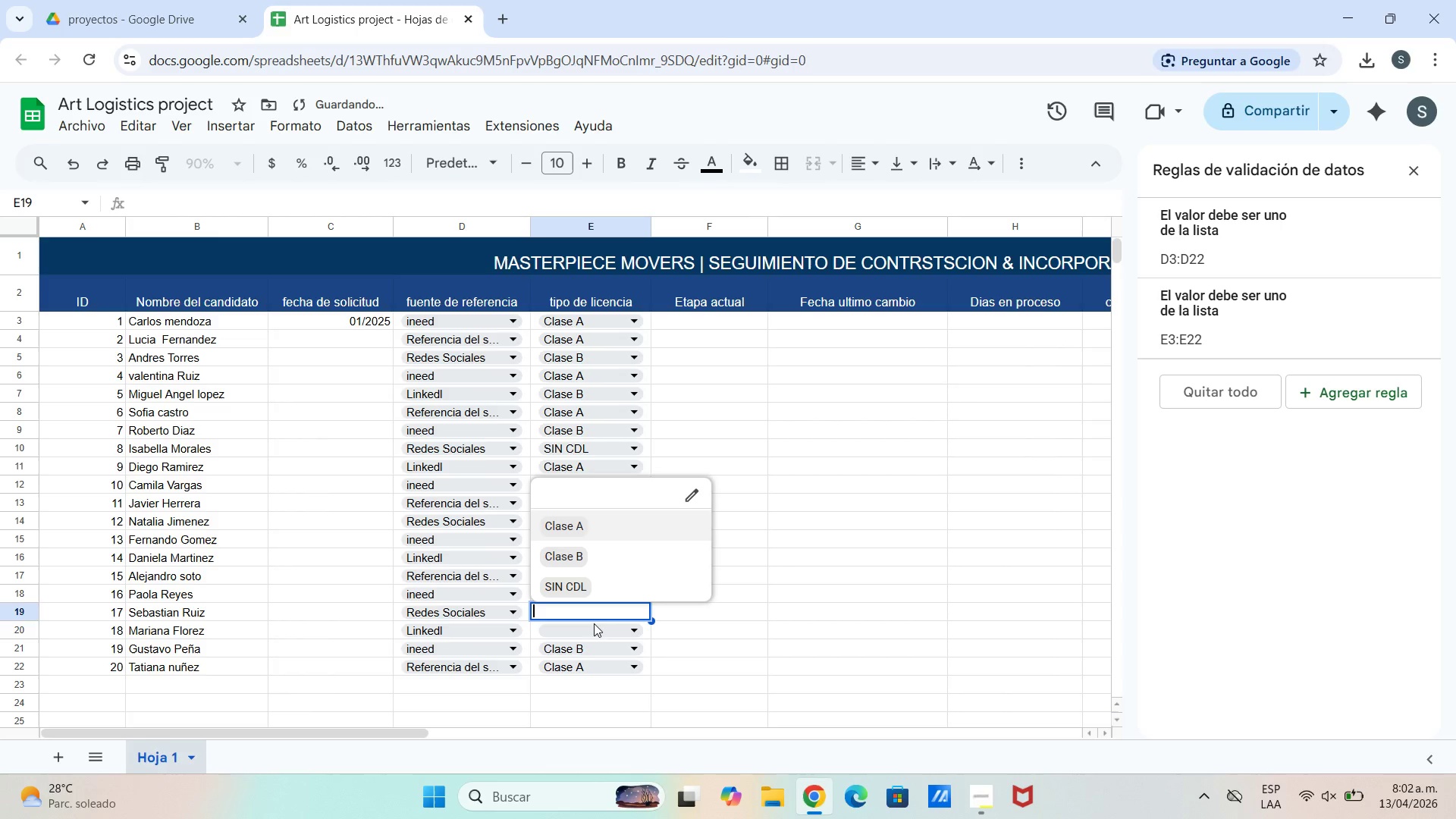 
left_click([594, 634])
 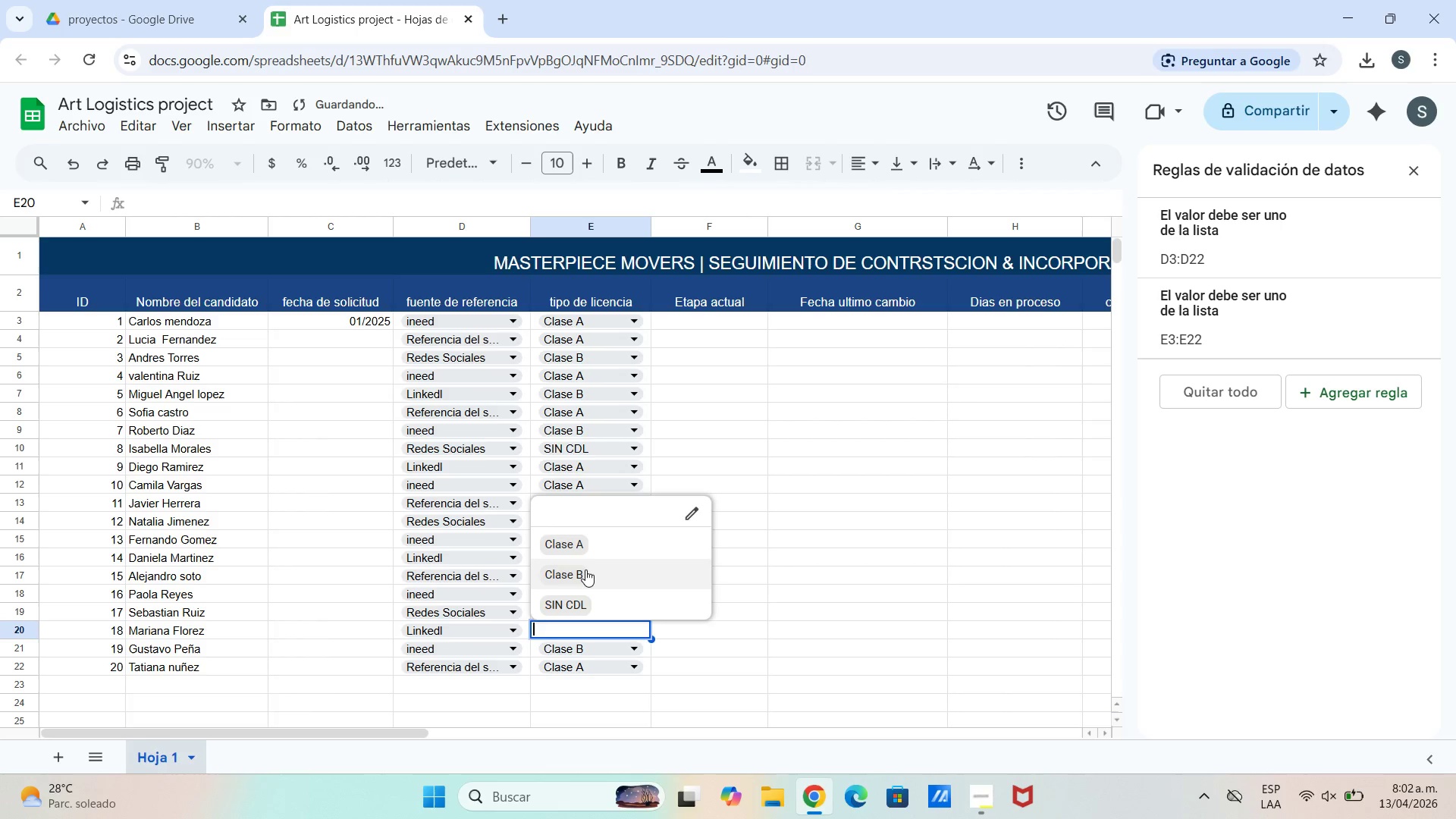 
left_click([584, 566])
 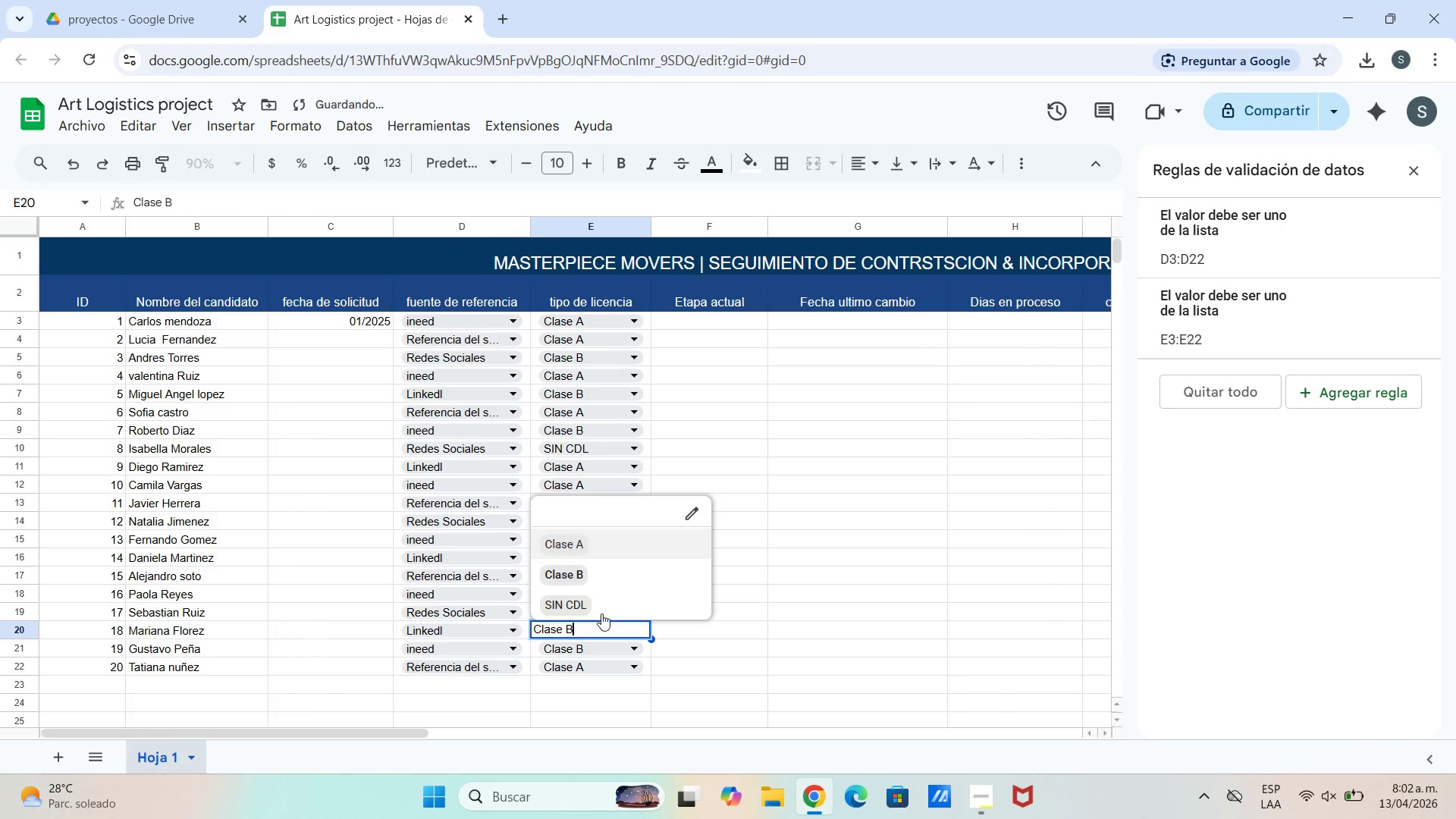 
left_click([597, 540])
 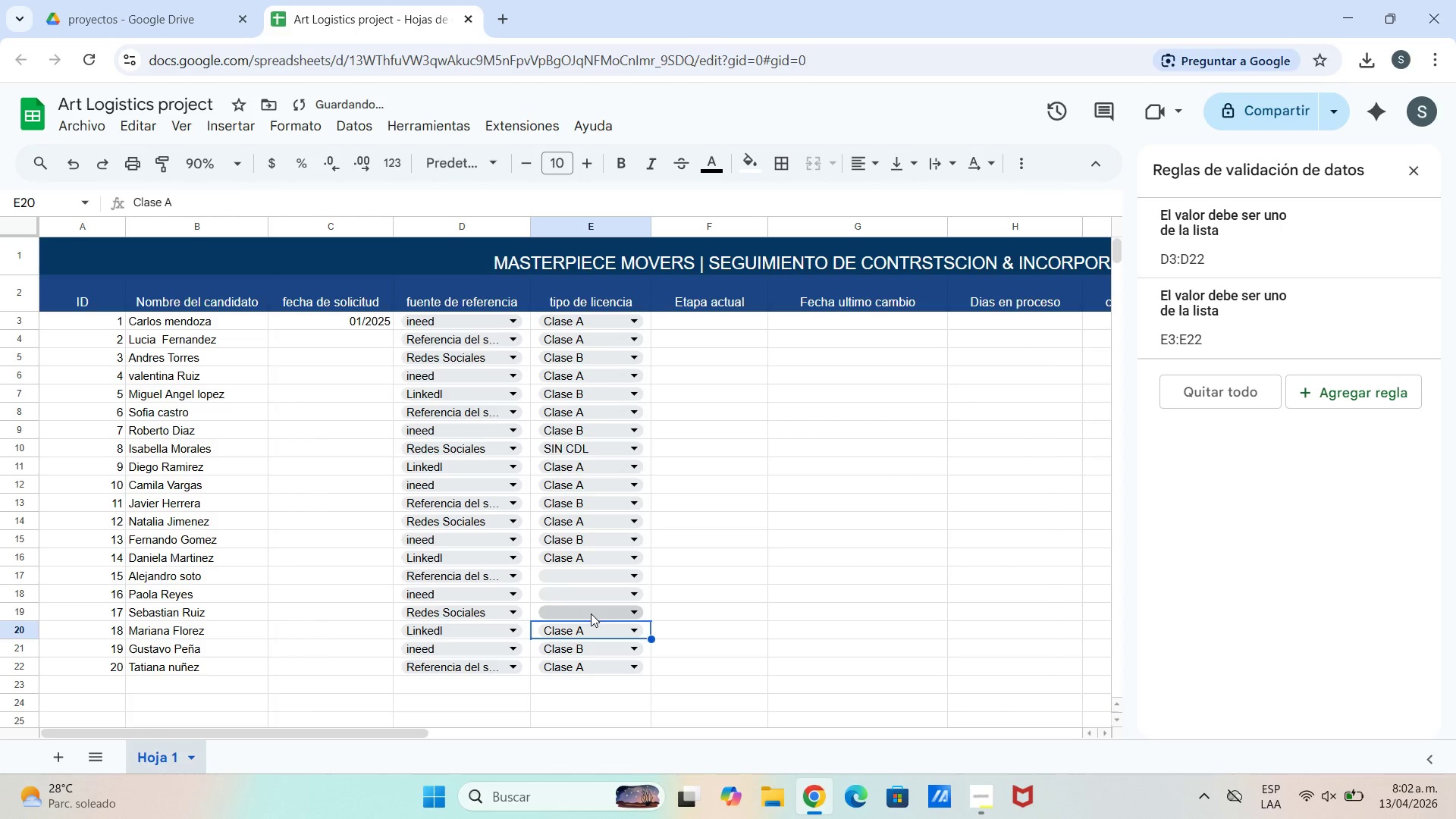 
left_click([591, 613])
 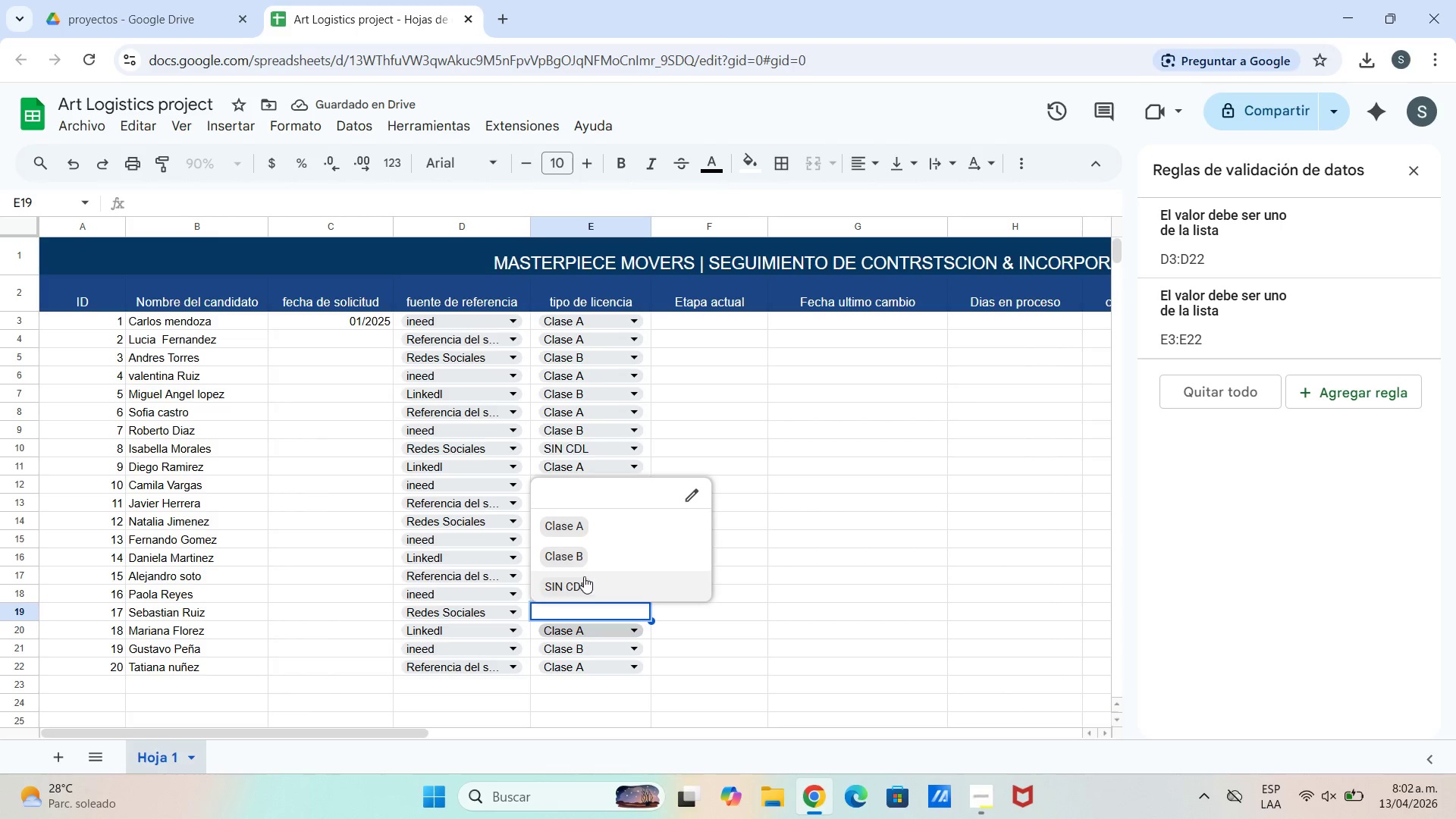 
left_click([580, 553])
 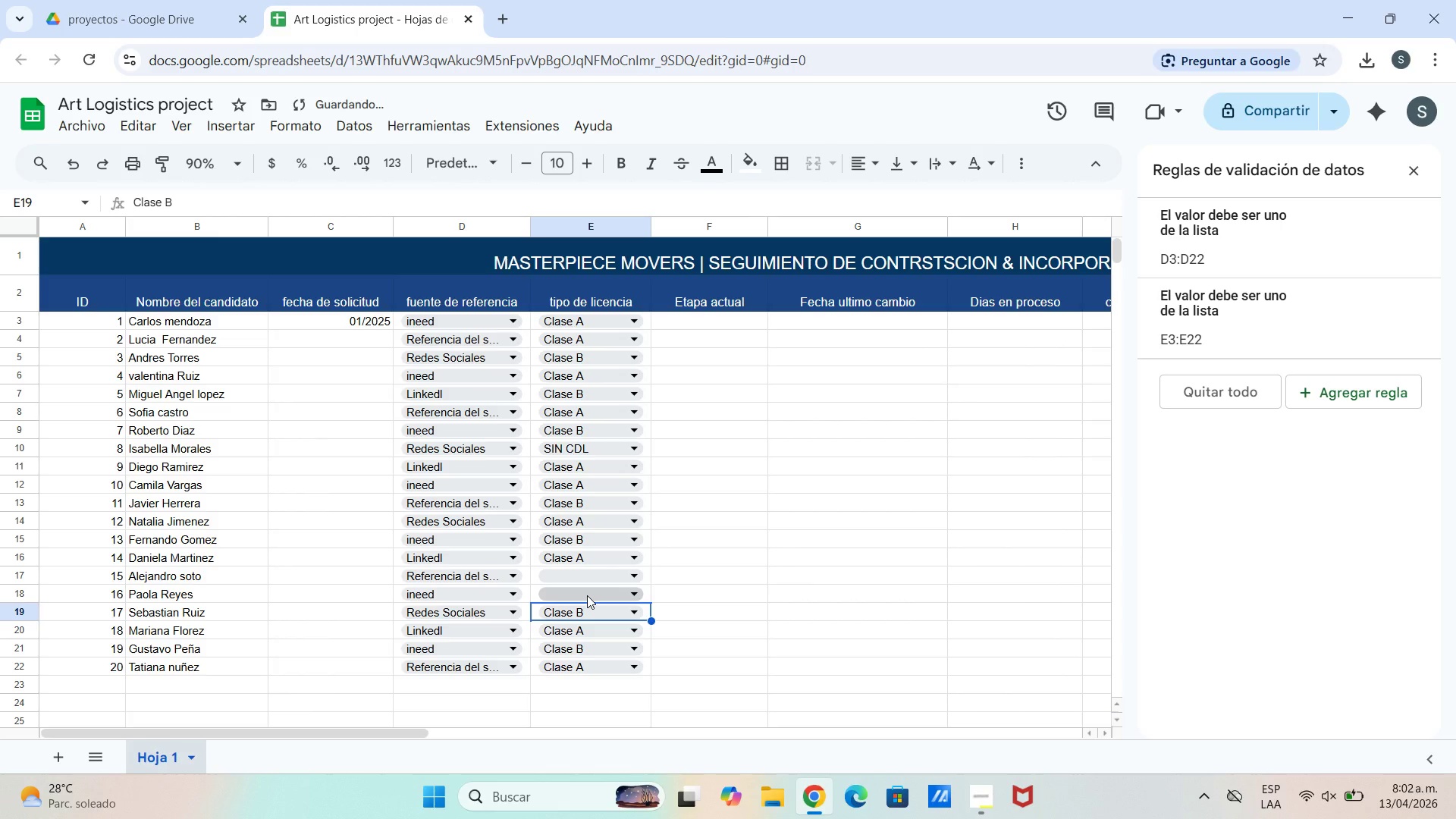 
left_click([587, 595])
 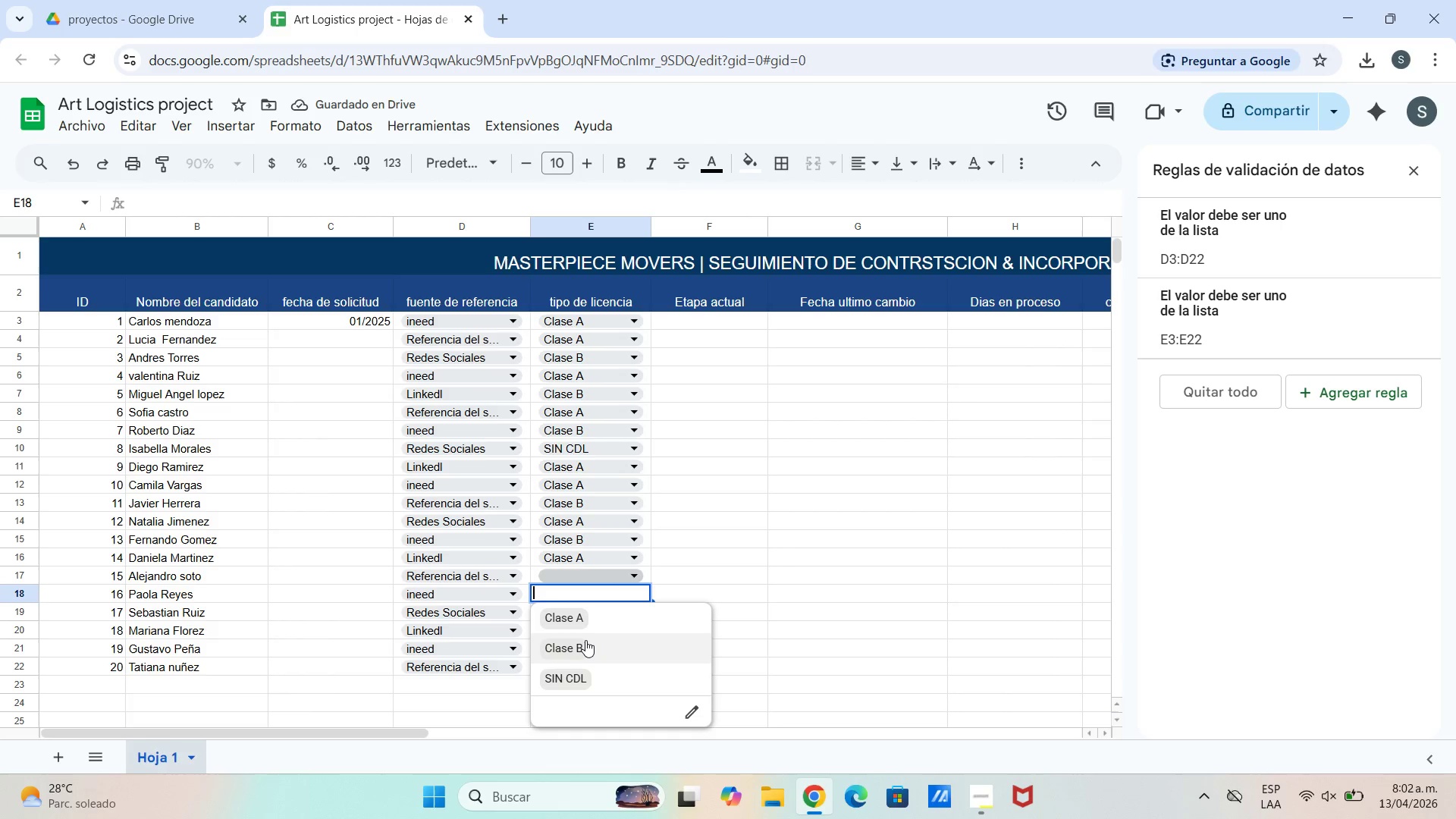 
left_click([577, 664])
 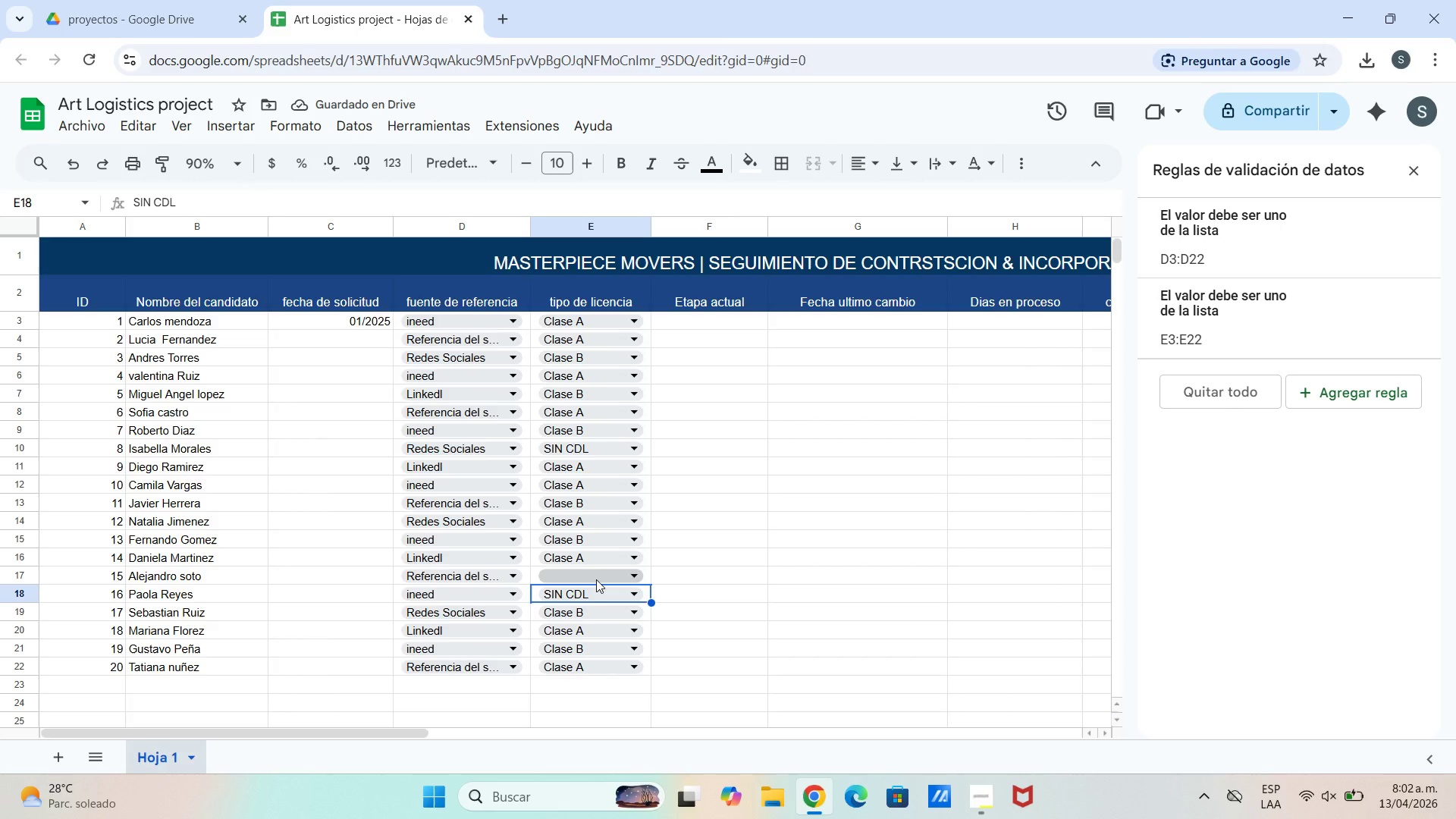 
wait(5.95)
 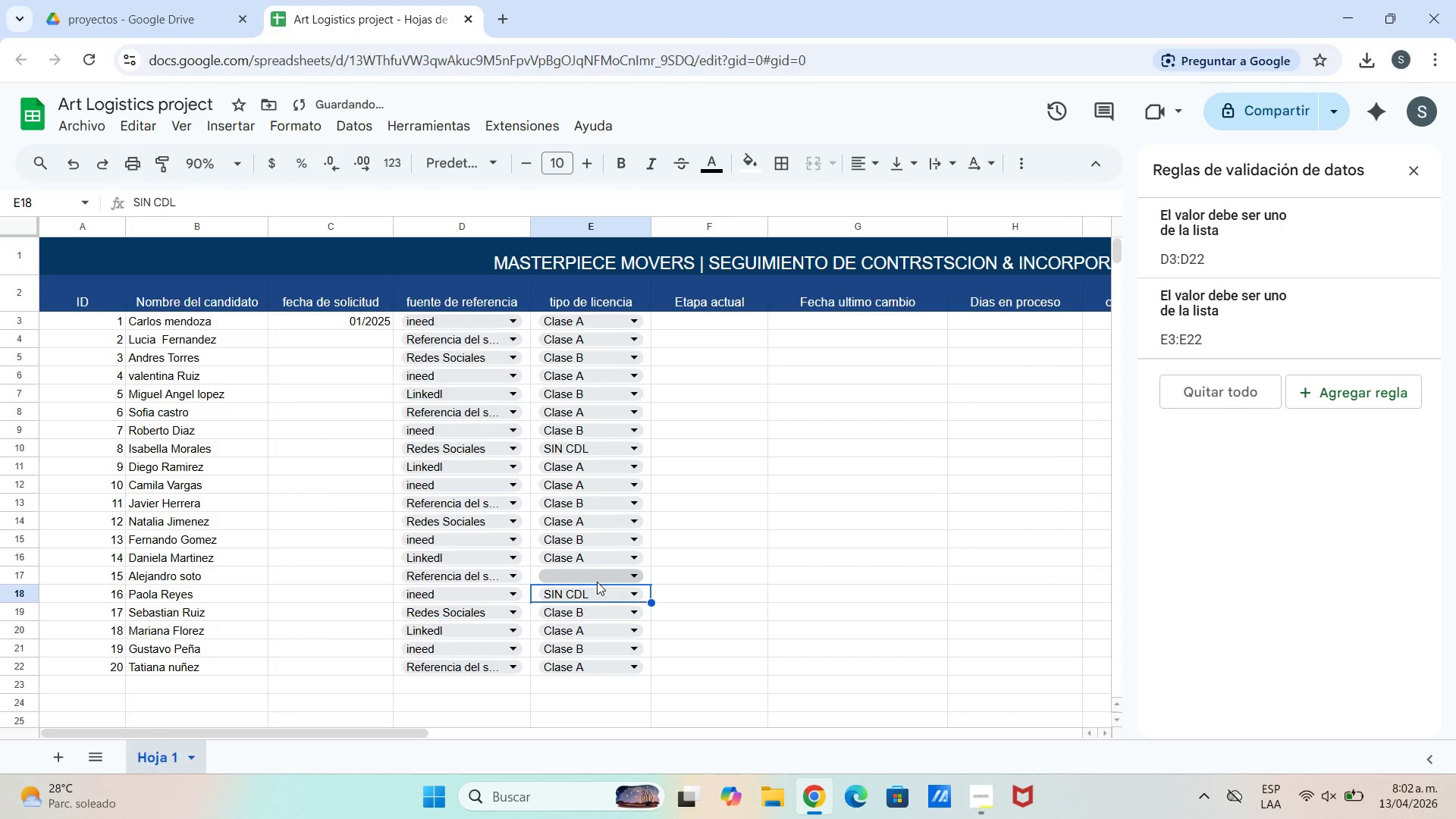 
left_click([596, 579])
 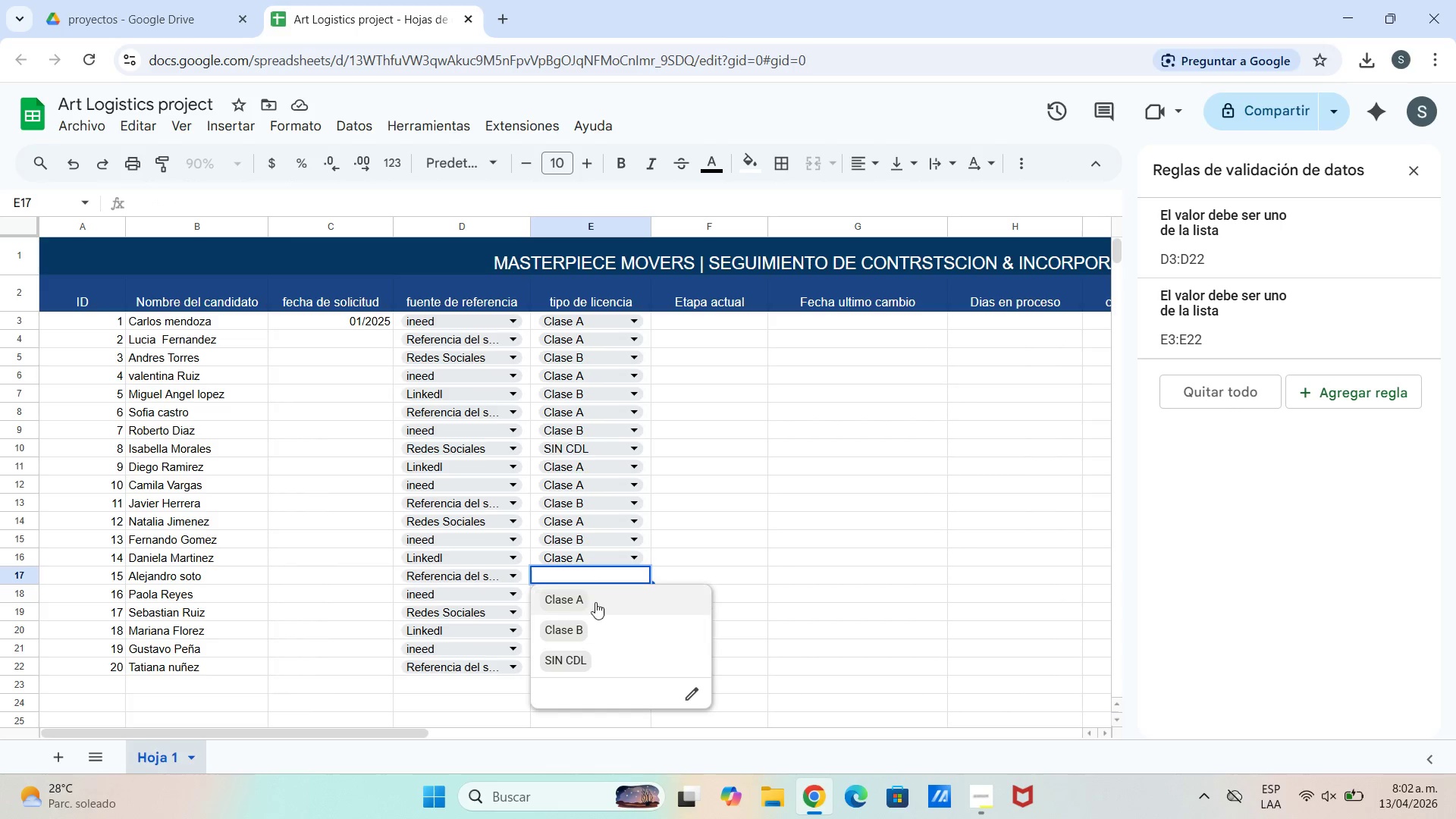 
left_click([595, 592])
 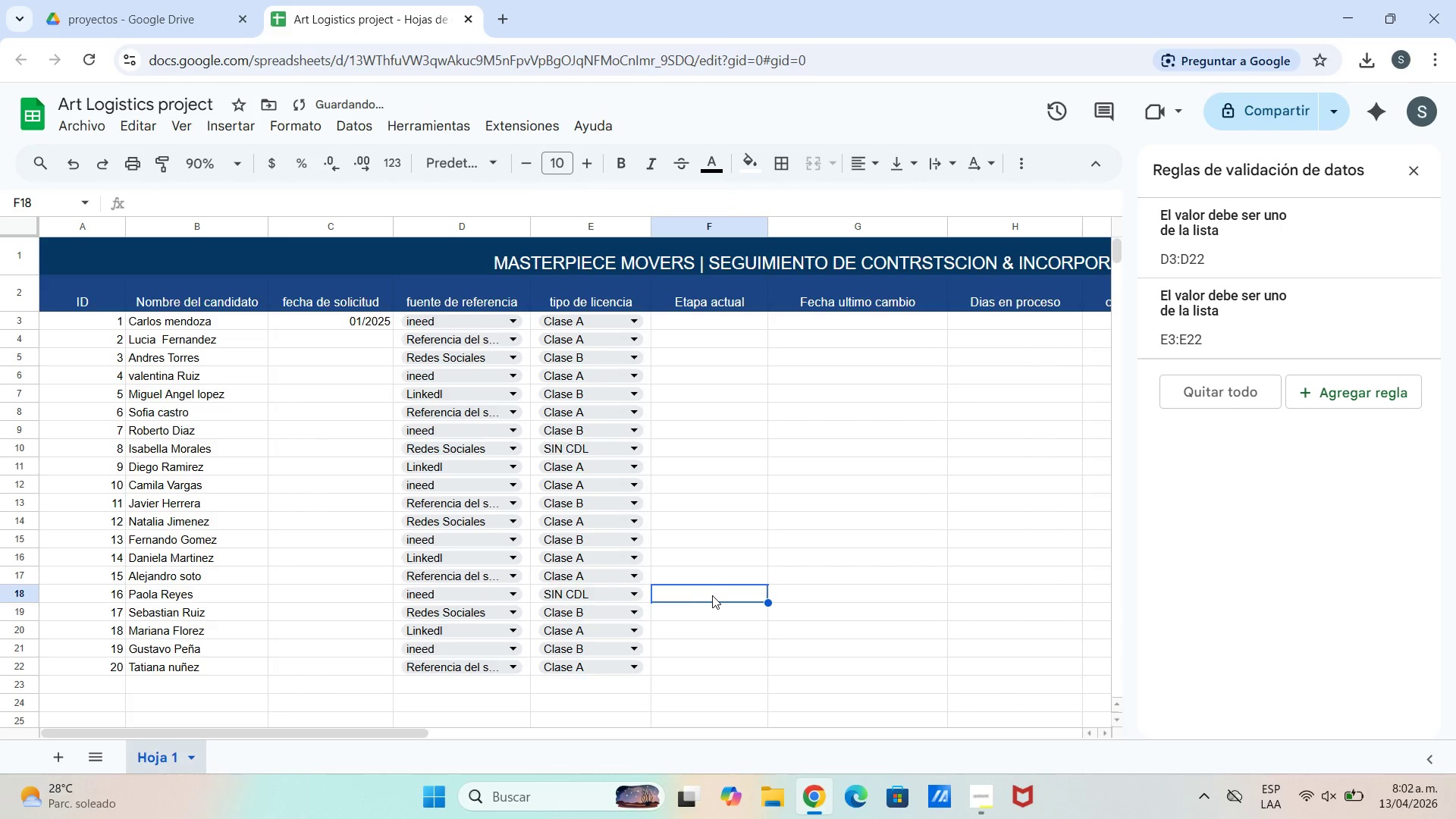 
scroll: coordinate [673, 424], scroll_direction: up, amount: 3.0
 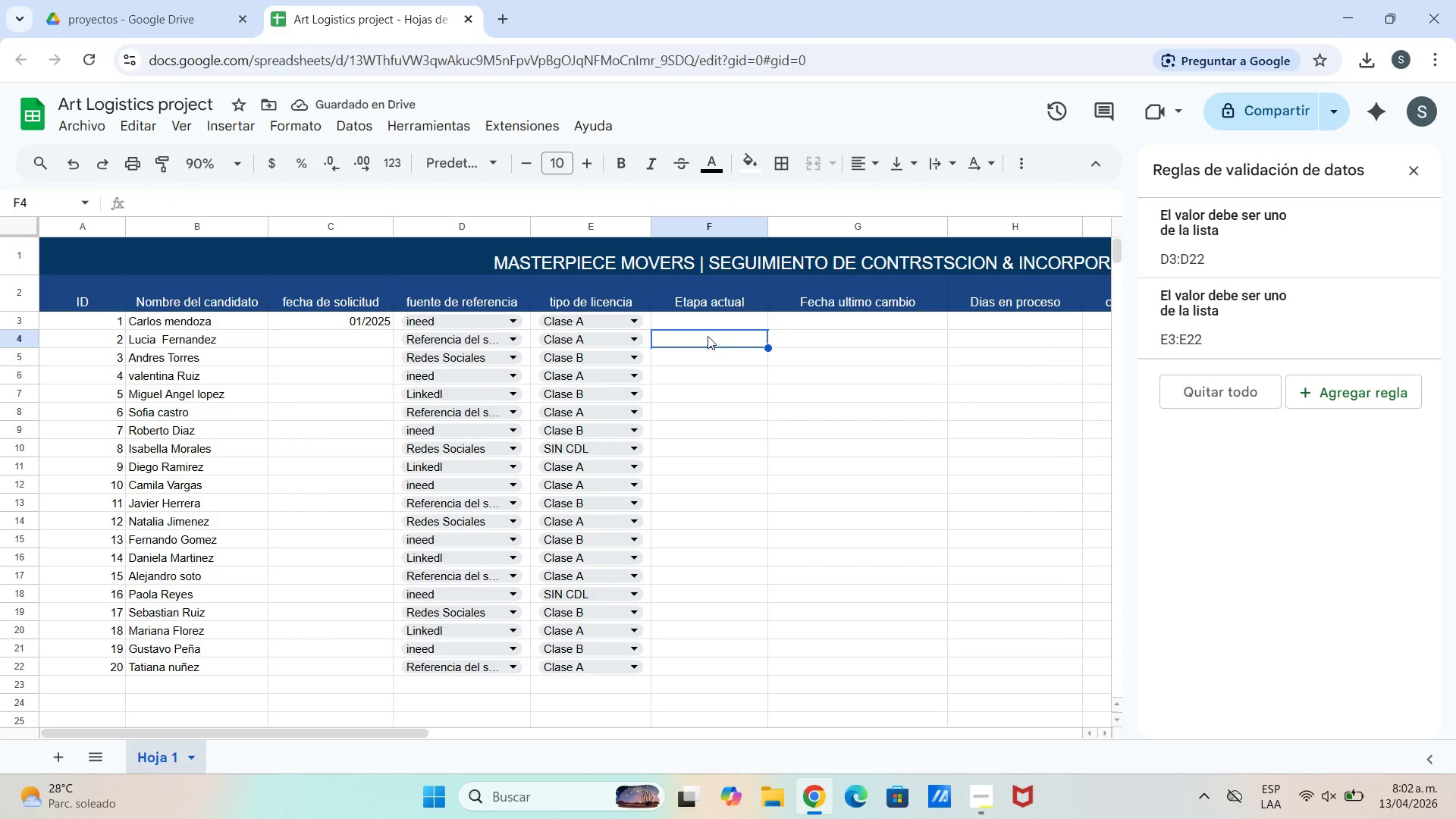 
double_click([708, 324])
 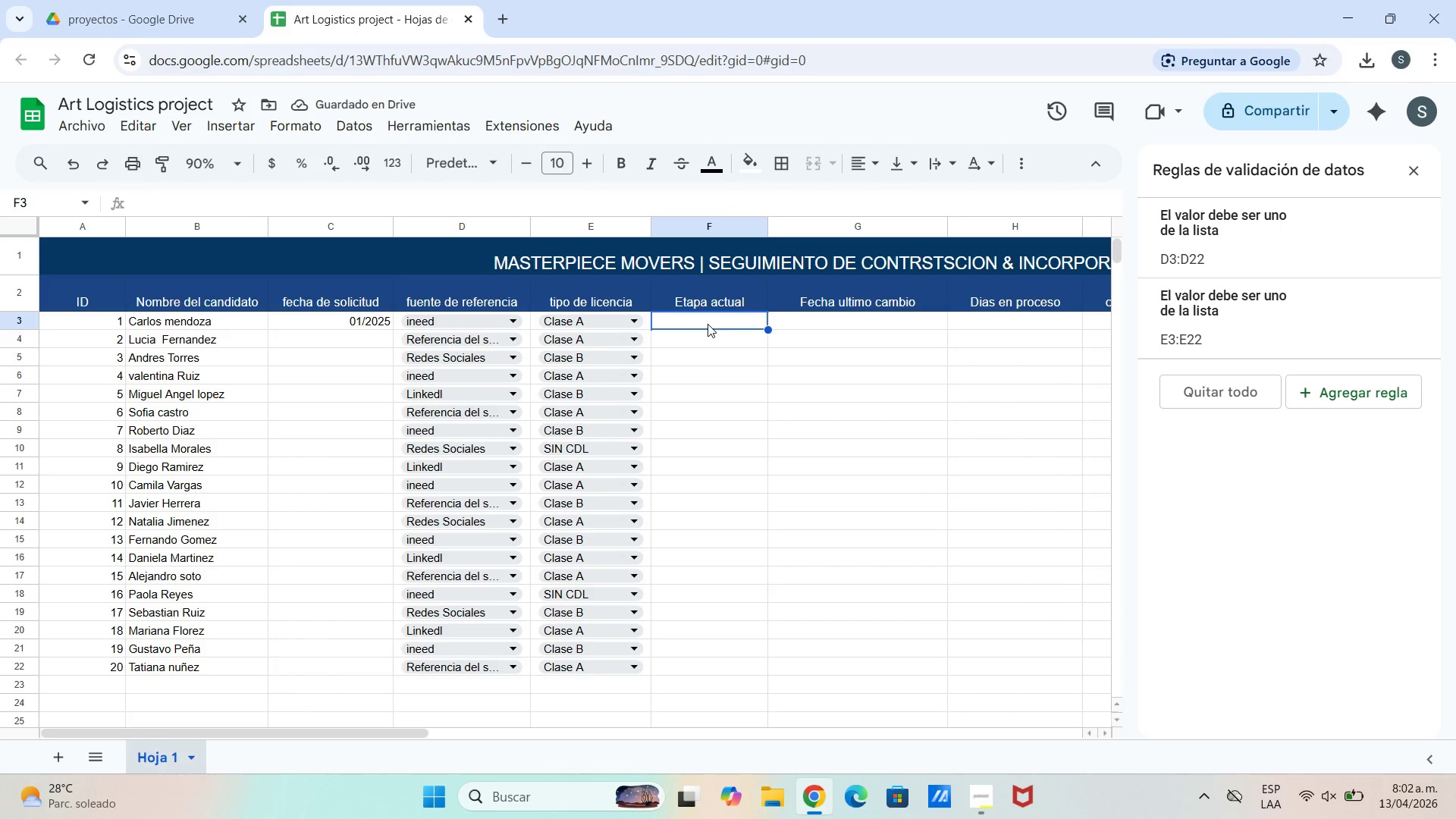 
triple_click([708, 324])
 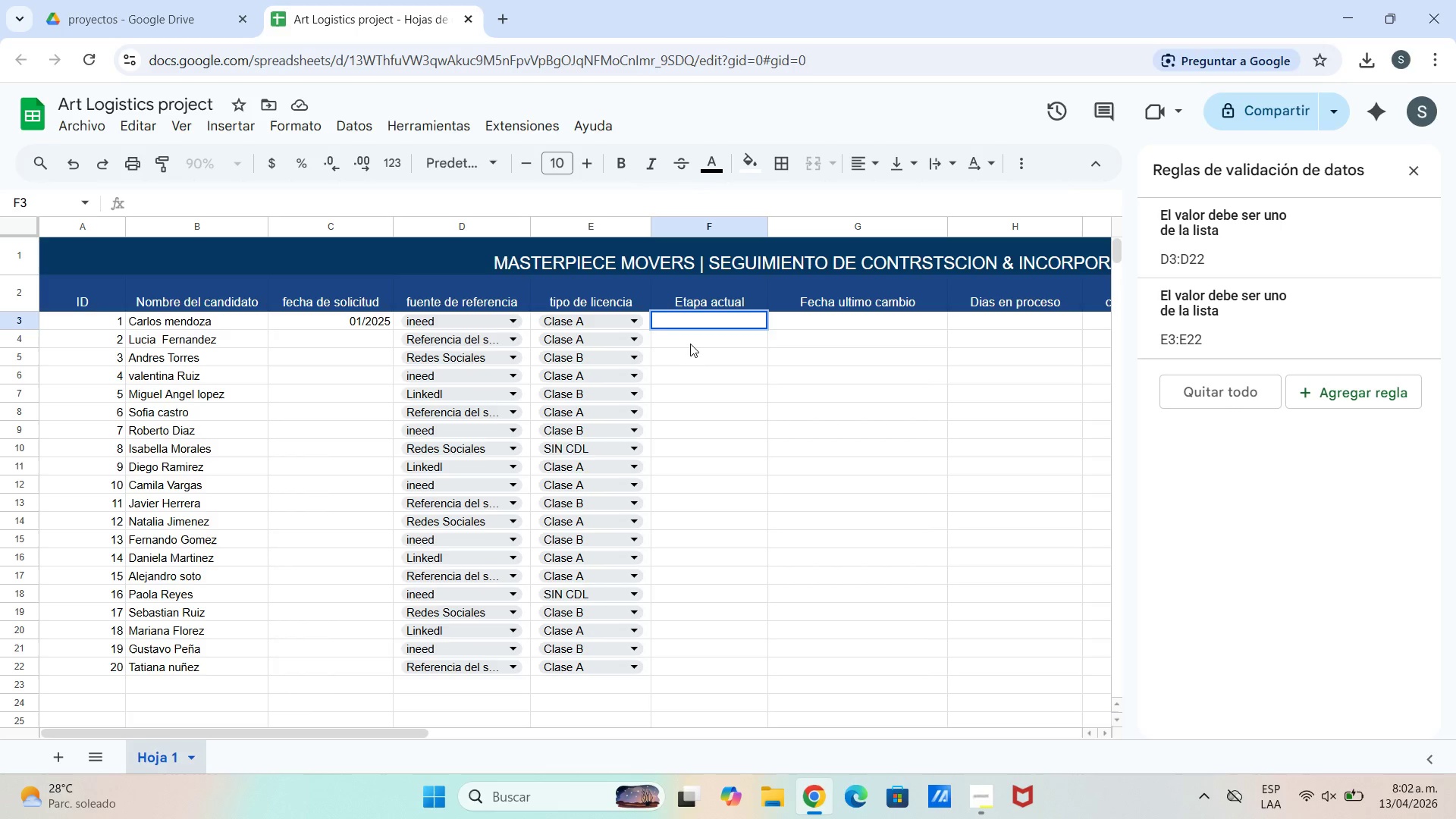 
wait(13.06)
 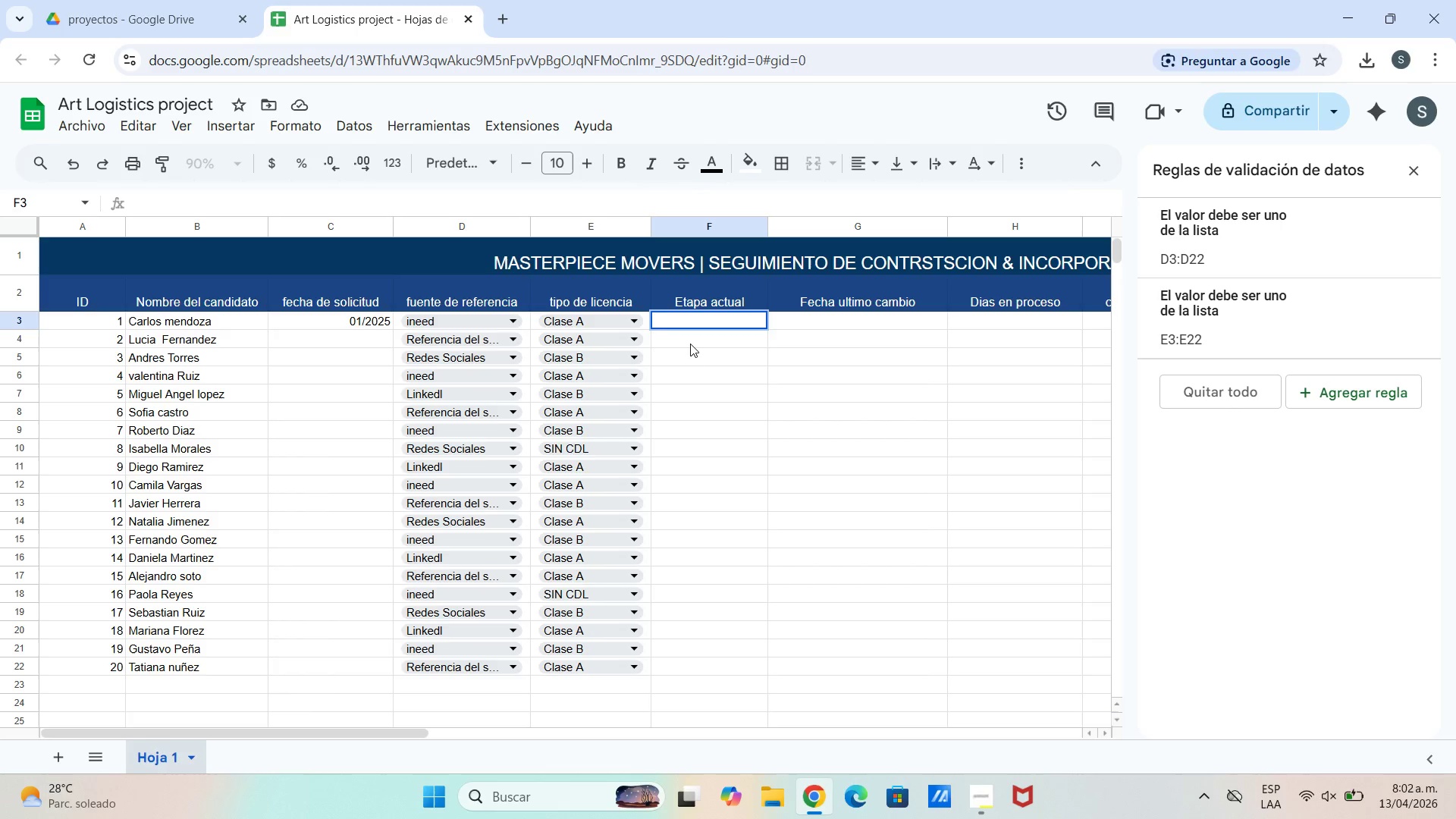 
left_click_drag(start_coordinate=[711, 344], to_coordinate=[720, 361])
 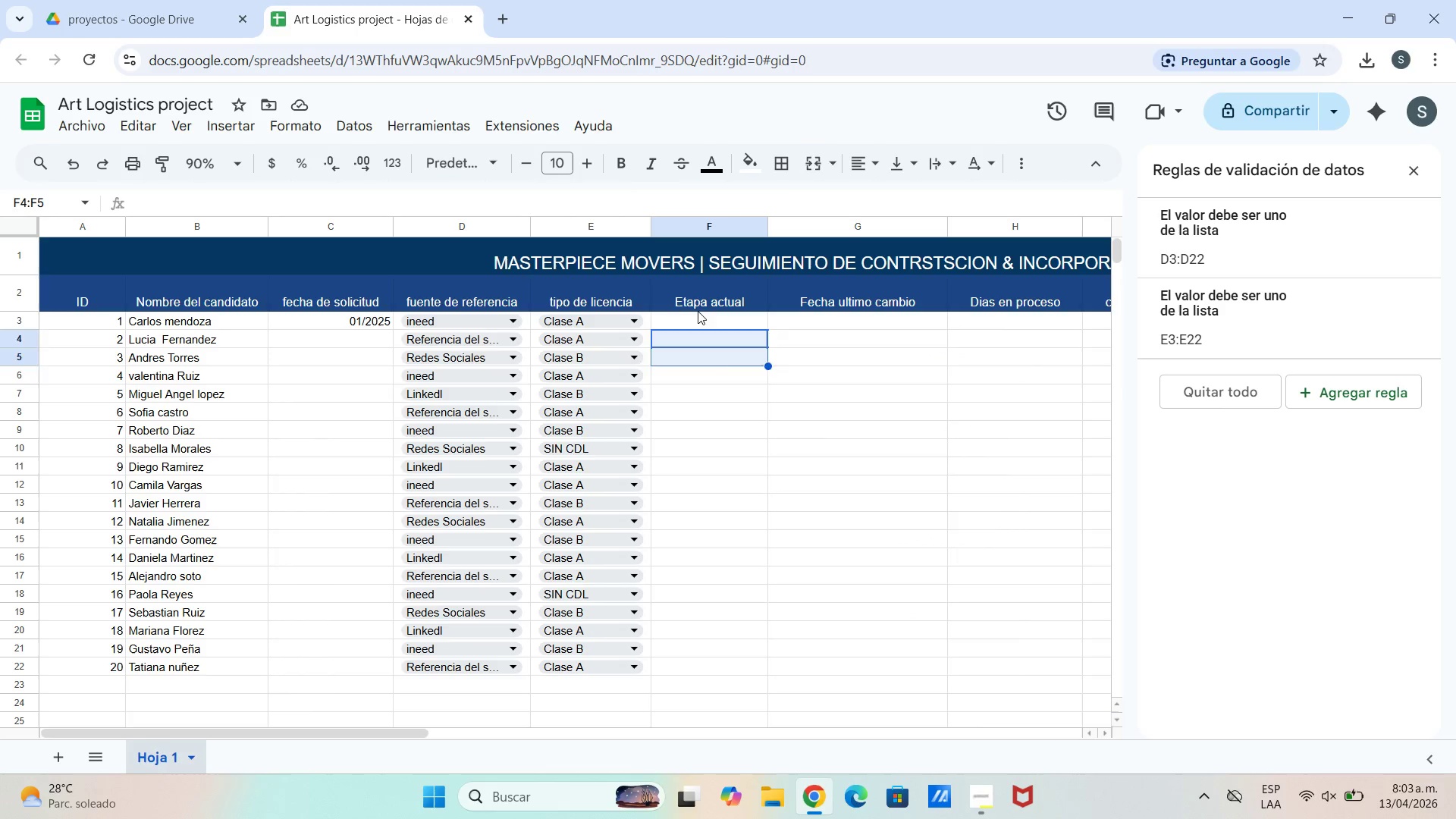 
left_click([698, 311])
 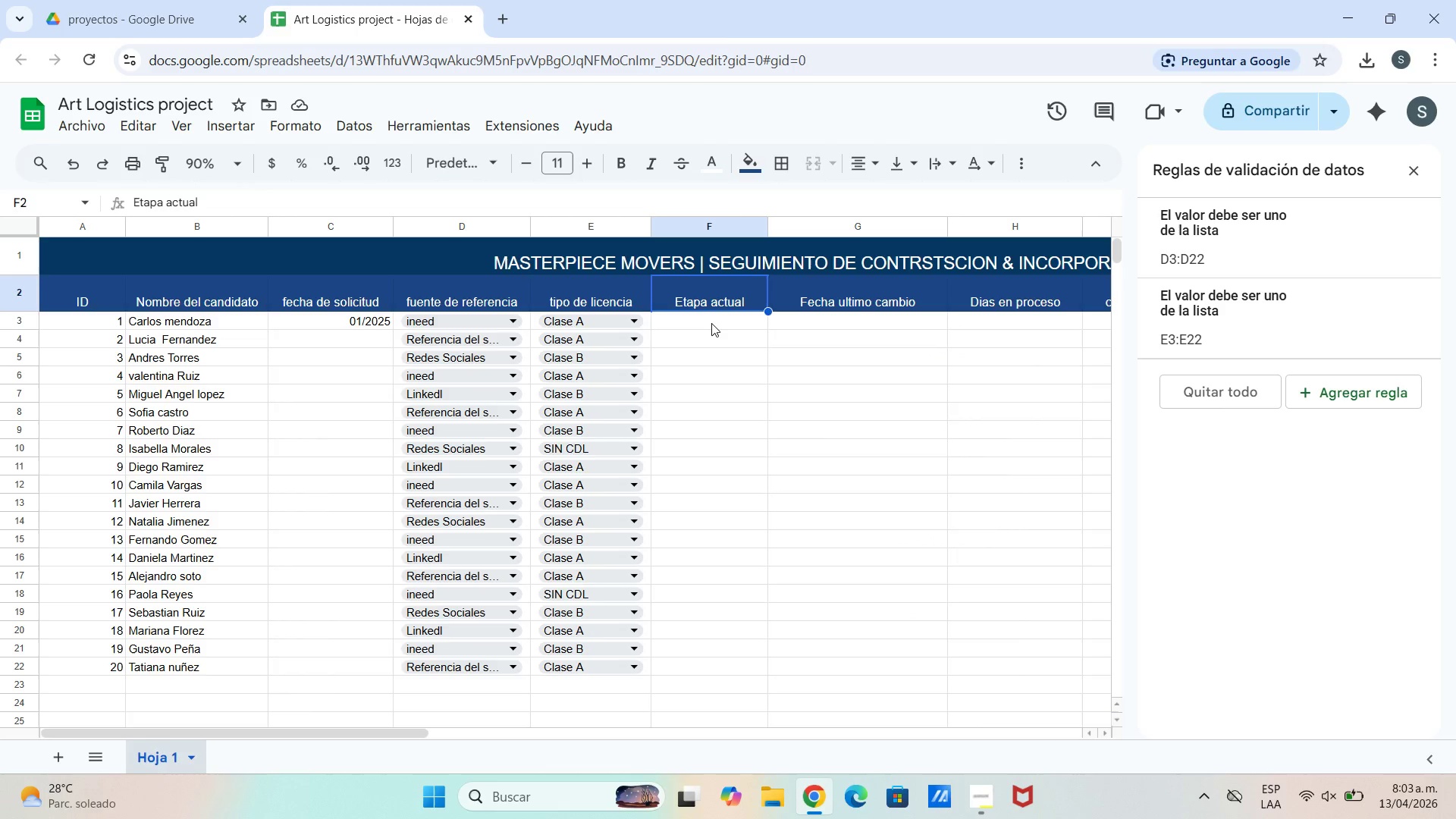 
left_click([711, 323])
 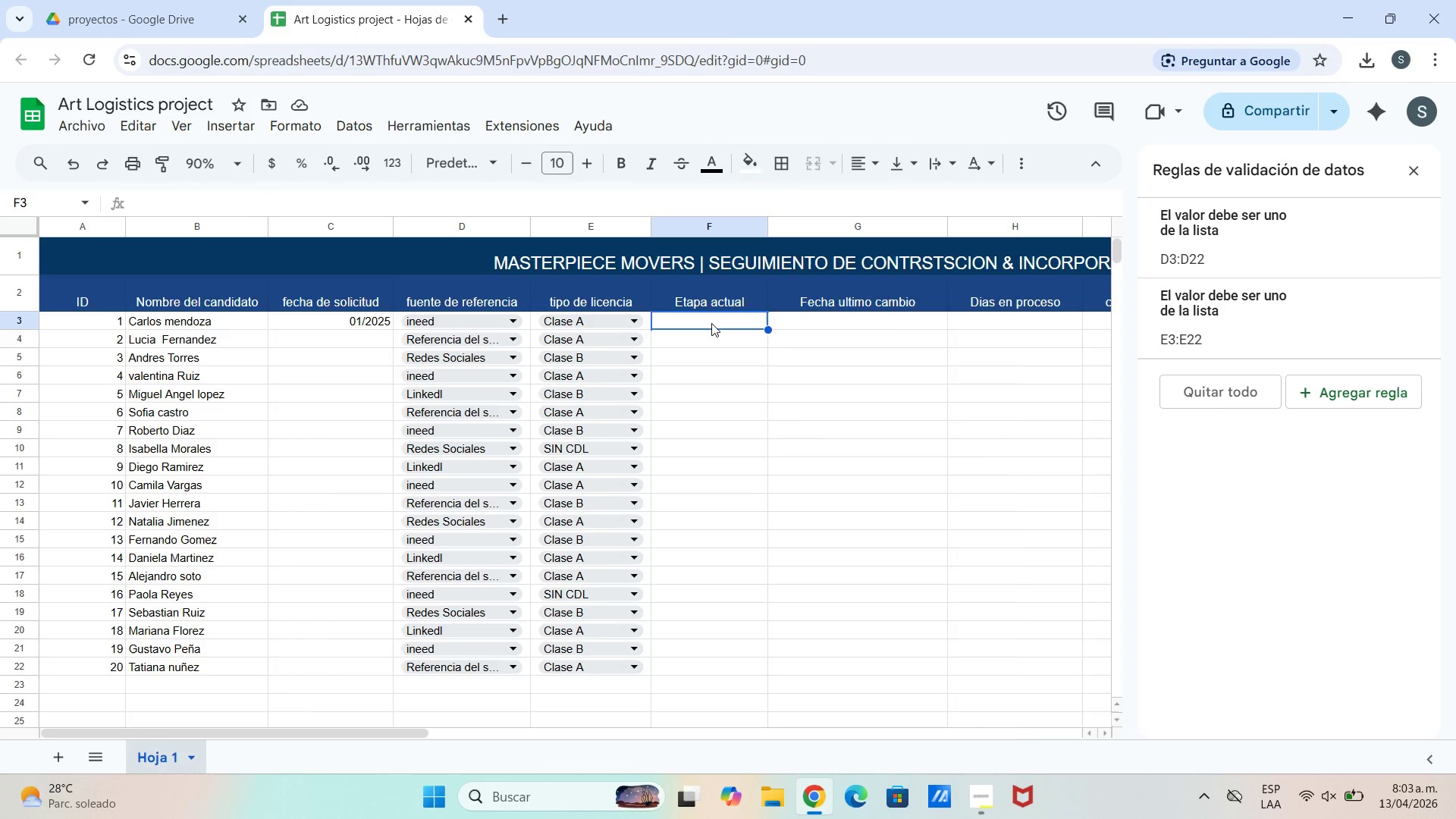 
right_click([711, 323])
 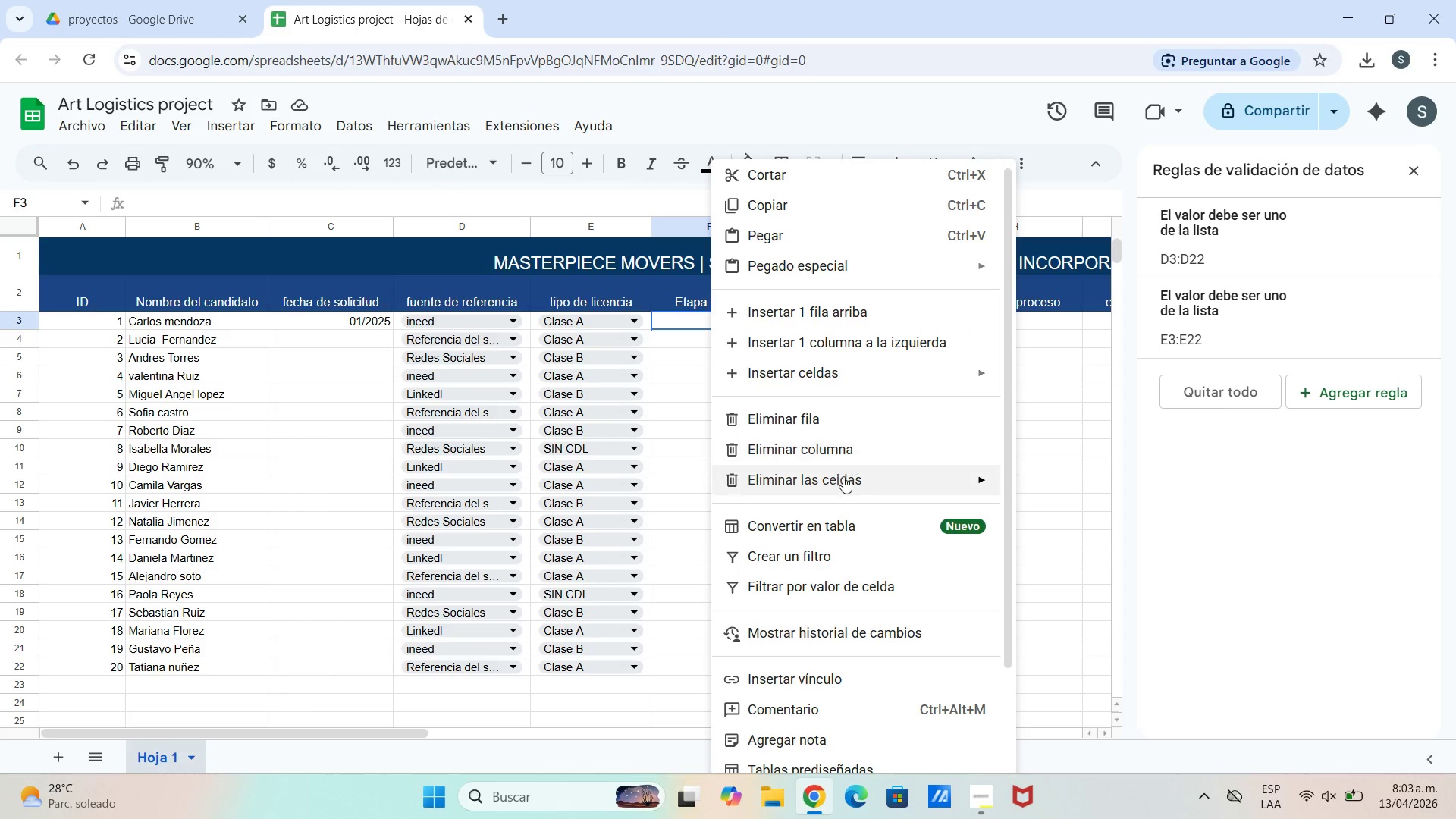 
scroll: coordinate [819, 604], scroll_direction: down, amount: 9.0
 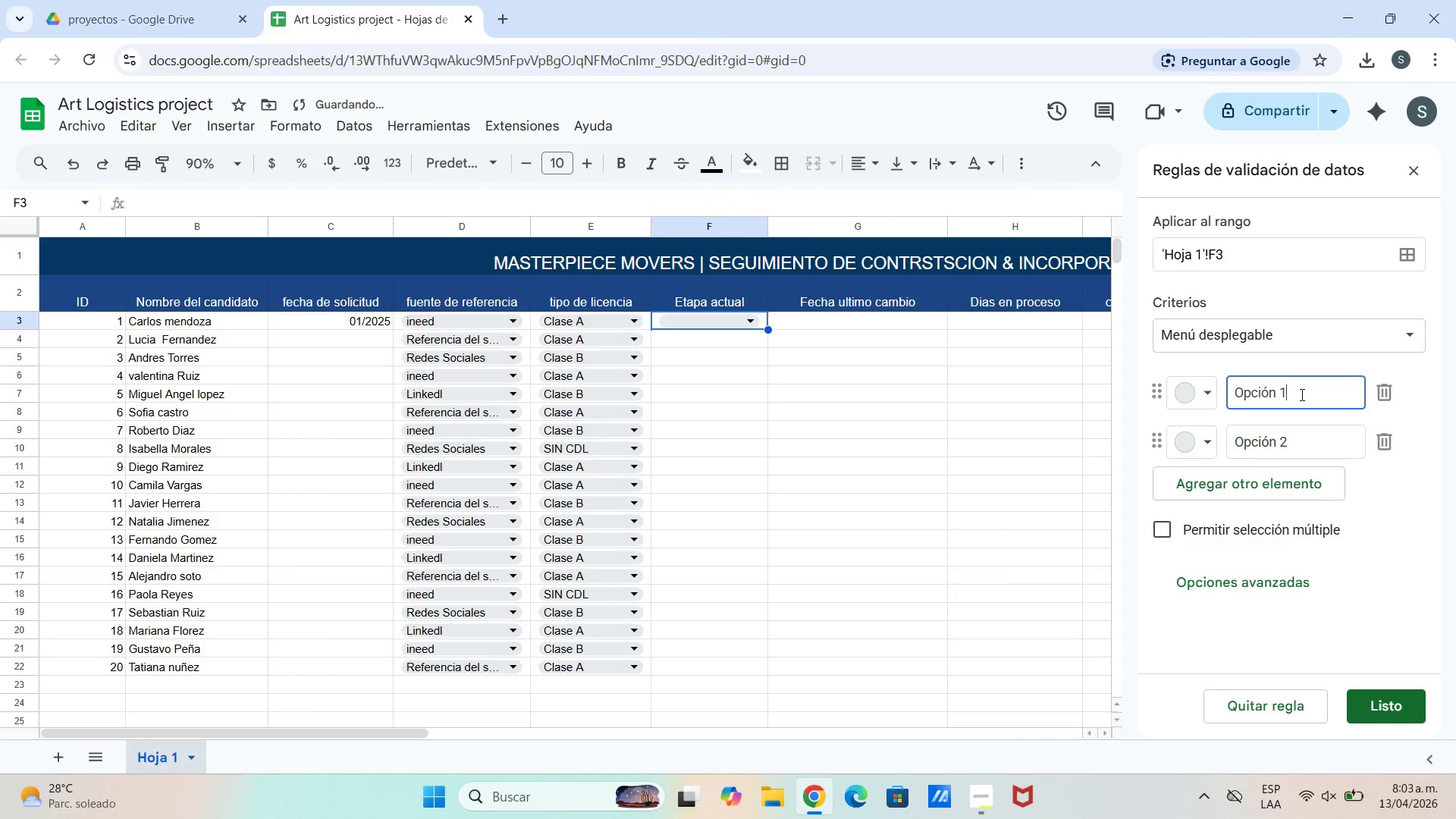 
hold_key(key=Backspace, duration=0.91)
 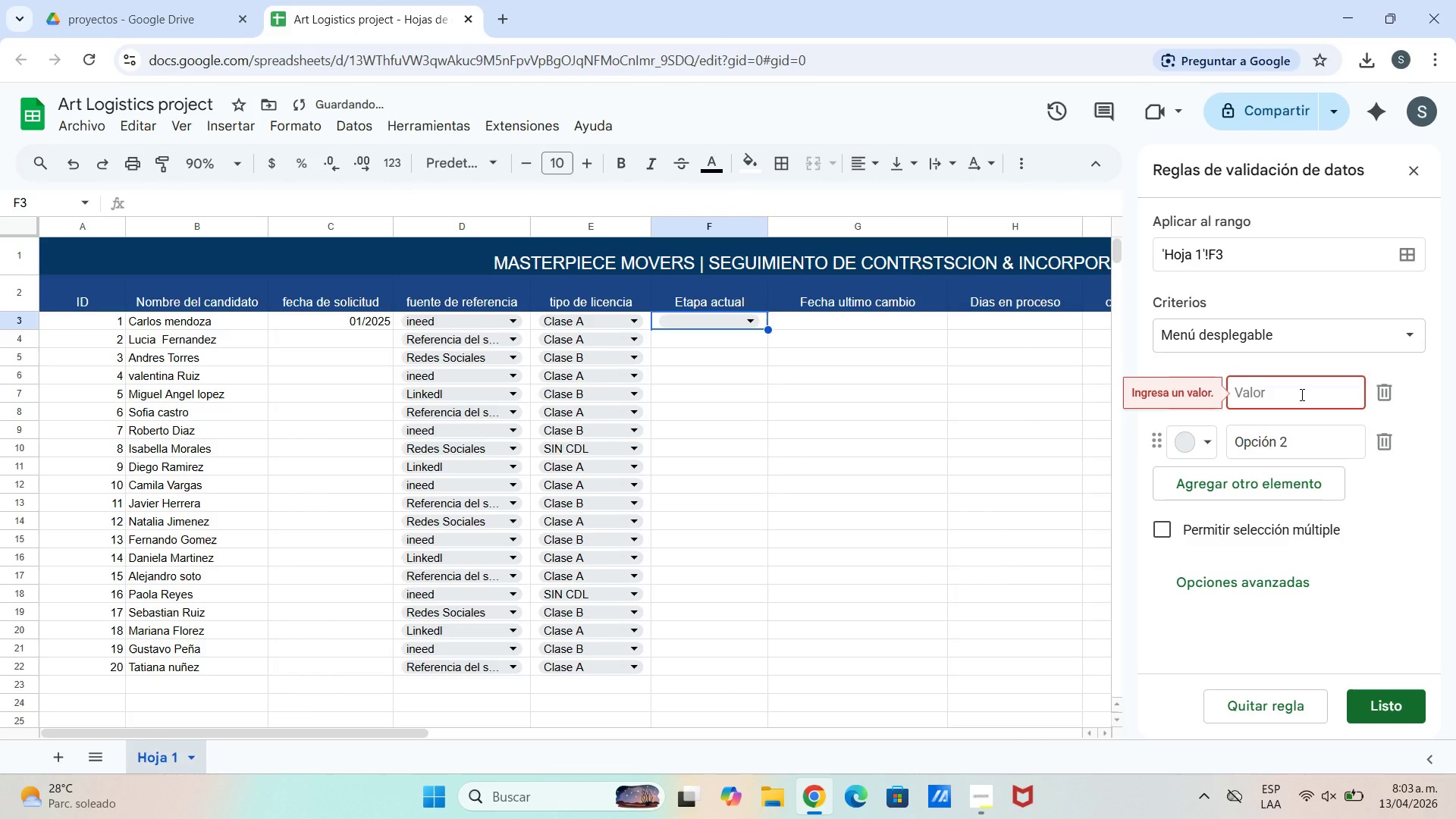 
type(Seleccion inicial)
 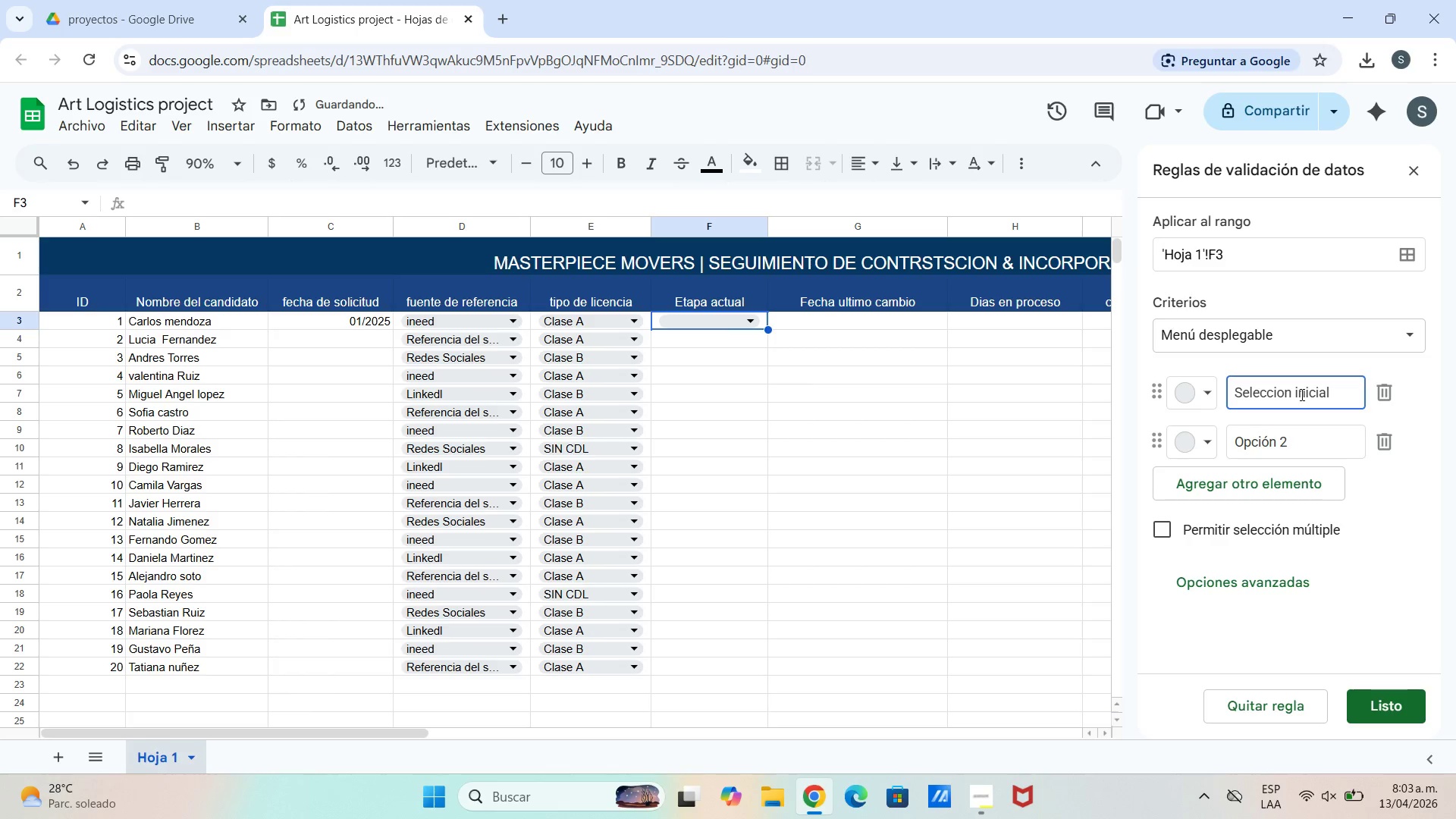 
key(Enter)
 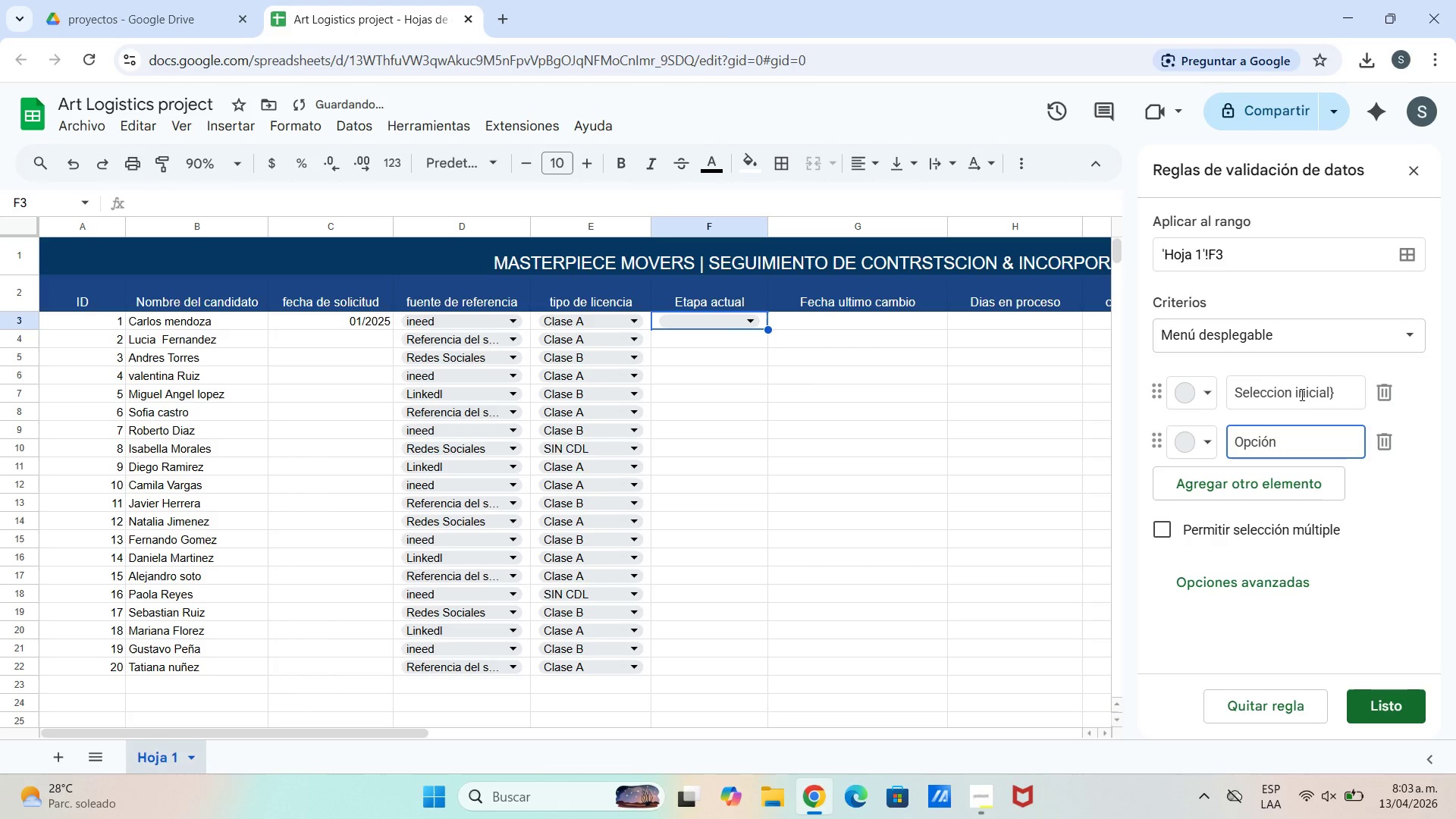 
key(Slash)
 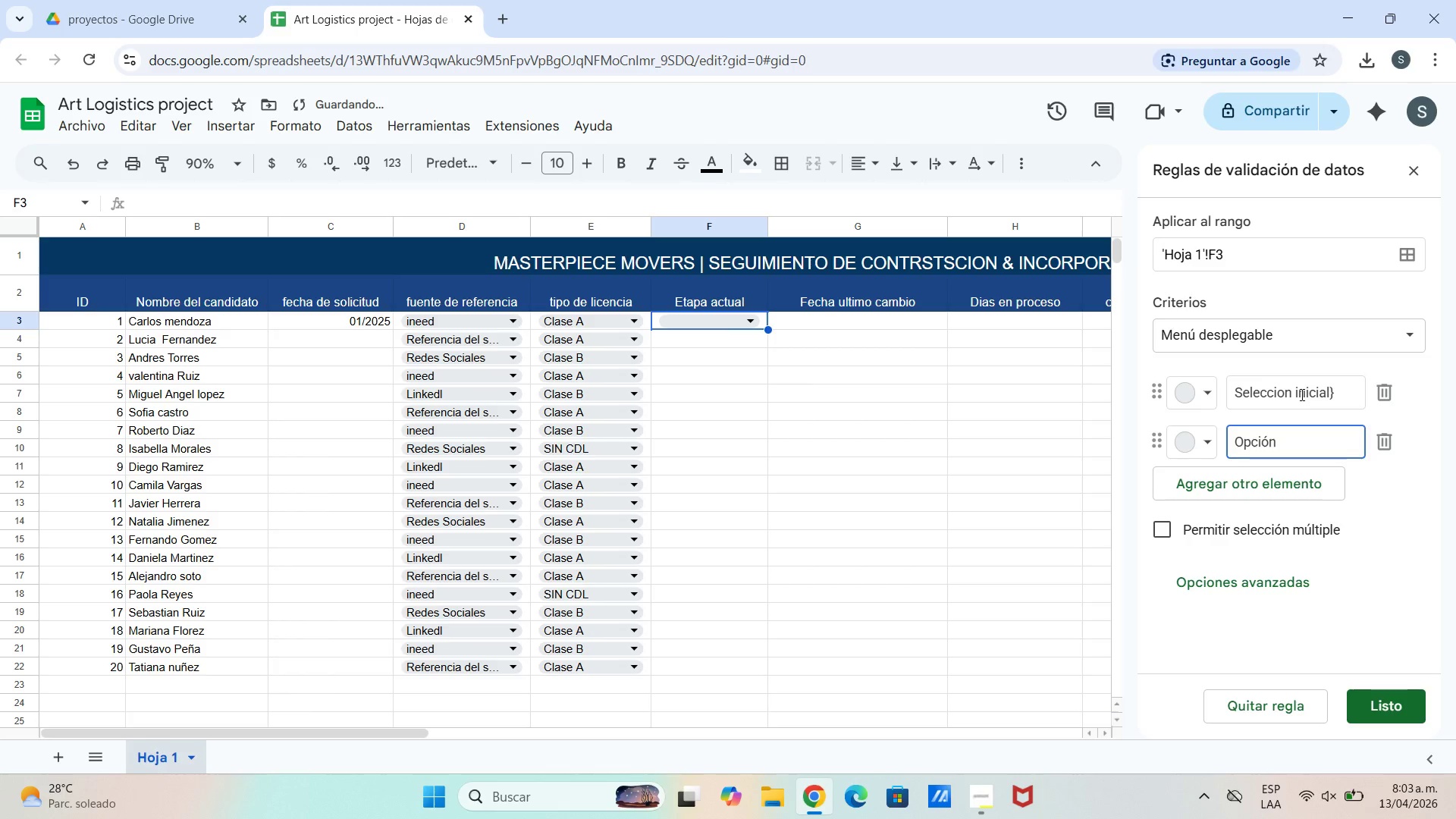 
hold_key(key=Backspace, duration=0.8)
 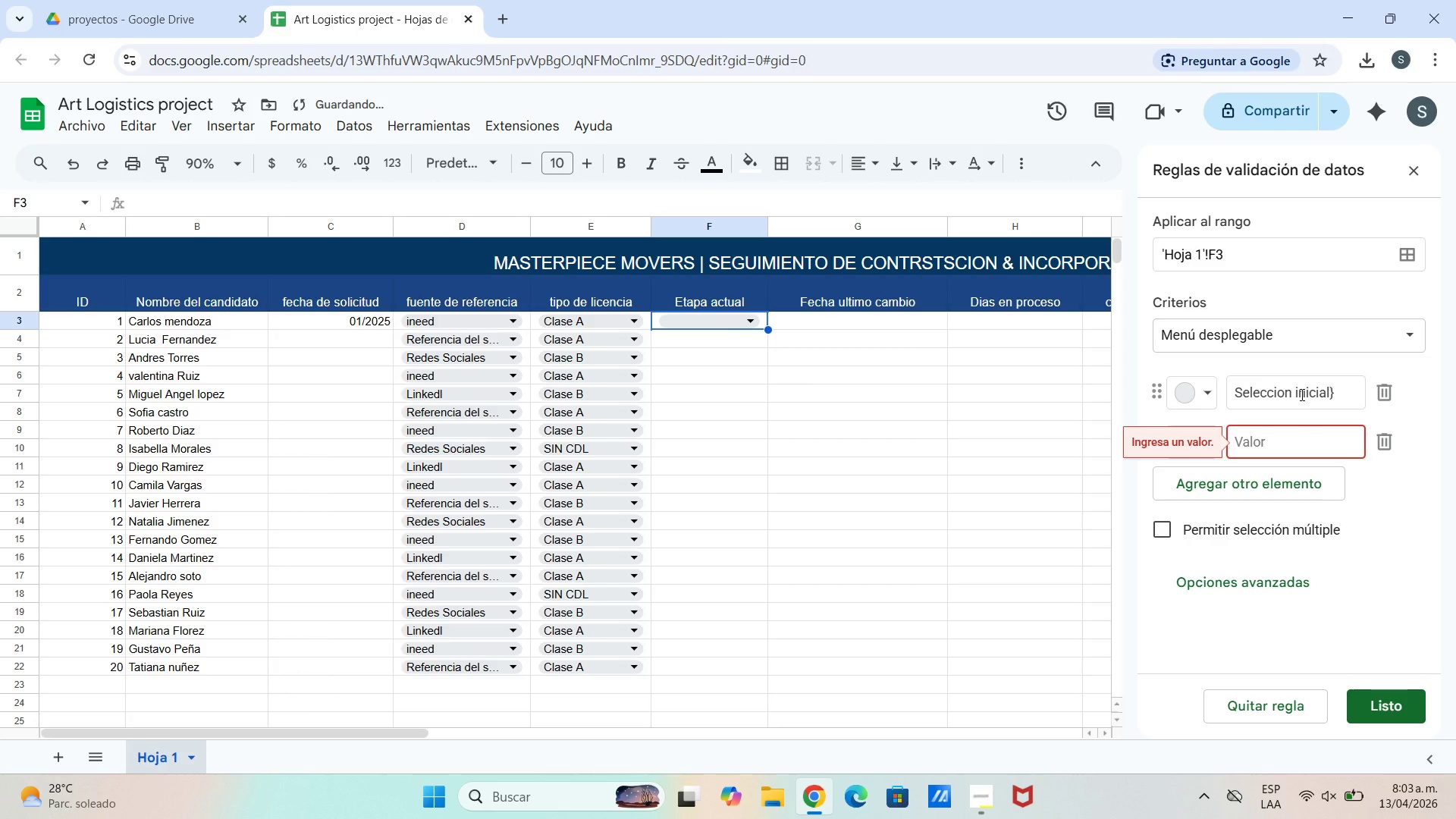 
hold_key(key=ShiftLeft, duration=0.38)
 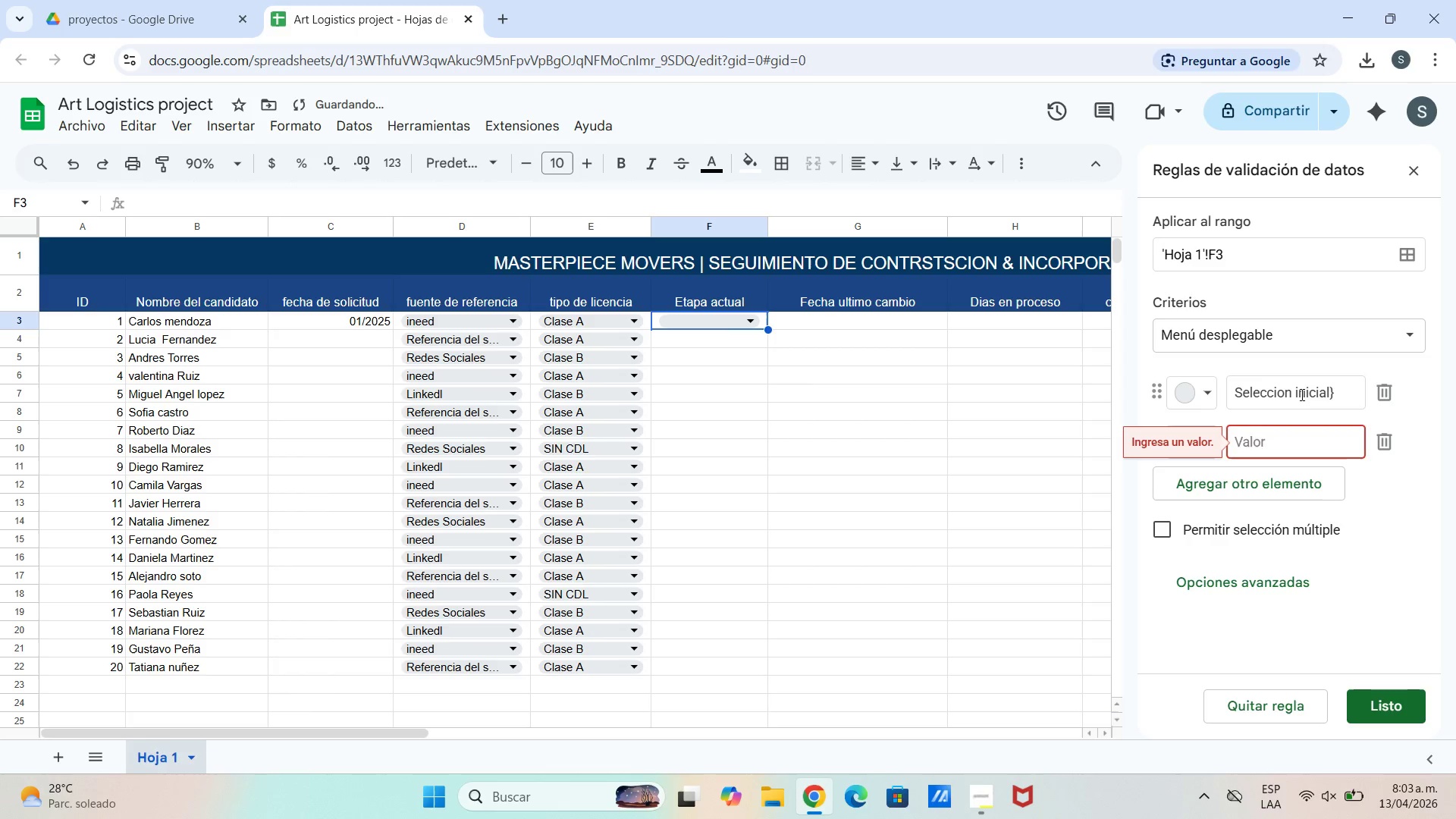 
type(r/)
key(Backspace)
type(R)
key(Backspace)
key(Backspace)
type(Revision de portafolio)
 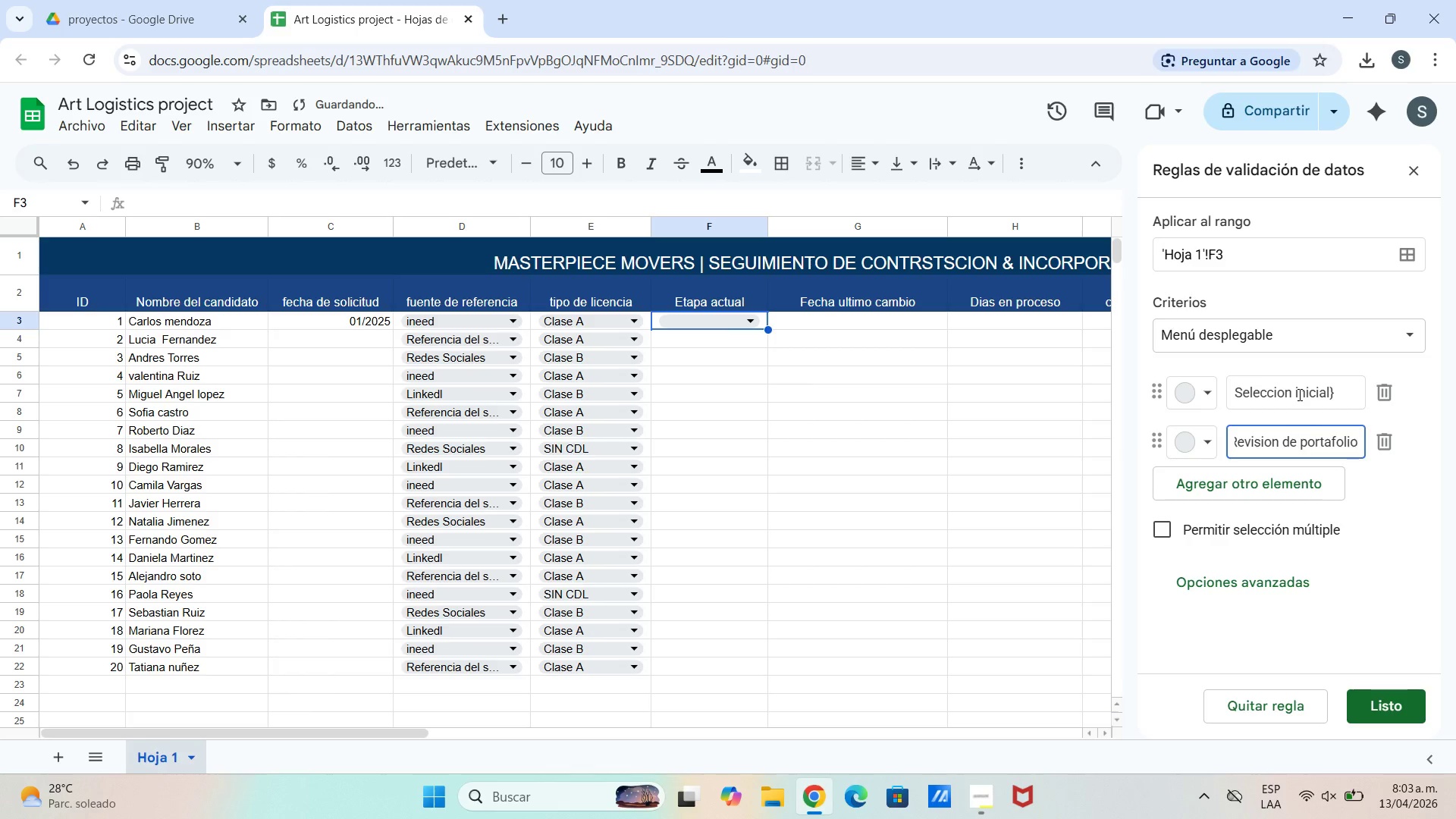 
key(Enter)
 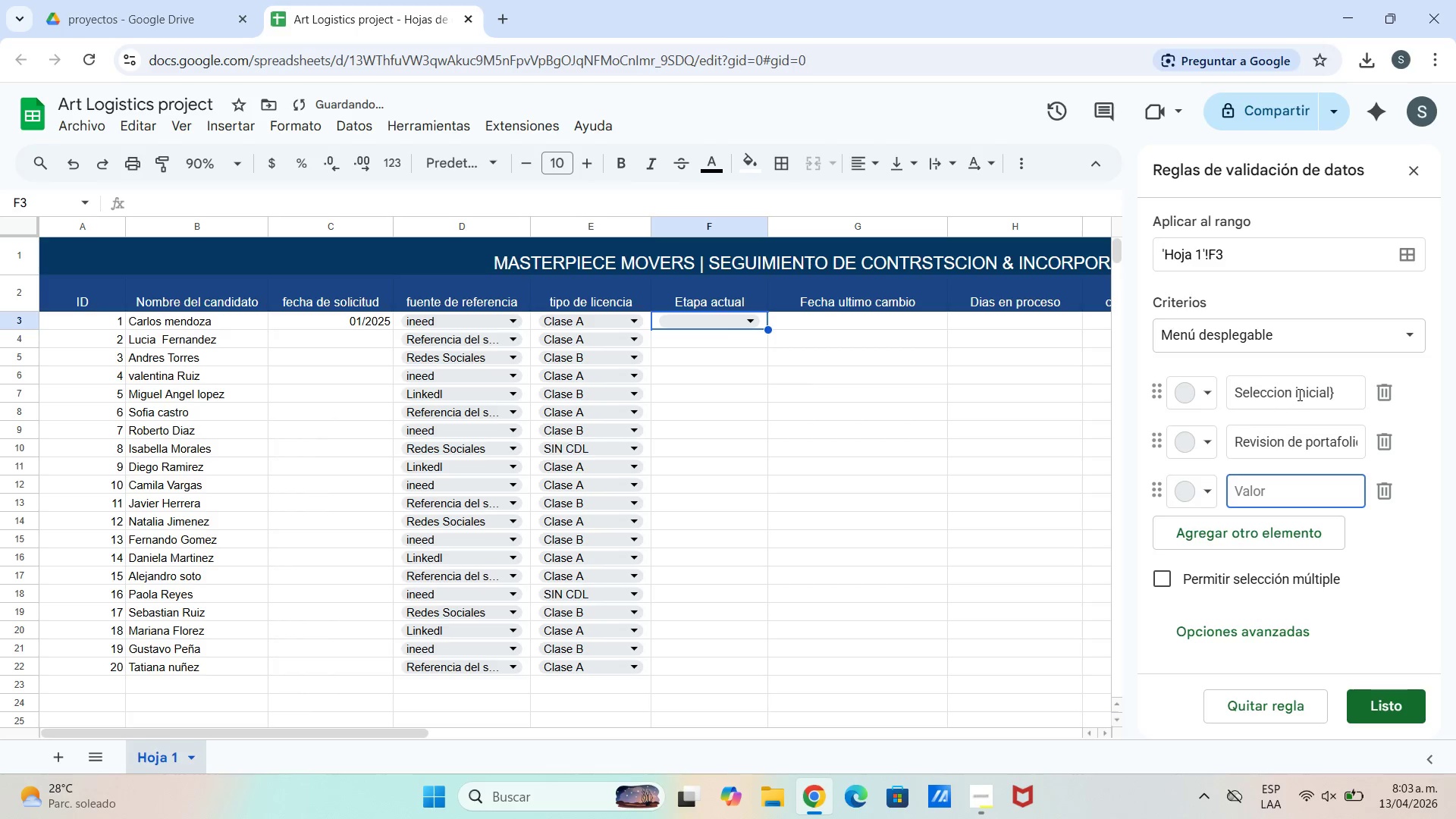 
type(Prueba Tecnica Conducii)
key(Backspace)
key(Backspace)
type(cion)
 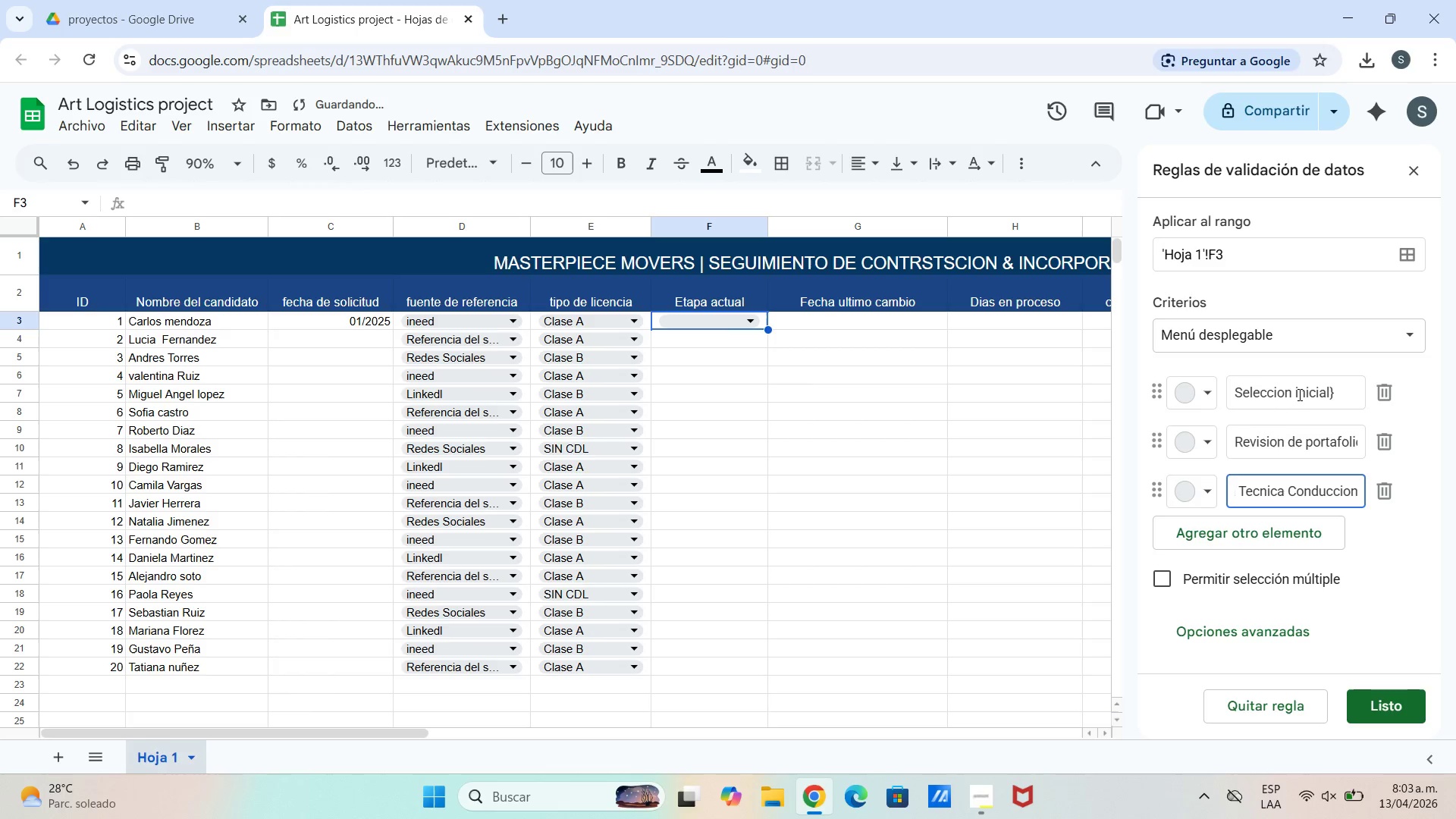 
key(Enter)
 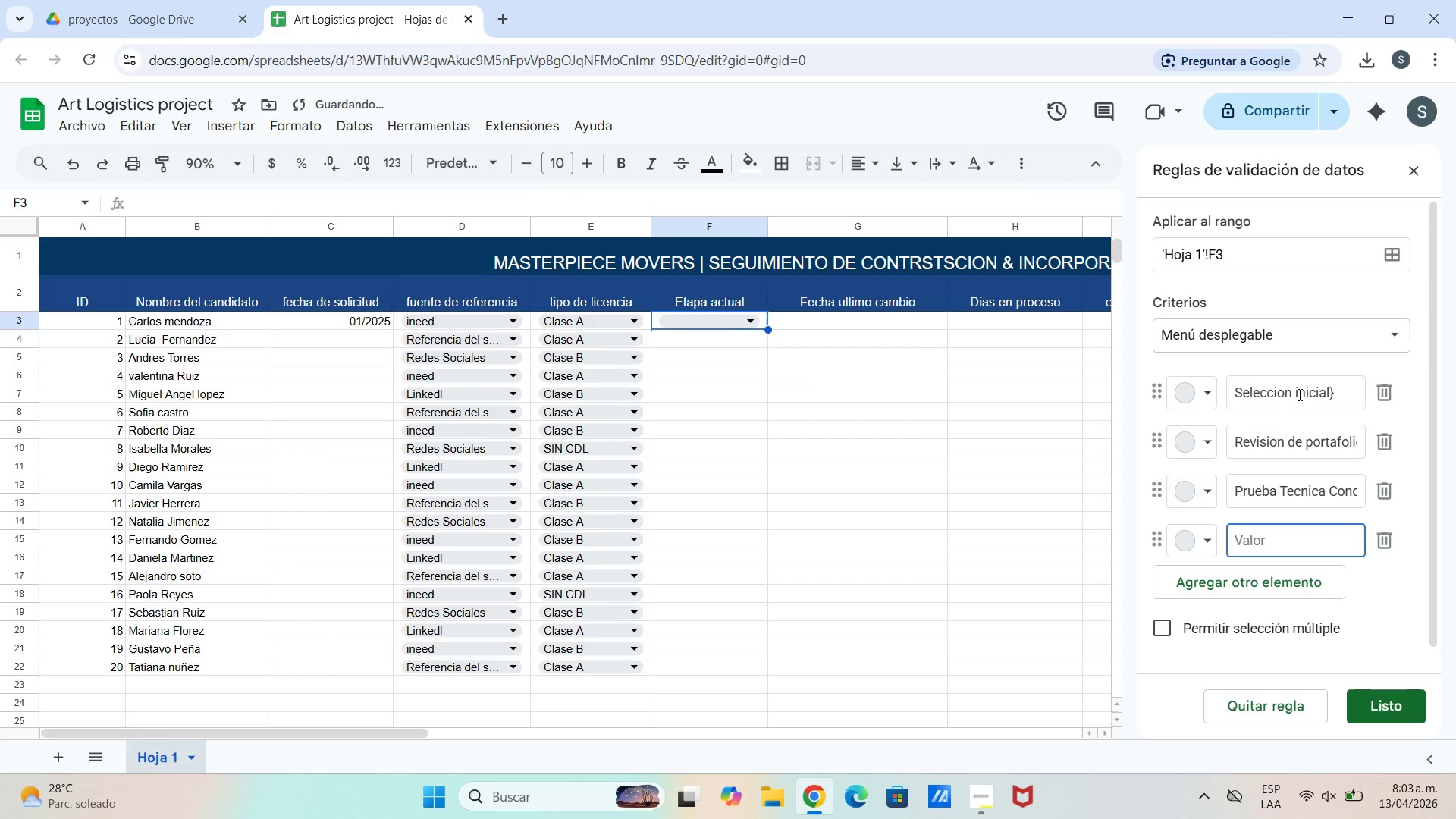 
type(verificacion aan)
key(Backspace)
key(Backspace)
type(ntecedentres)
key(Backspace)
key(Backspace)
type(e)
key(Backspace)
key(Backspace)
type(s)
key(Backspace)
type(es)
 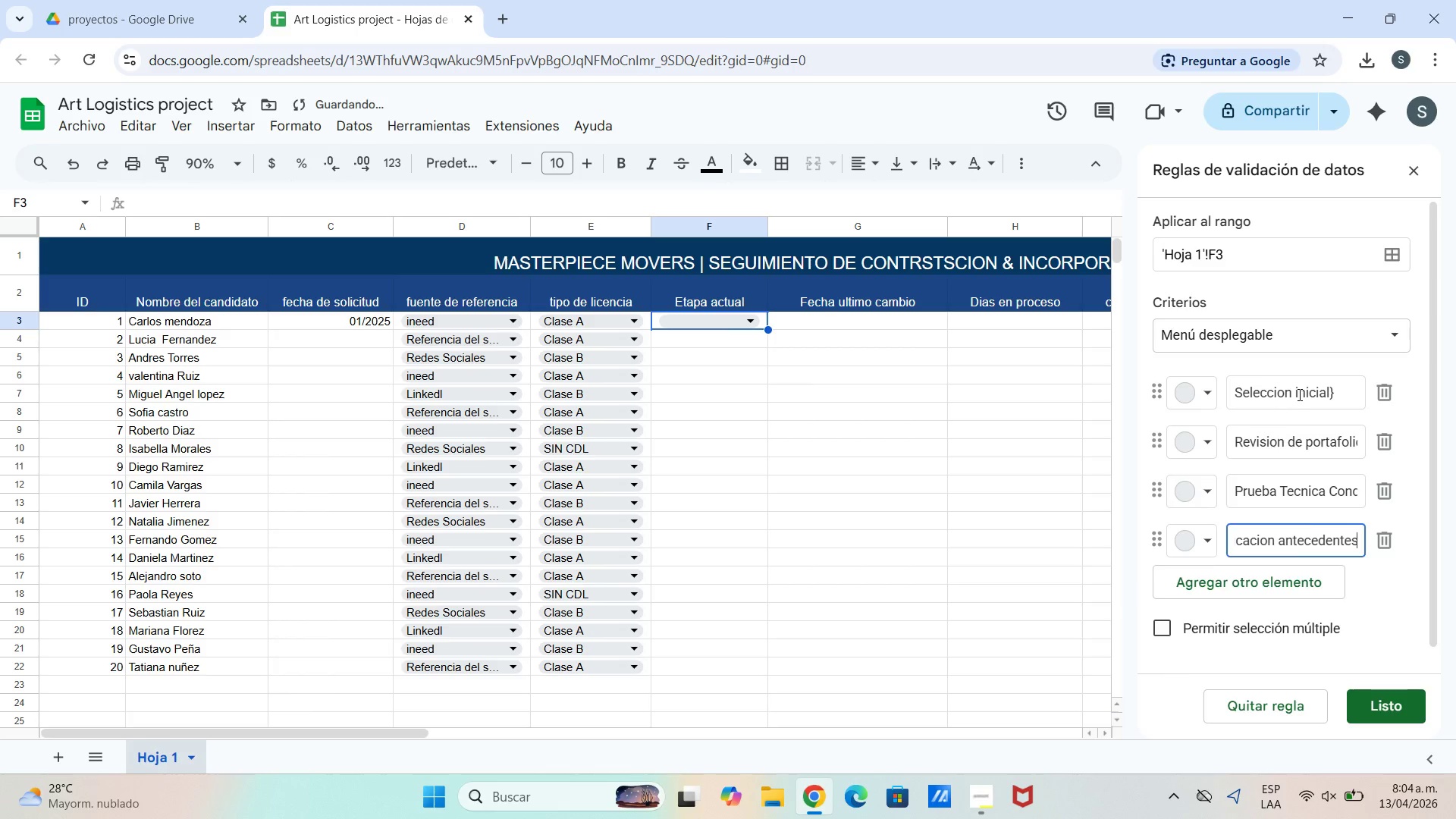 
key(Enter)
 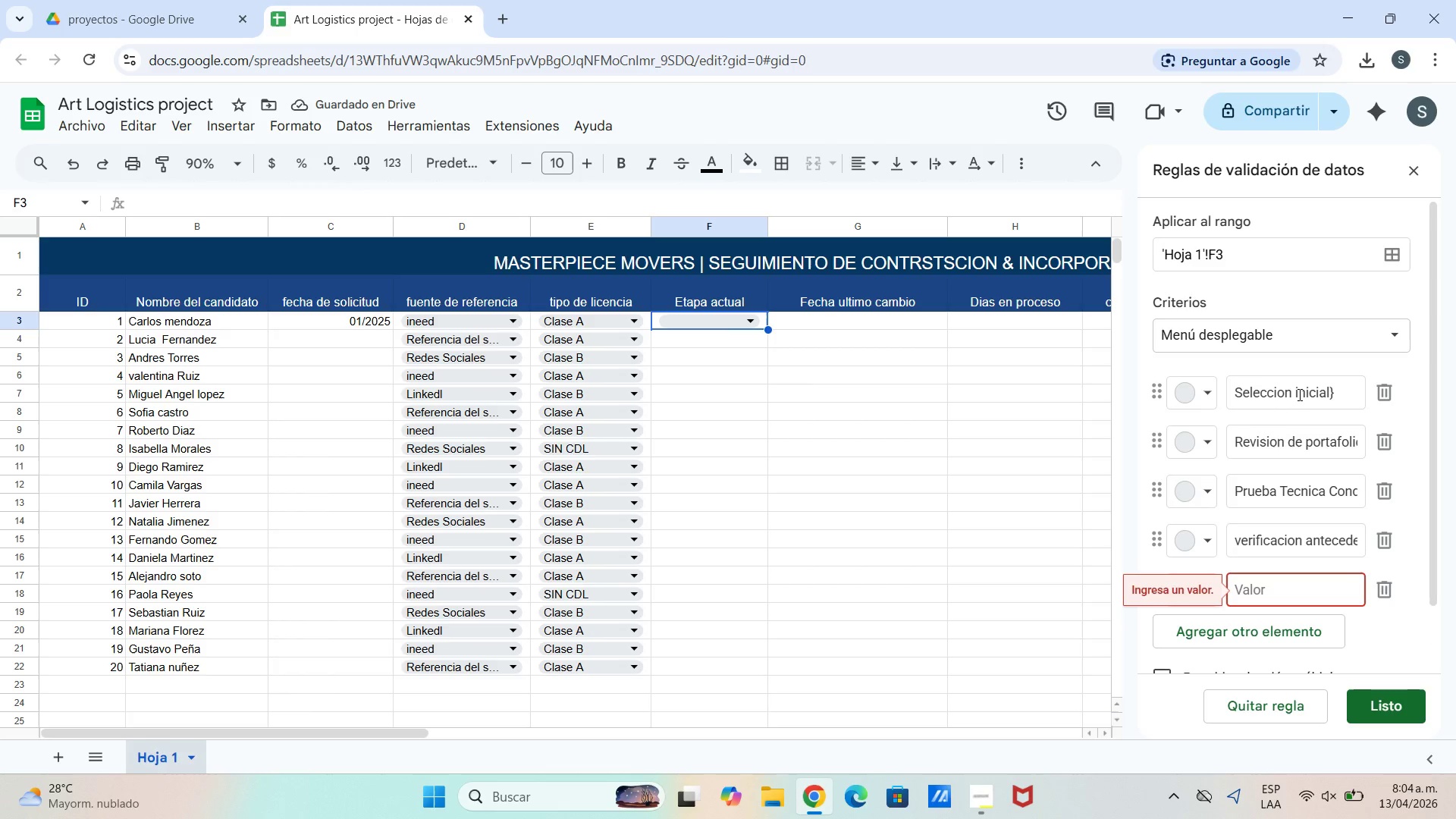 
type(Oferta Final)
 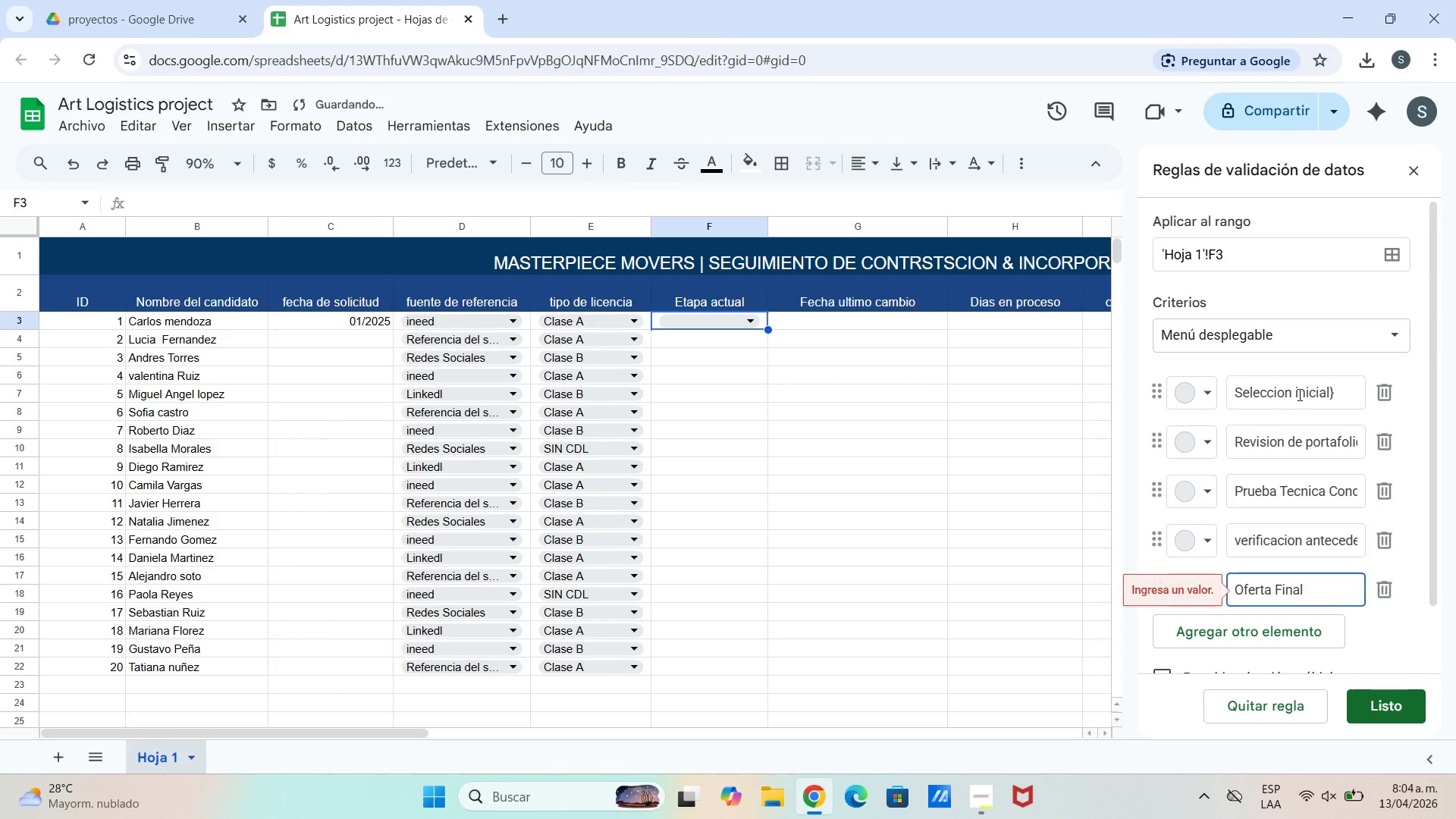 
left_click([1389, 701])
 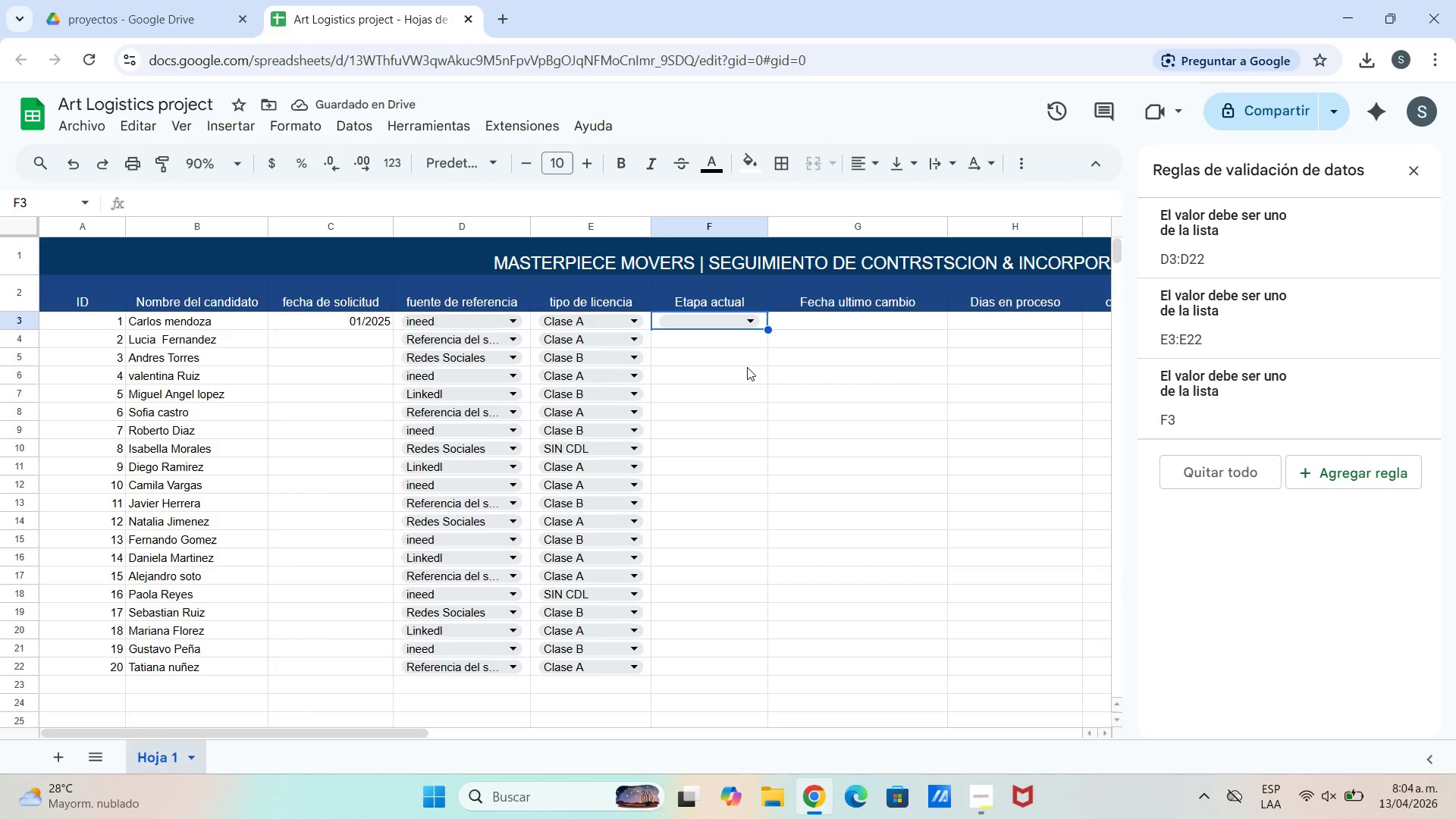 
left_click_drag(start_coordinate=[734, 354], to_coordinate=[736, 348])
 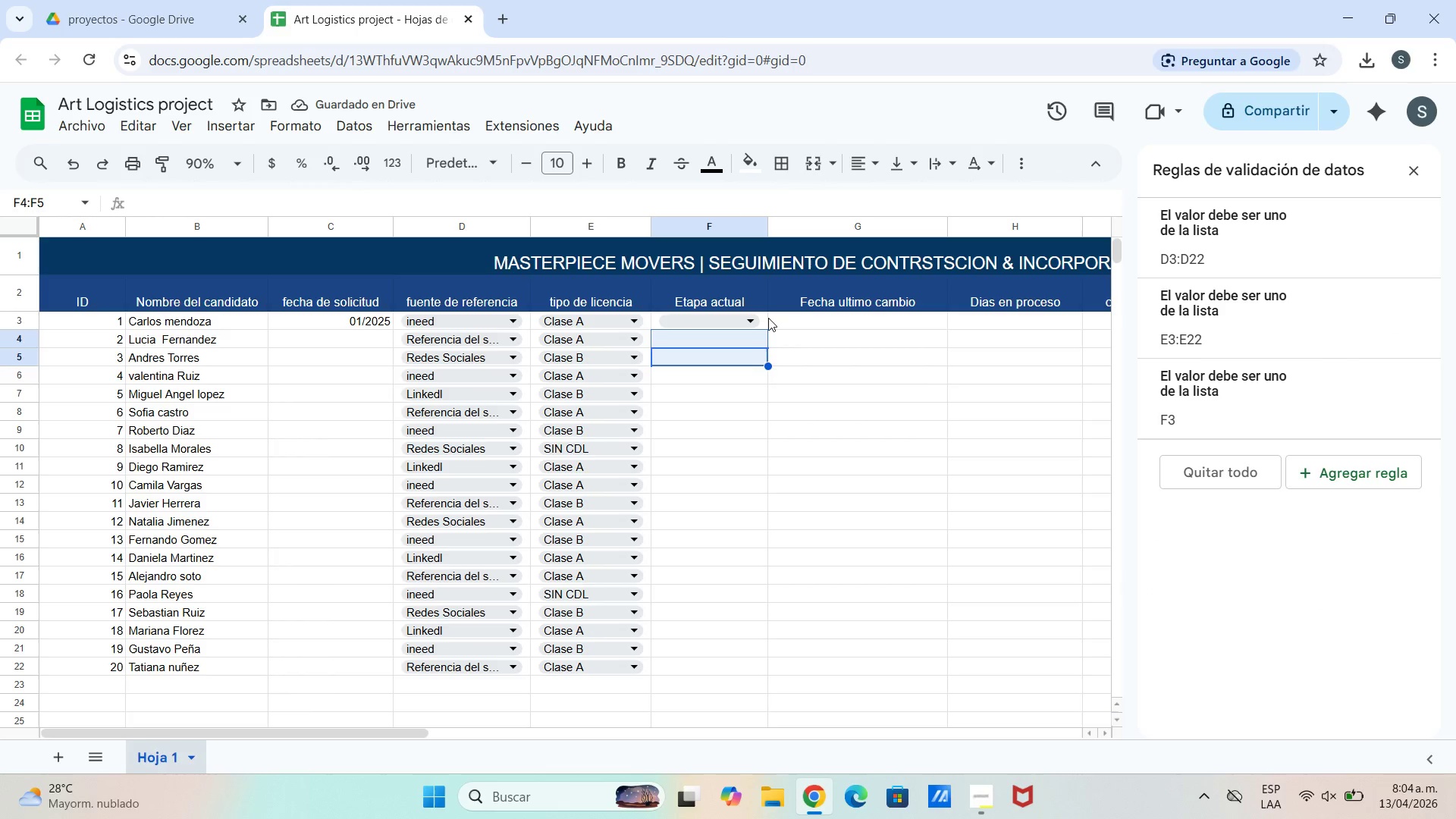 
left_click([768, 318])
 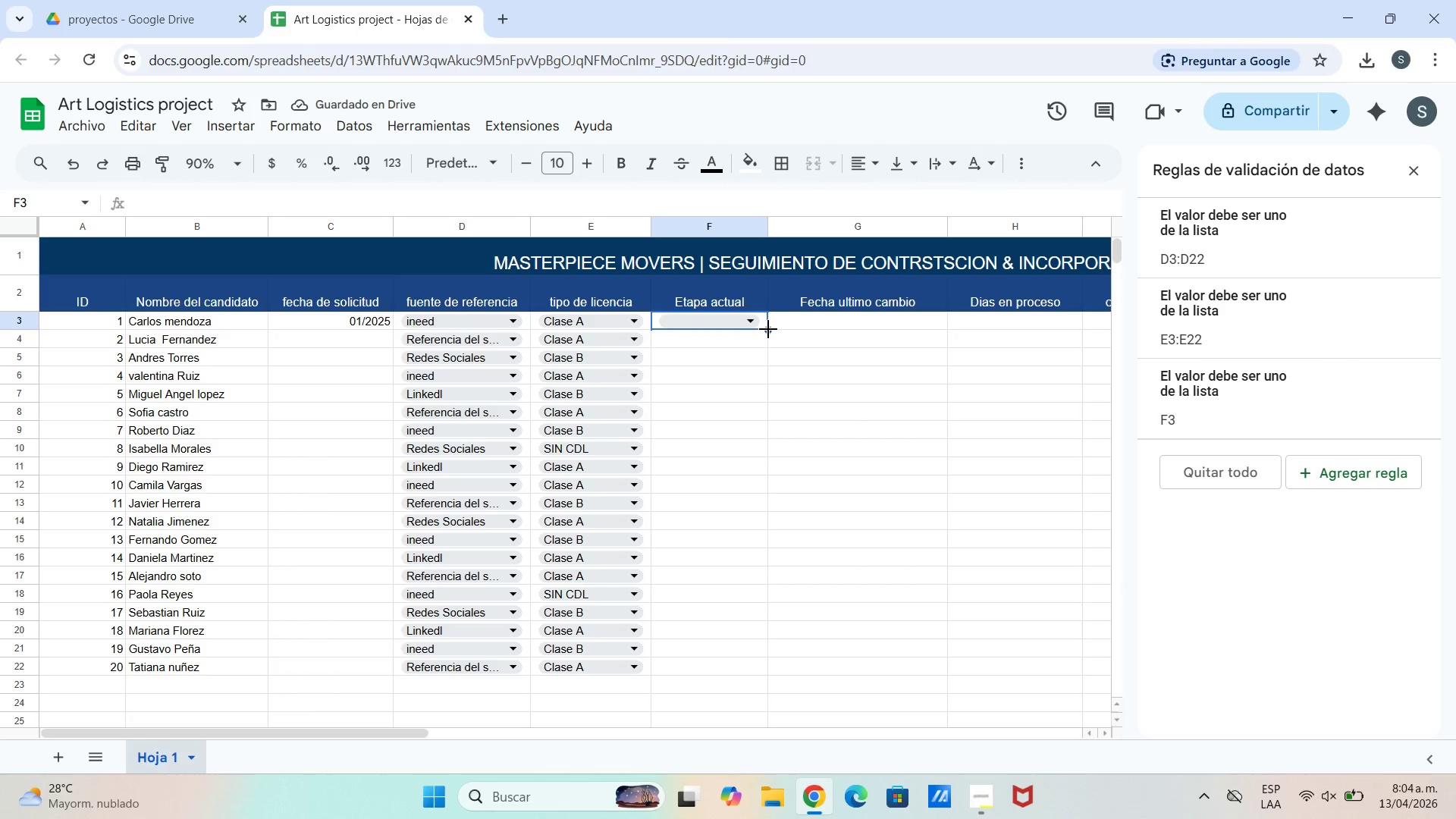 
left_click_drag(start_coordinate=[768, 329], to_coordinate=[751, 672])
 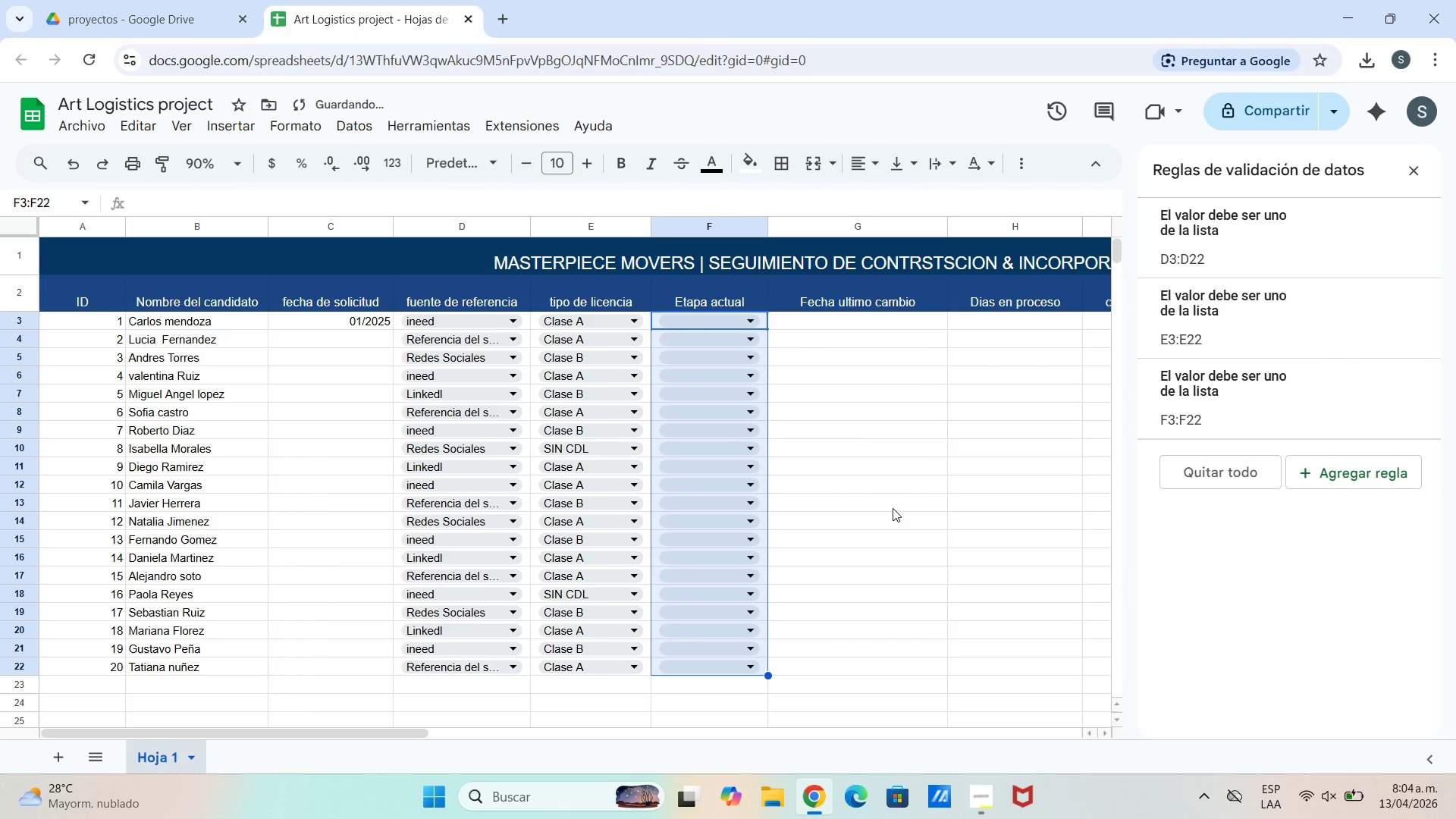 
scroll: coordinate [889, 504], scroll_direction: up, amount: 3.0
 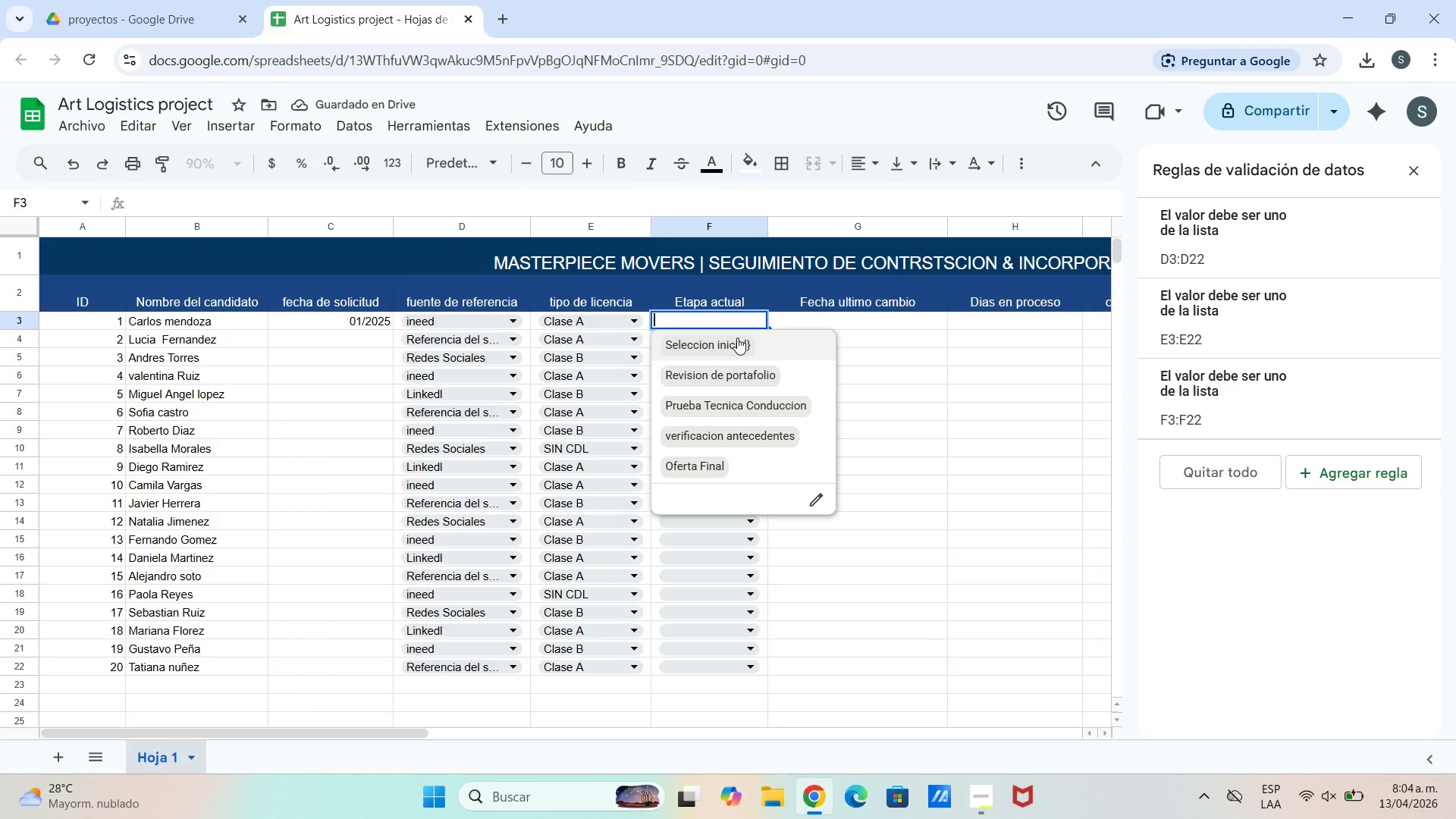 
wait(8.48)
 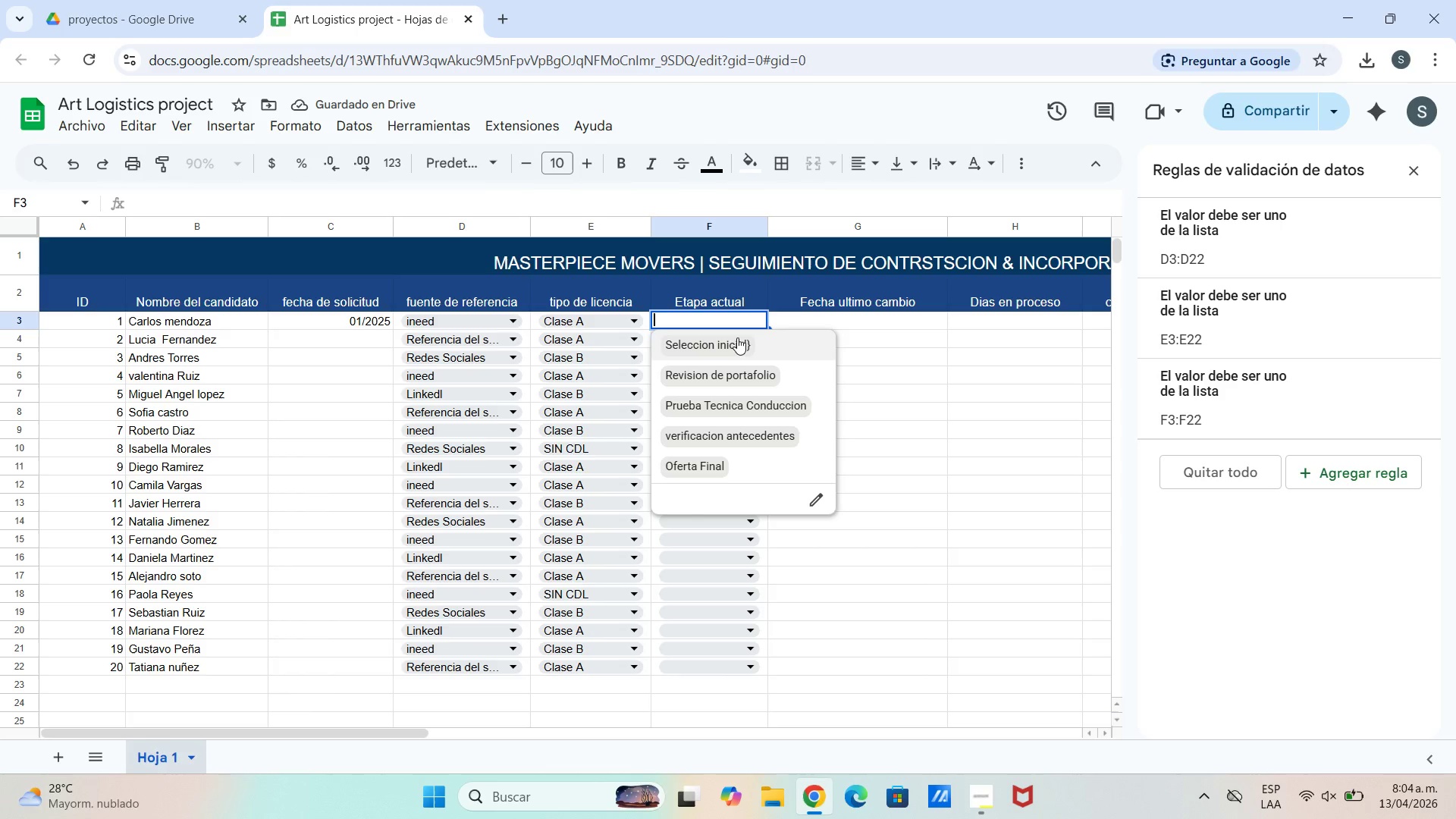 
left_click([817, 508])
 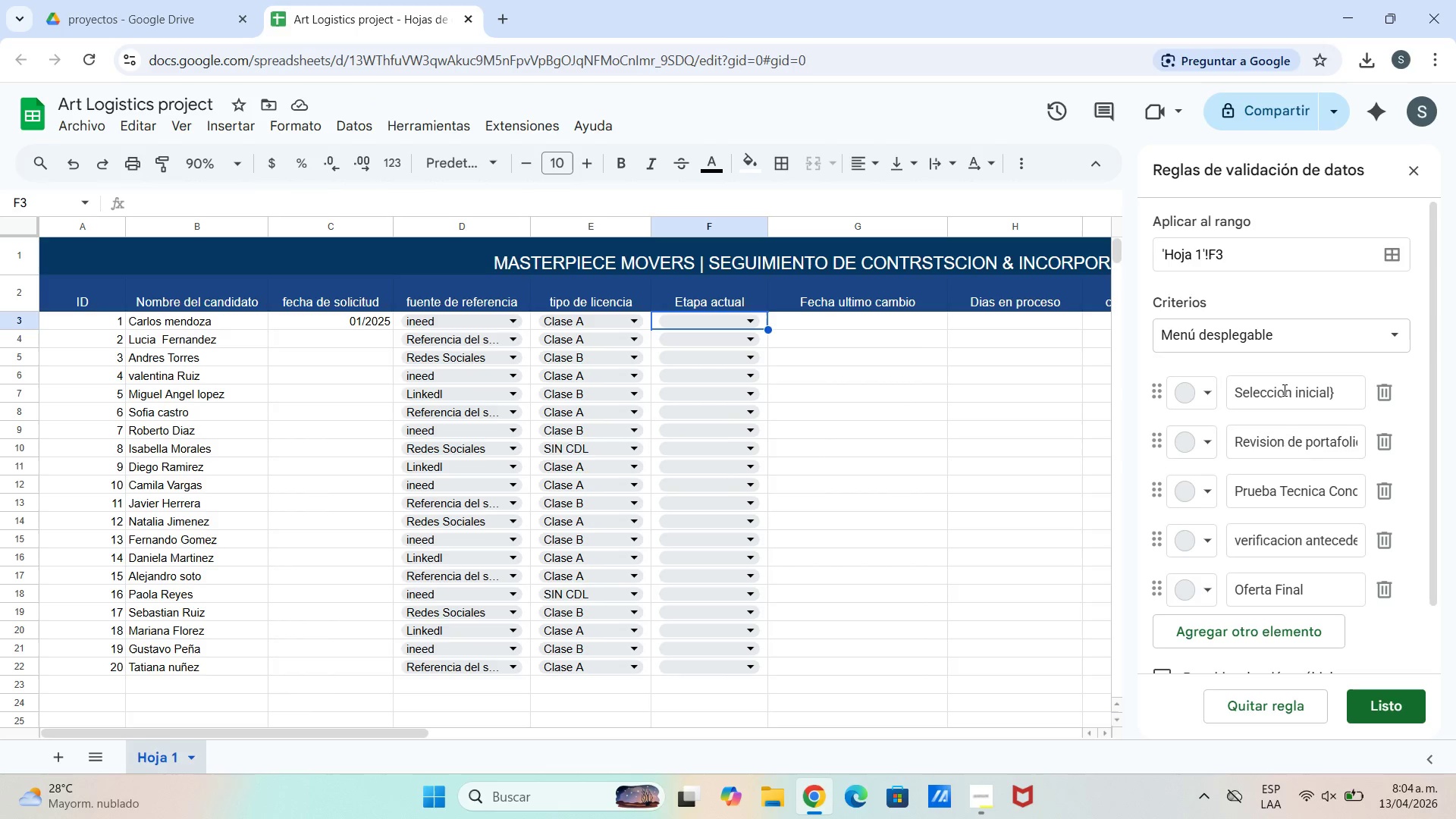 
left_click([1351, 395])
 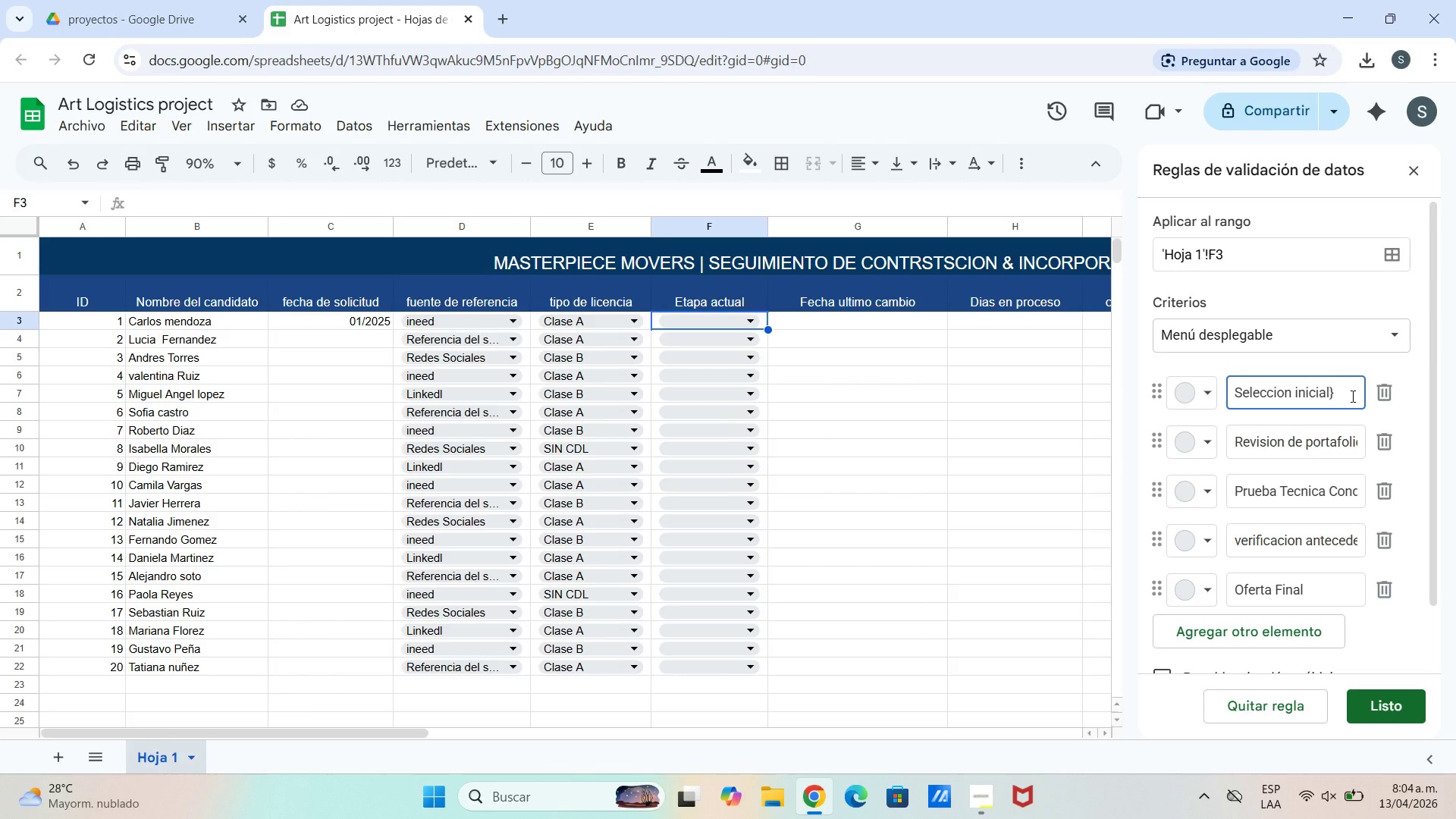 
key(Backspace)
 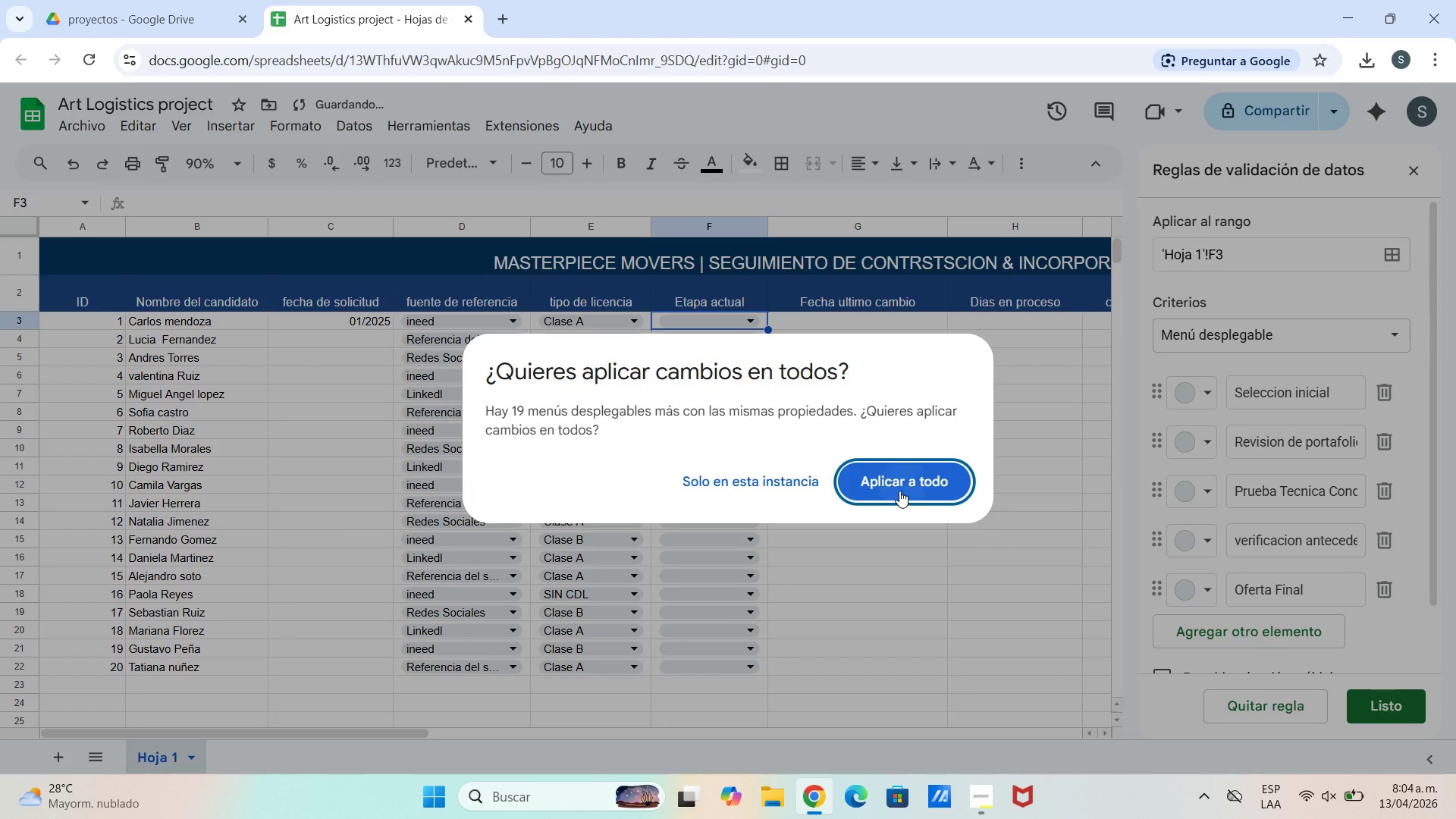 
left_click([722, 327])
 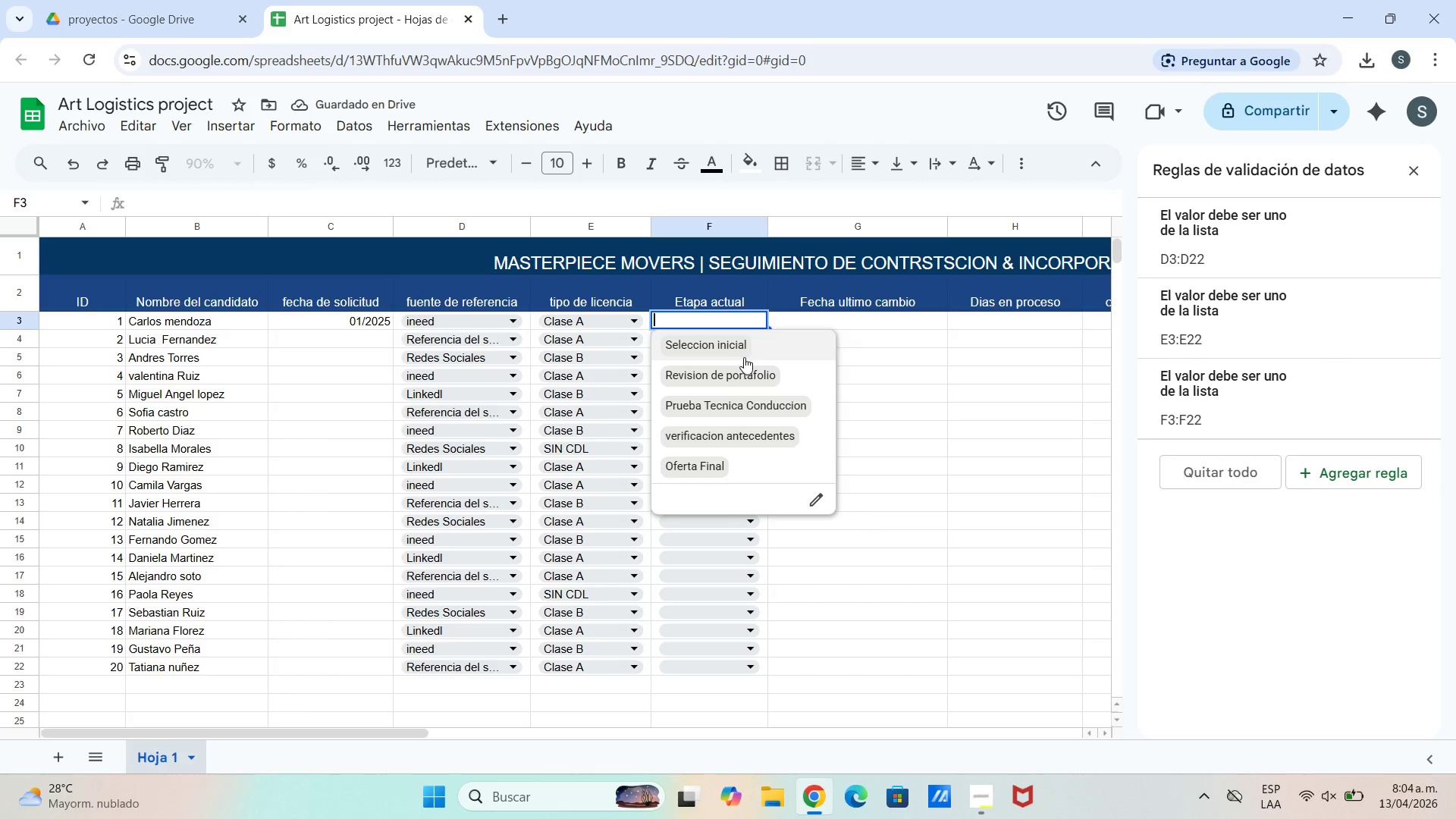 
left_click([719, 460])
 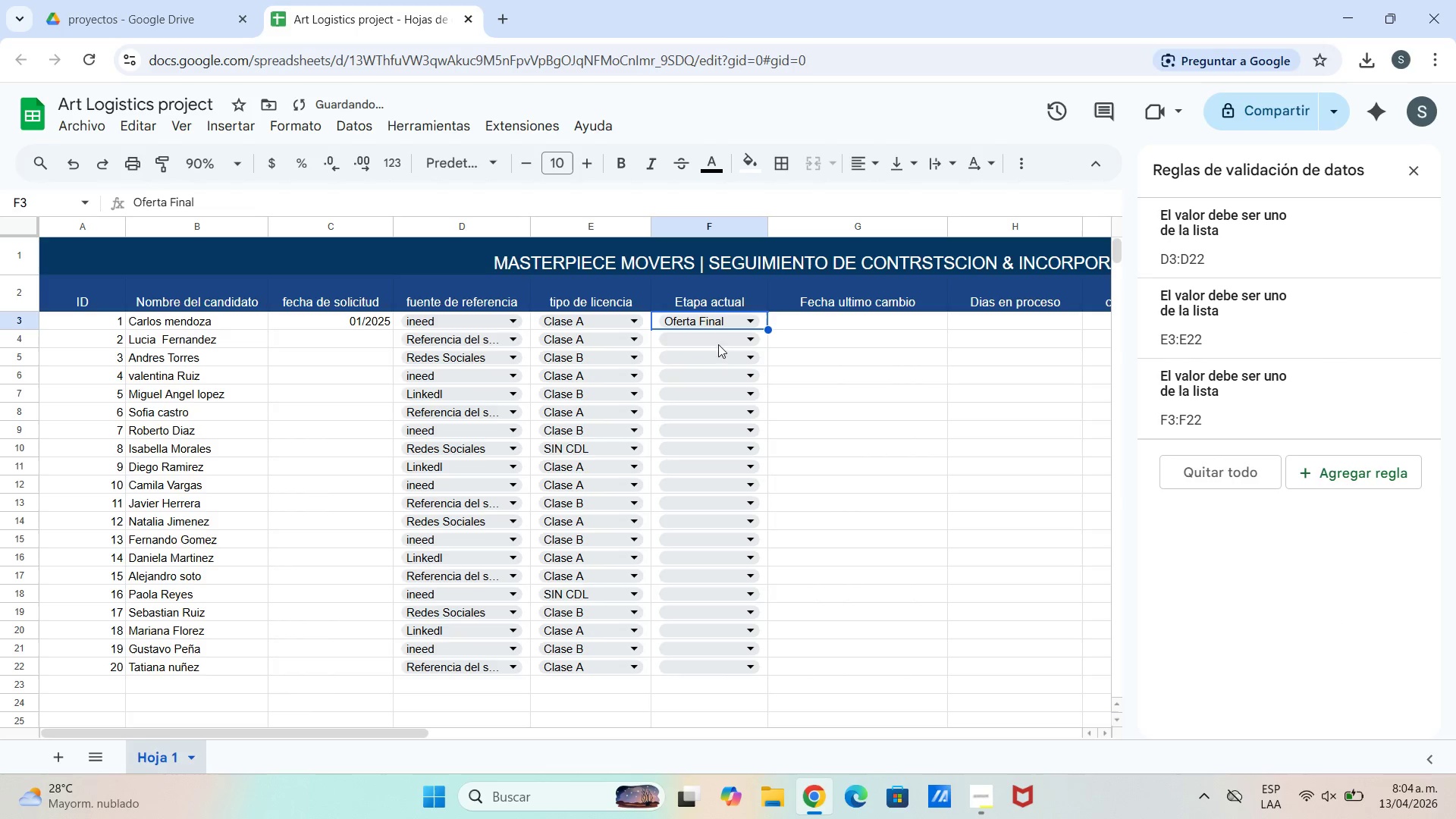 
left_click([721, 334])
 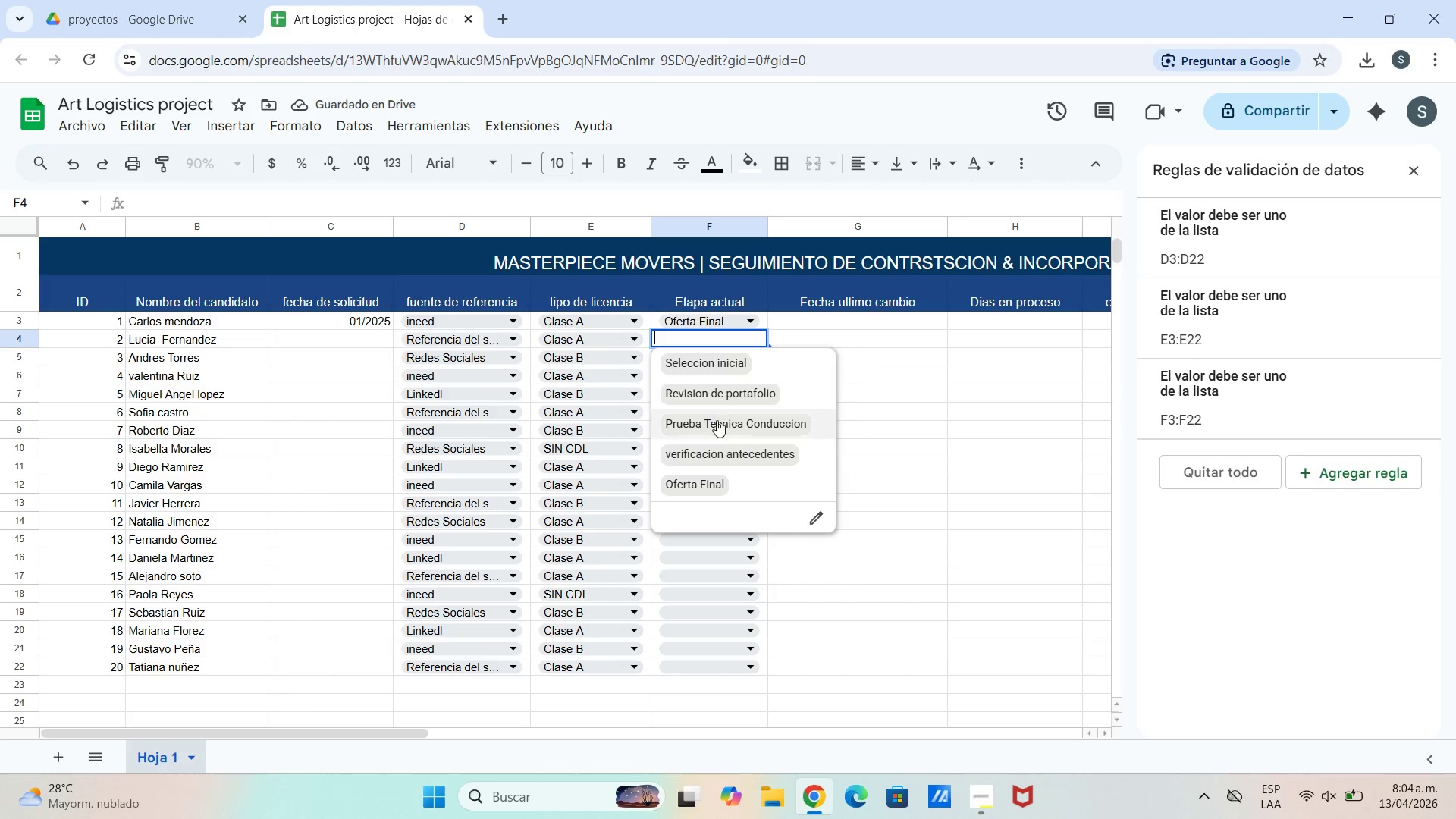 
left_click([723, 451])
 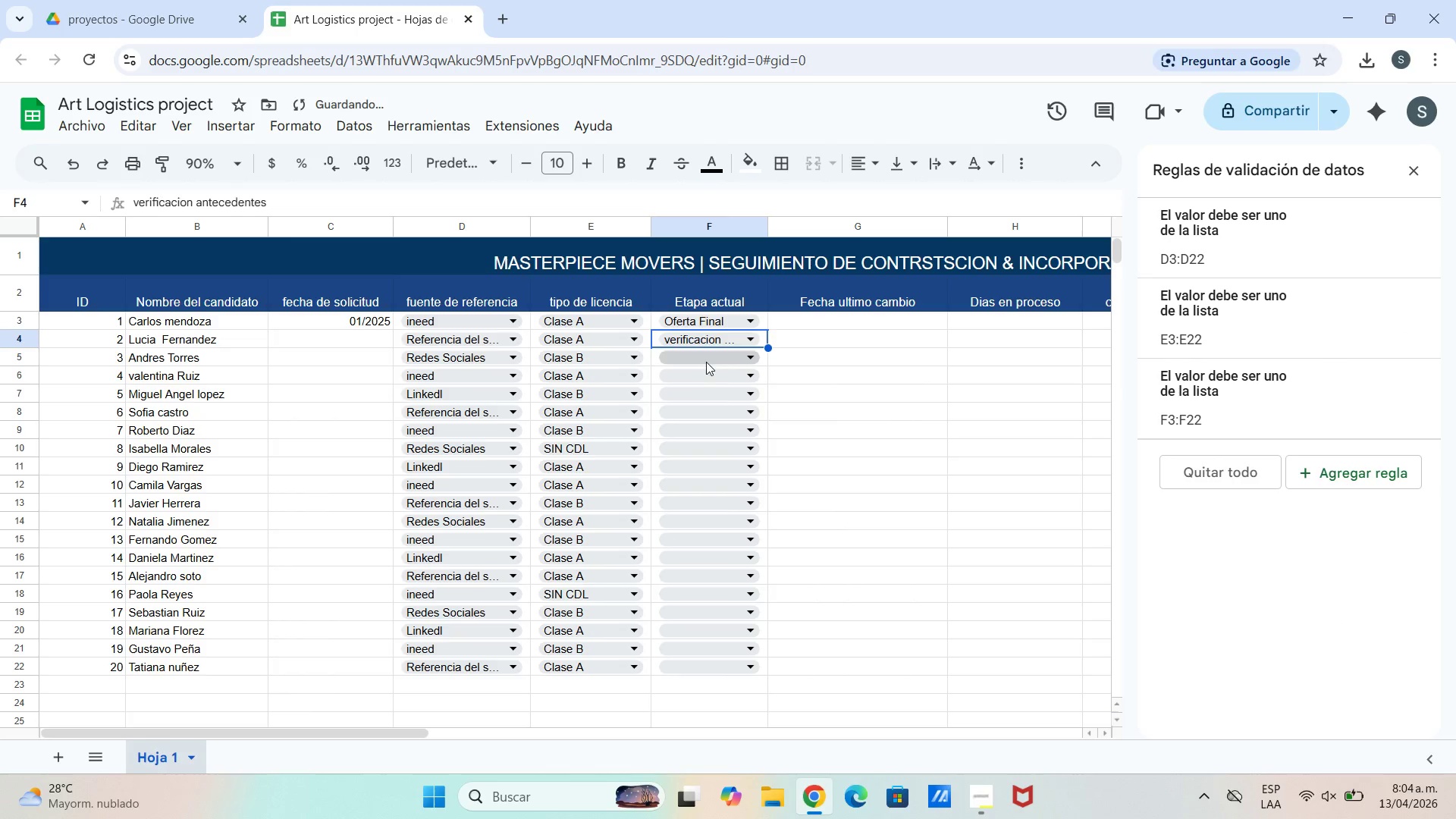 
left_click([706, 359])
 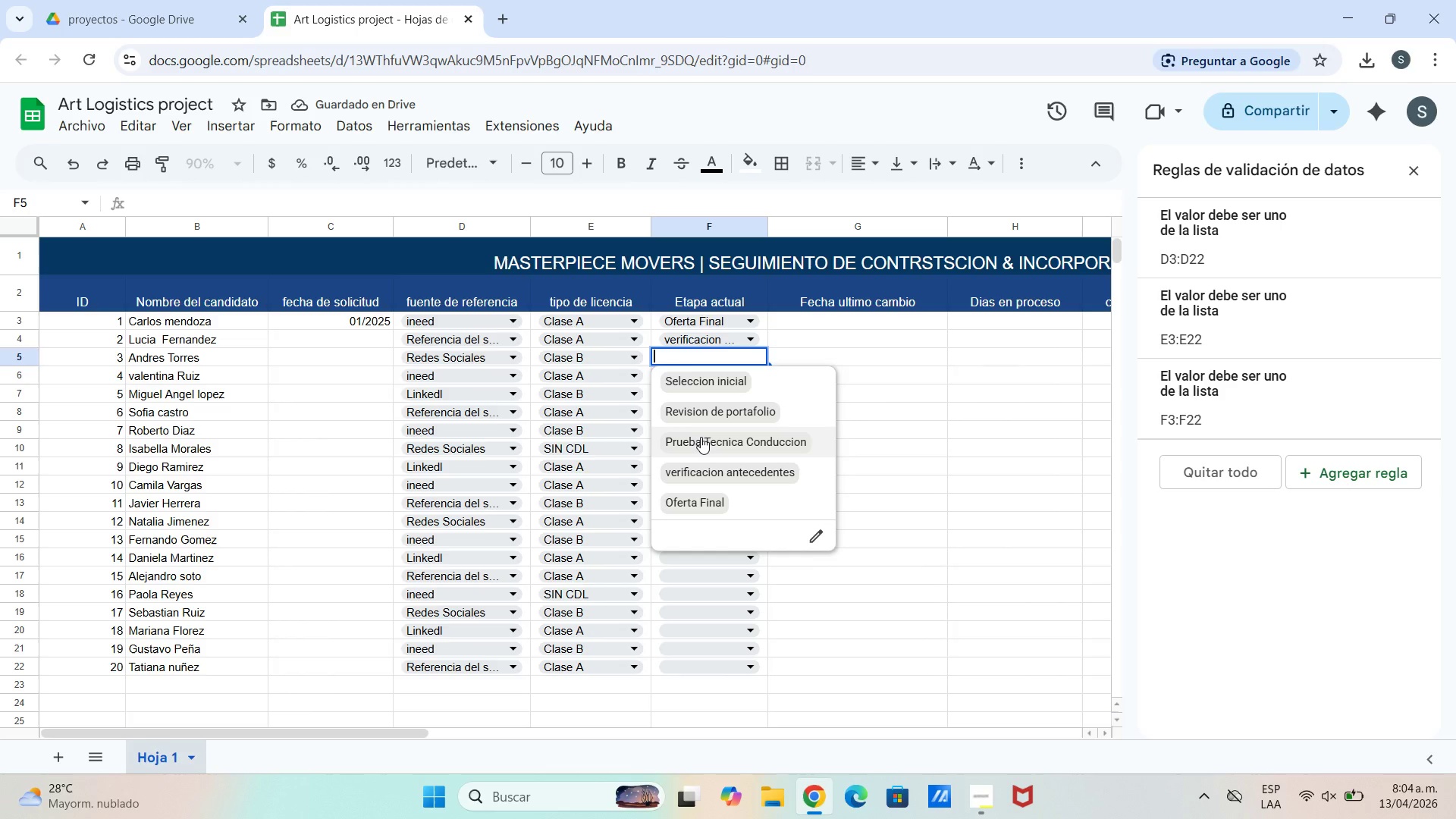 
left_click([704, 447])
 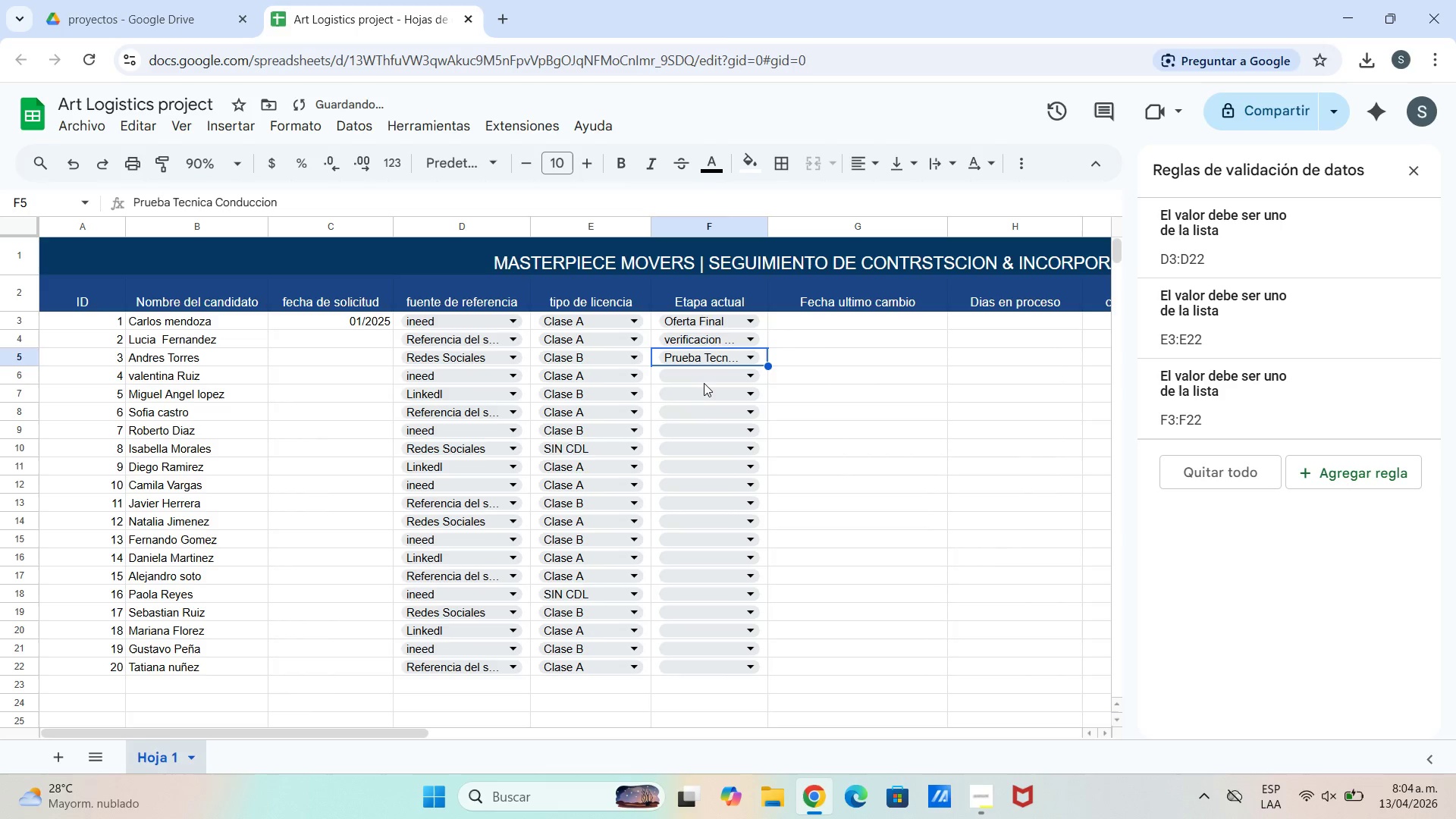 
left_click([704, 379])
 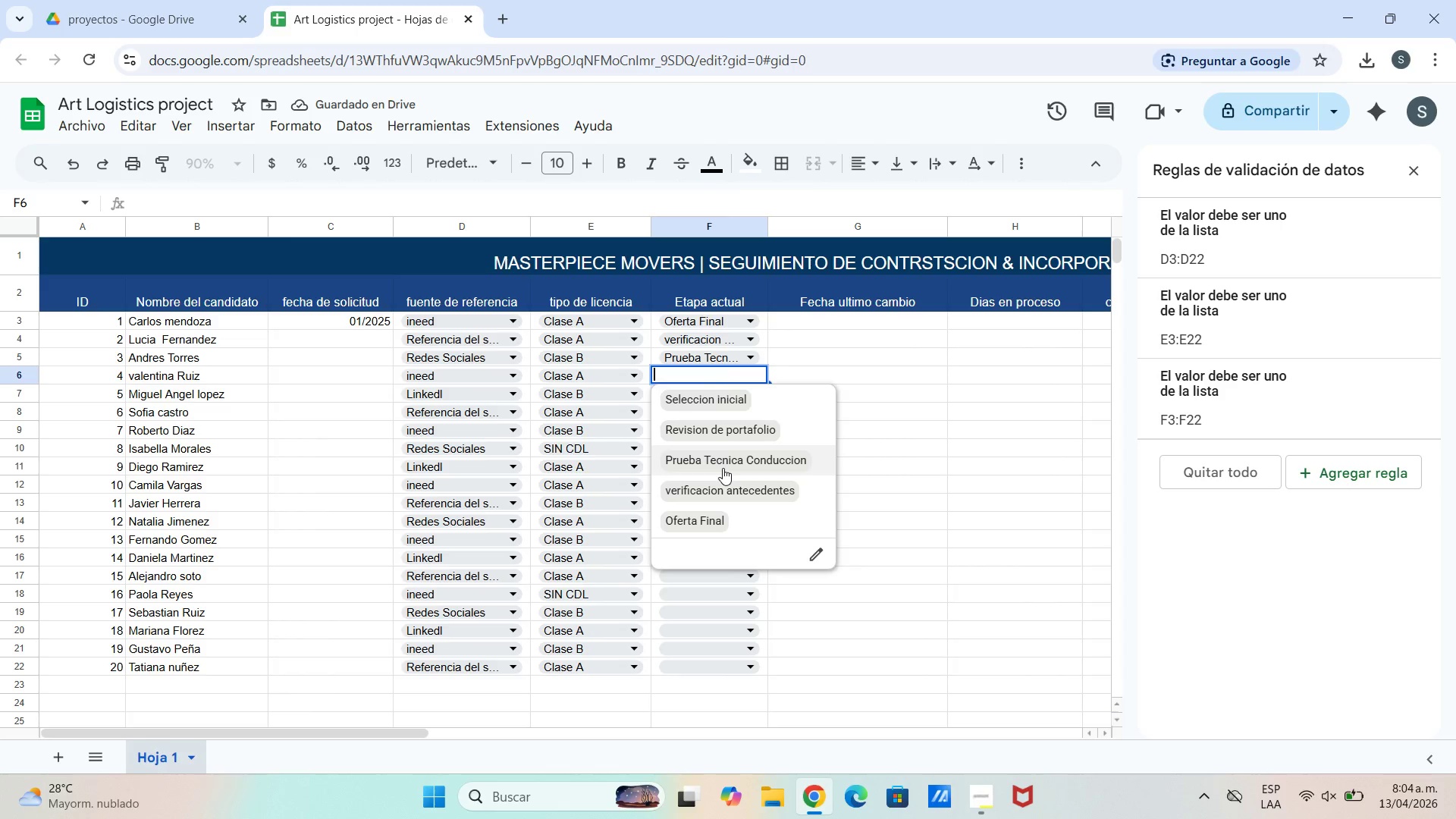 
wait(5.7)
 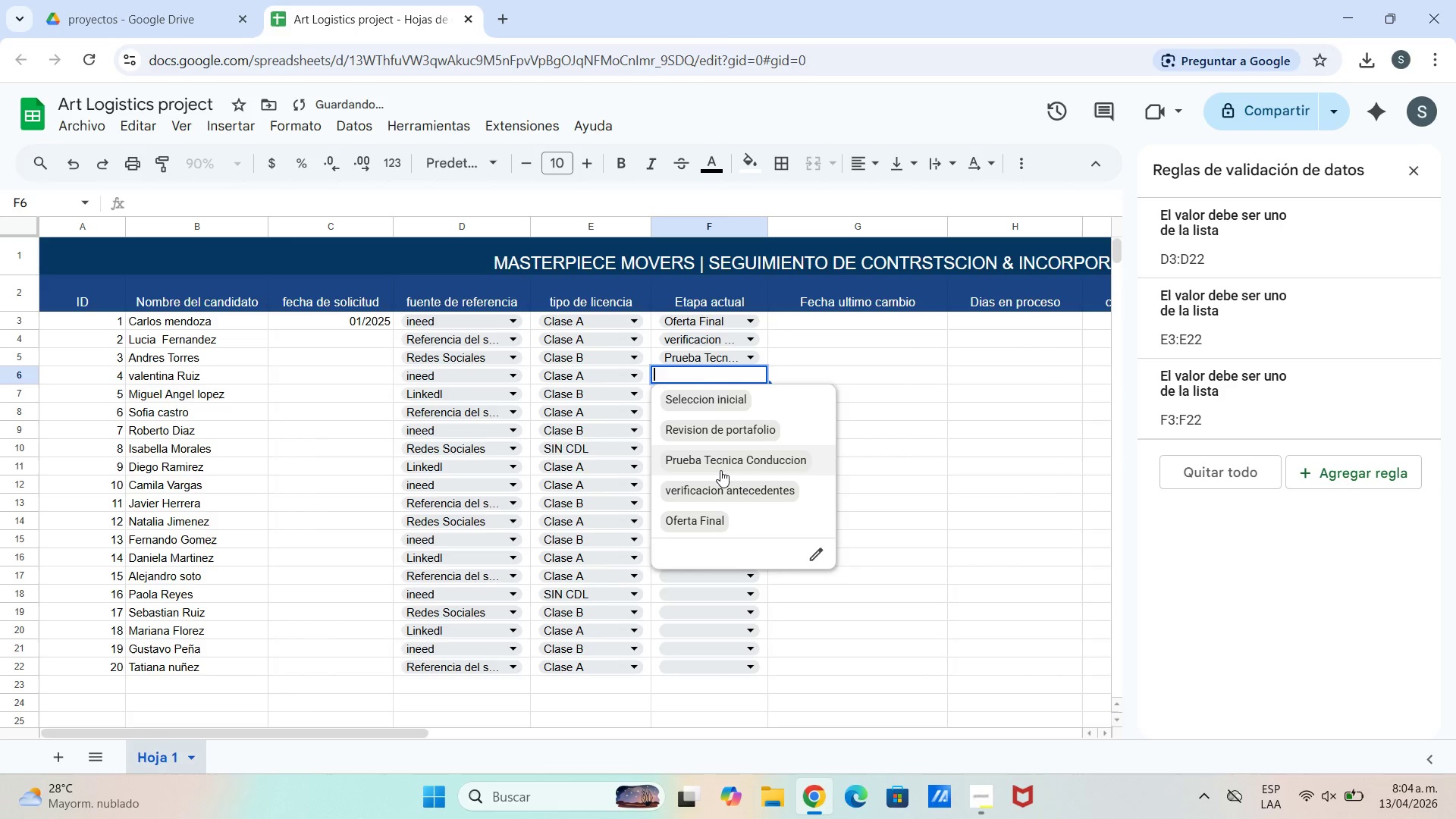 
left_click([723, 422])
 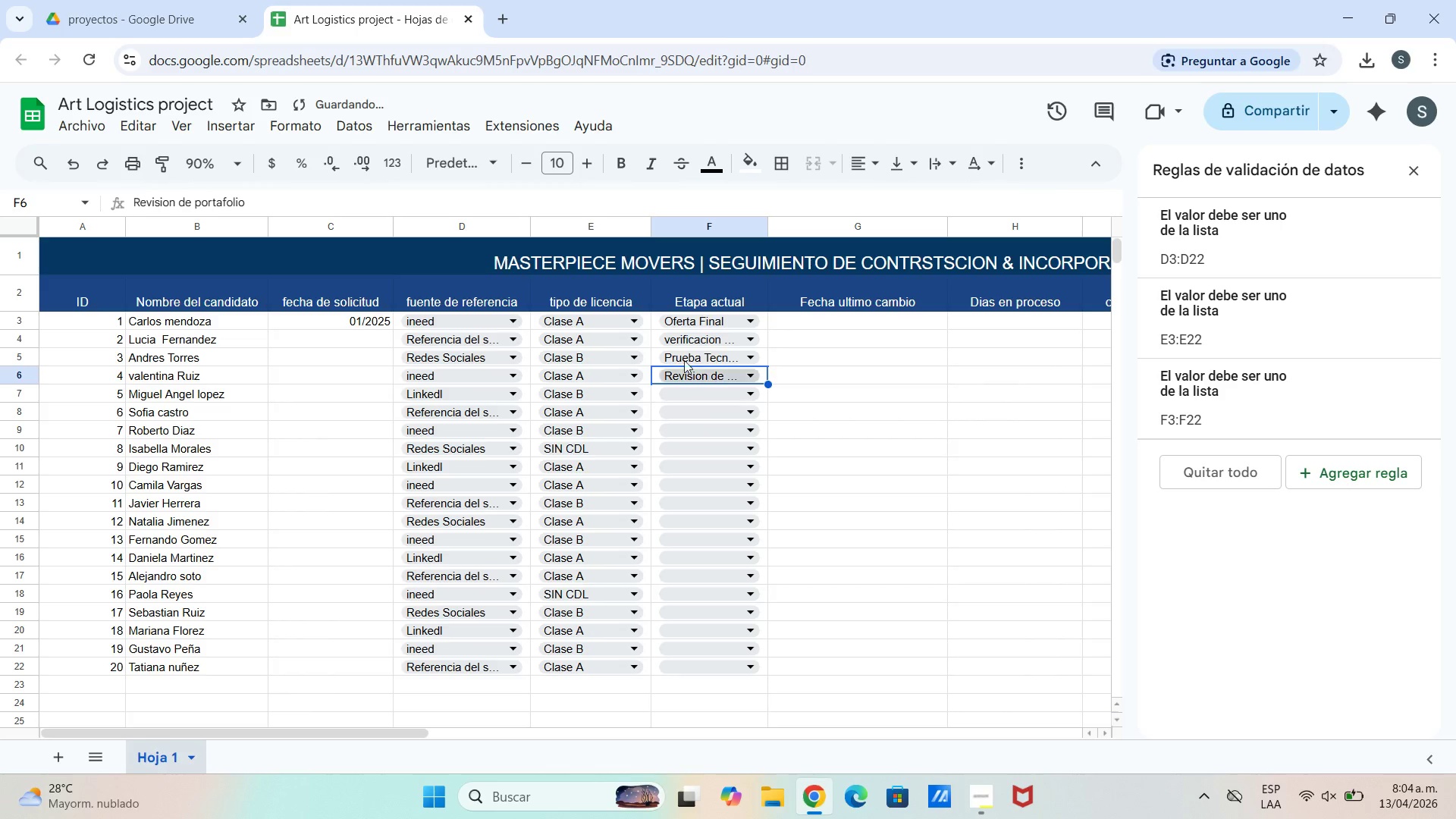 
left_click([692, 391])
 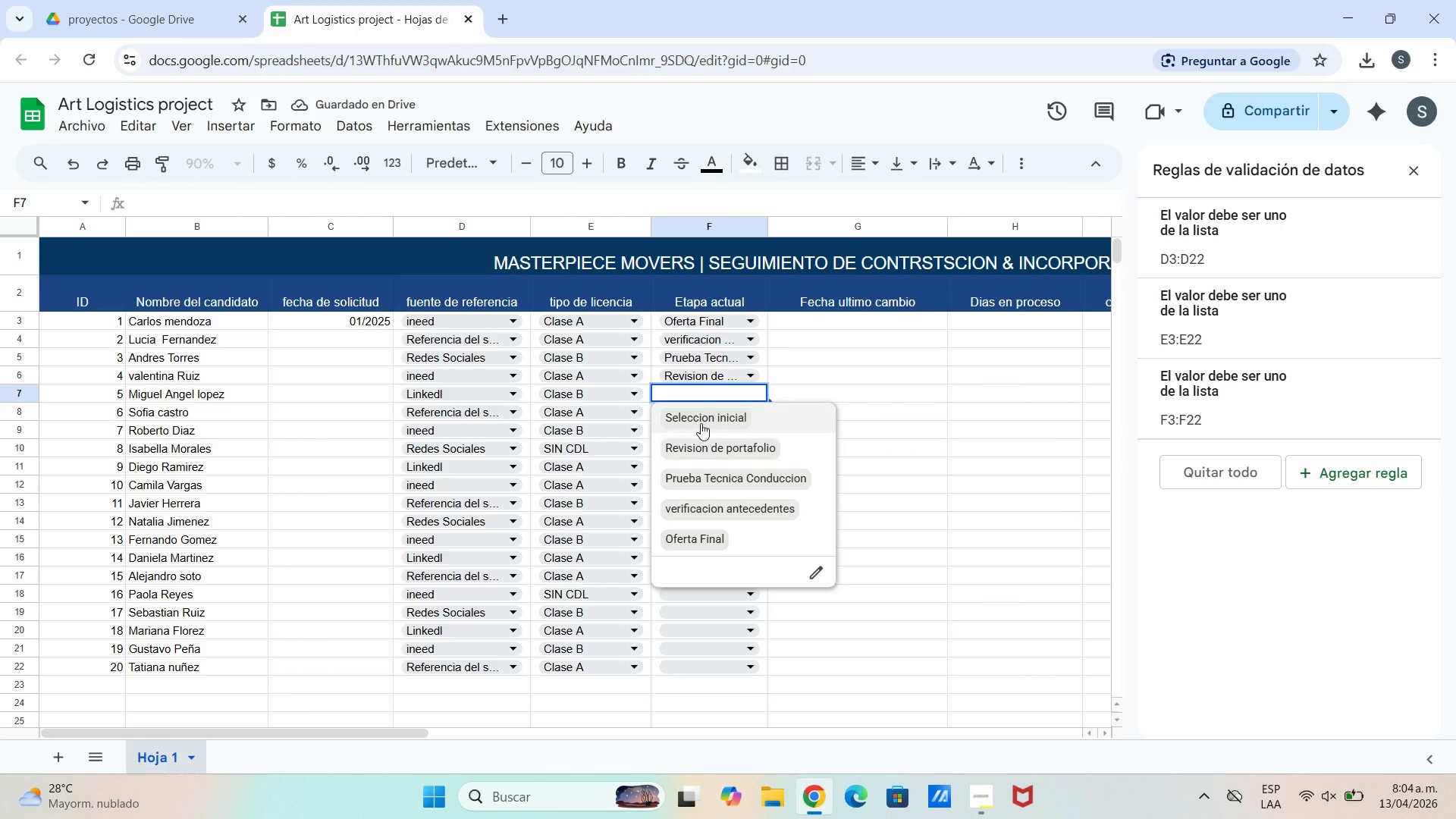 
left_click([701, 412])
 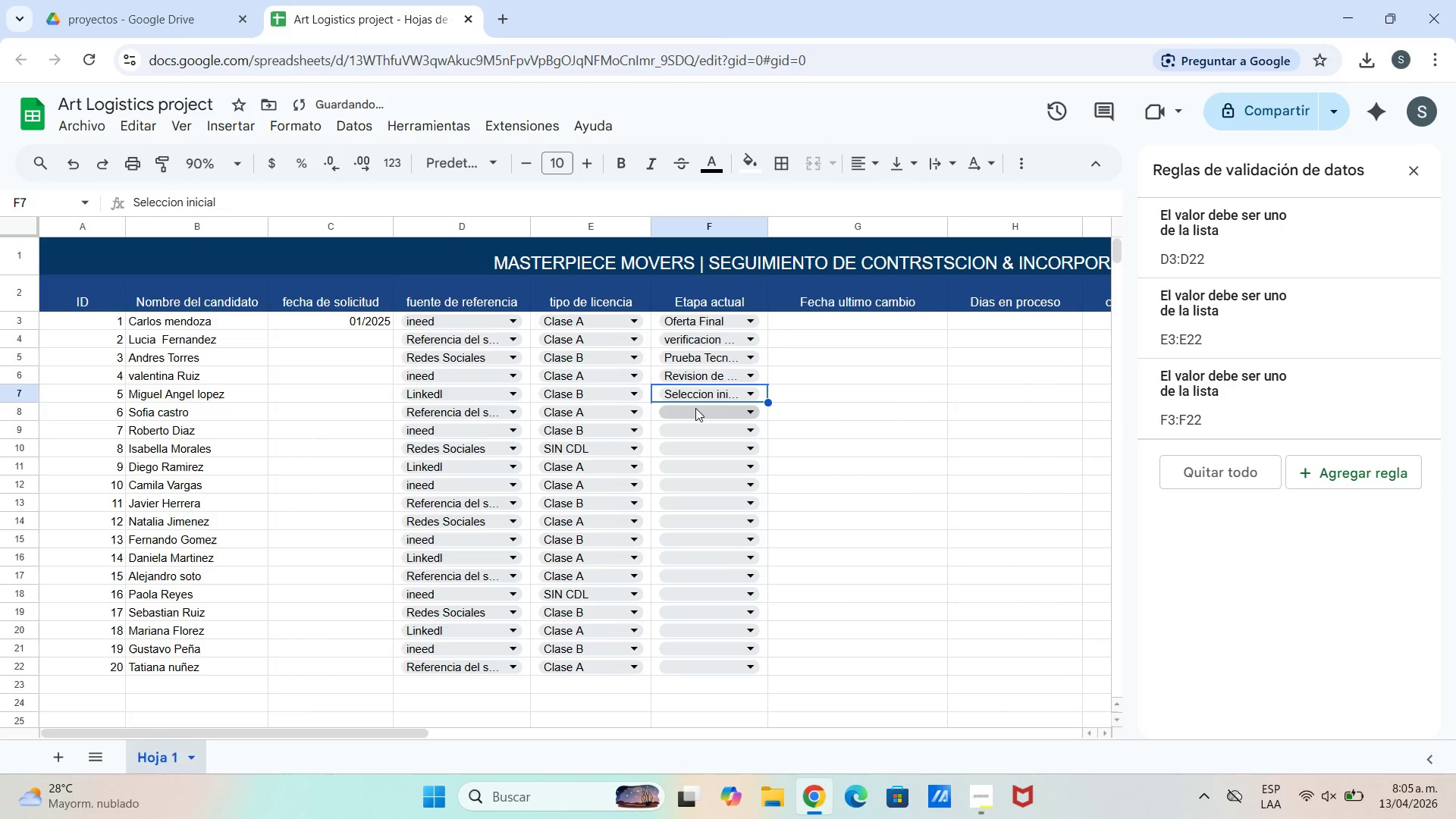 
left_click([695, 408])
 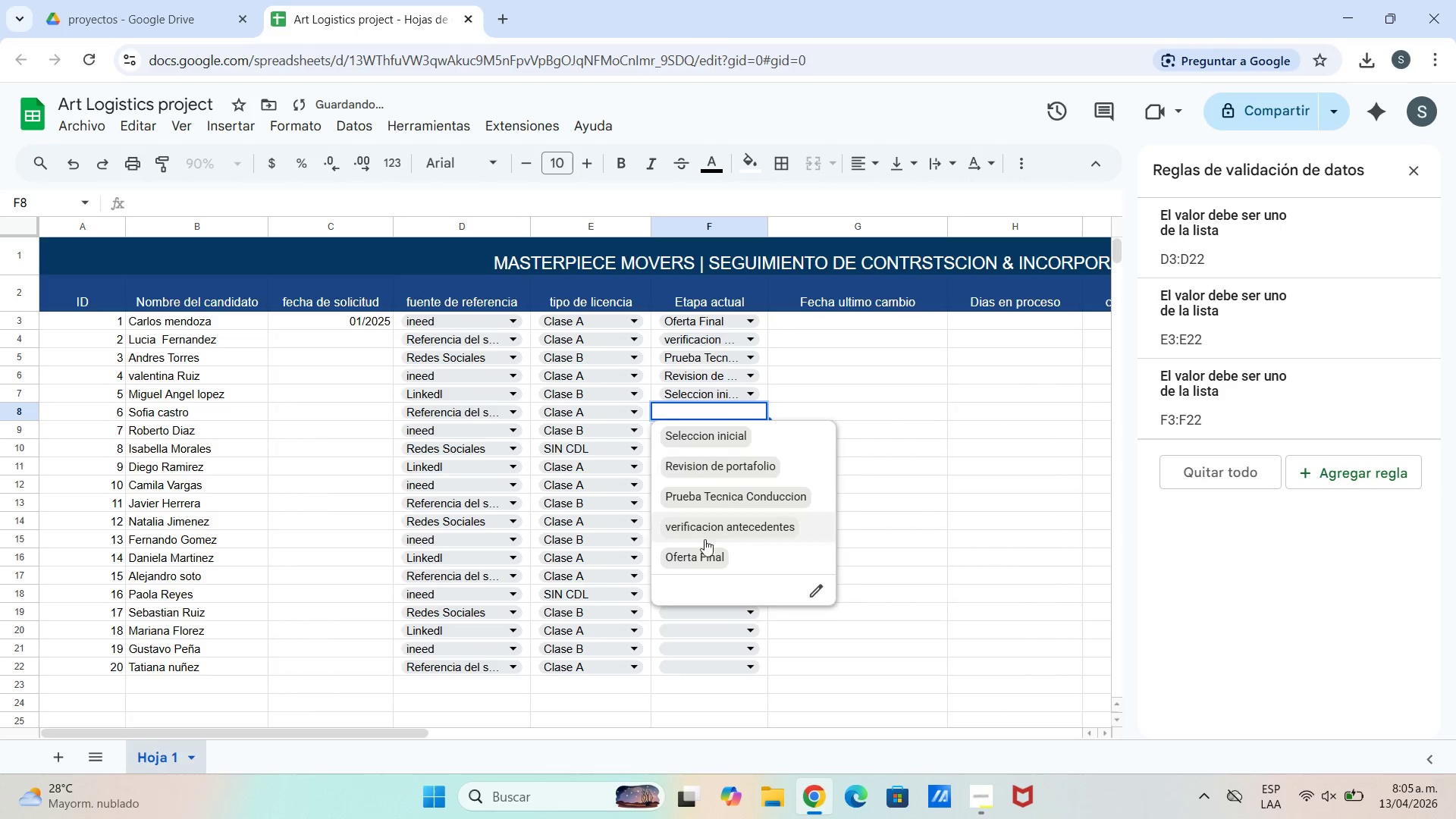 
left_click([717, 551])
 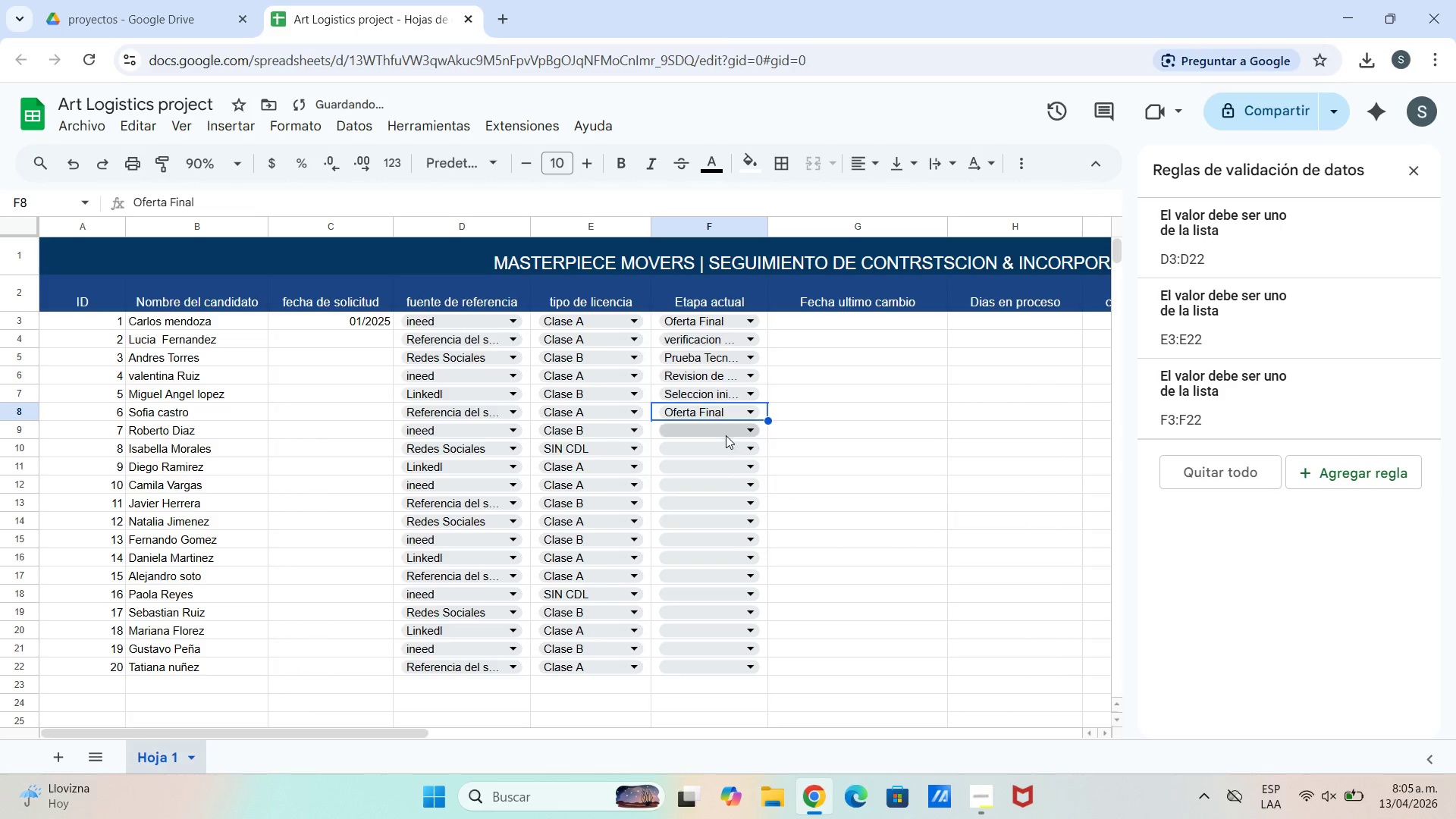 
left_click([728, 430])
 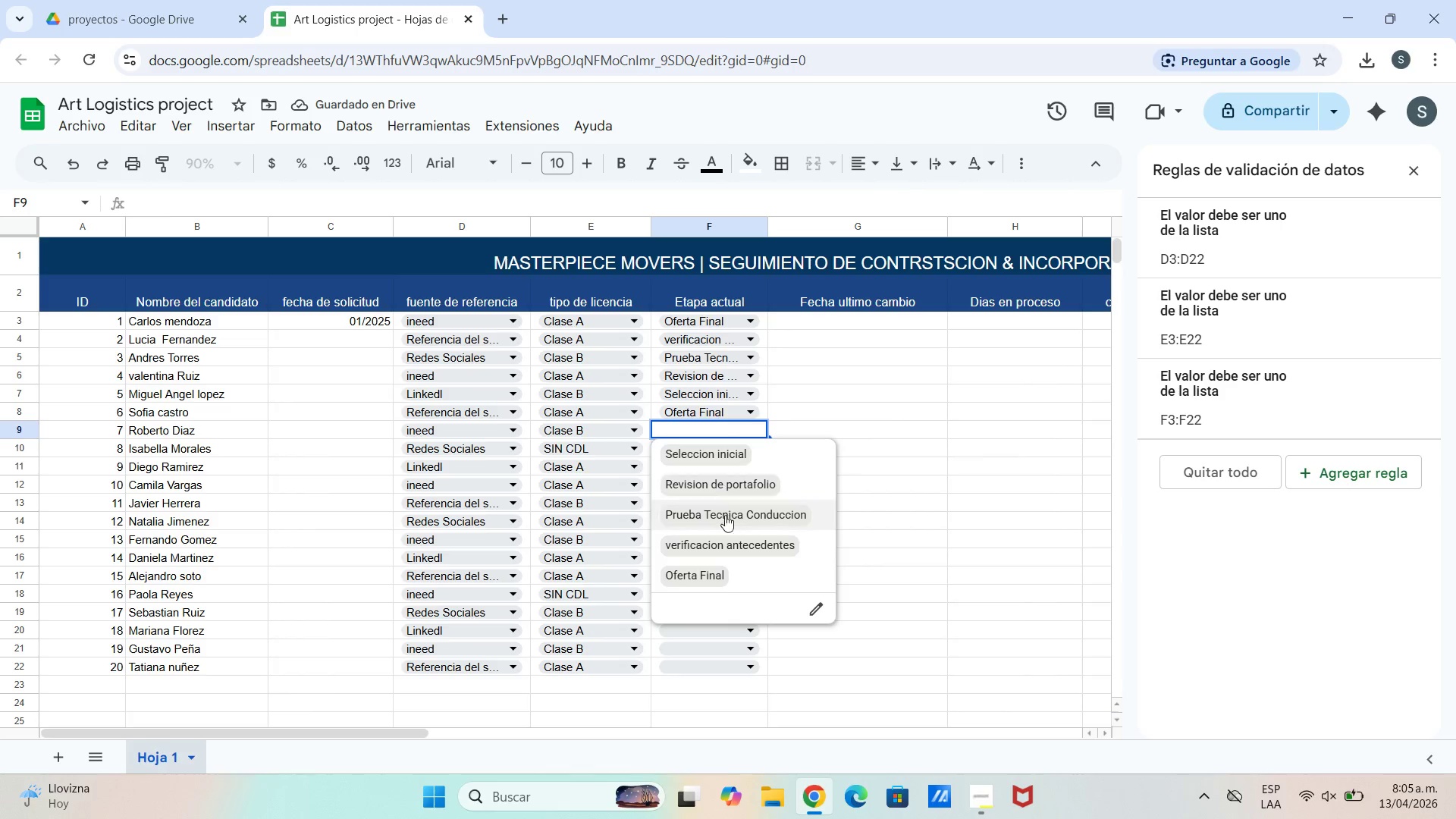 
left_click([743, 522])
 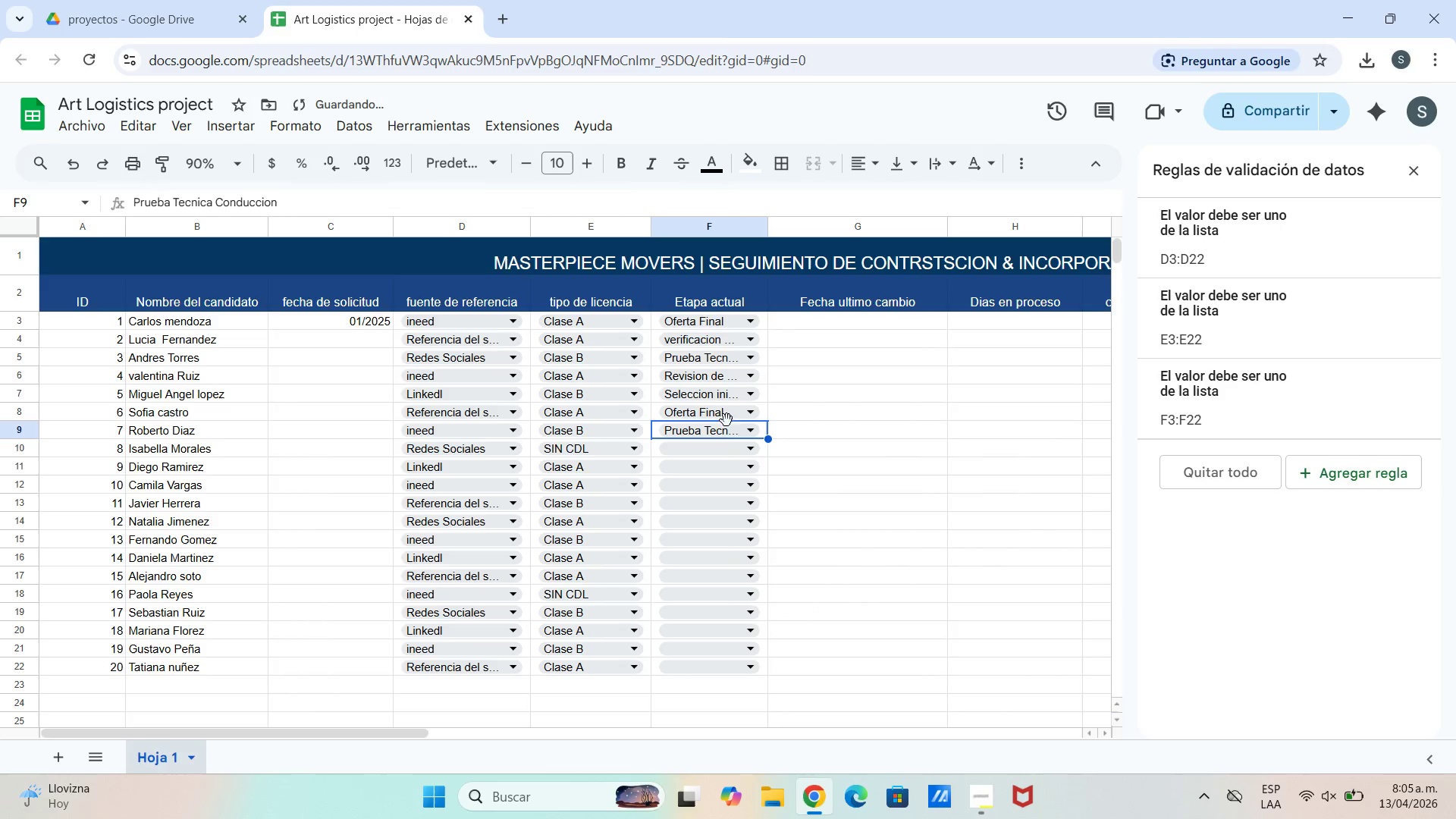 
left_click([725, 440])
 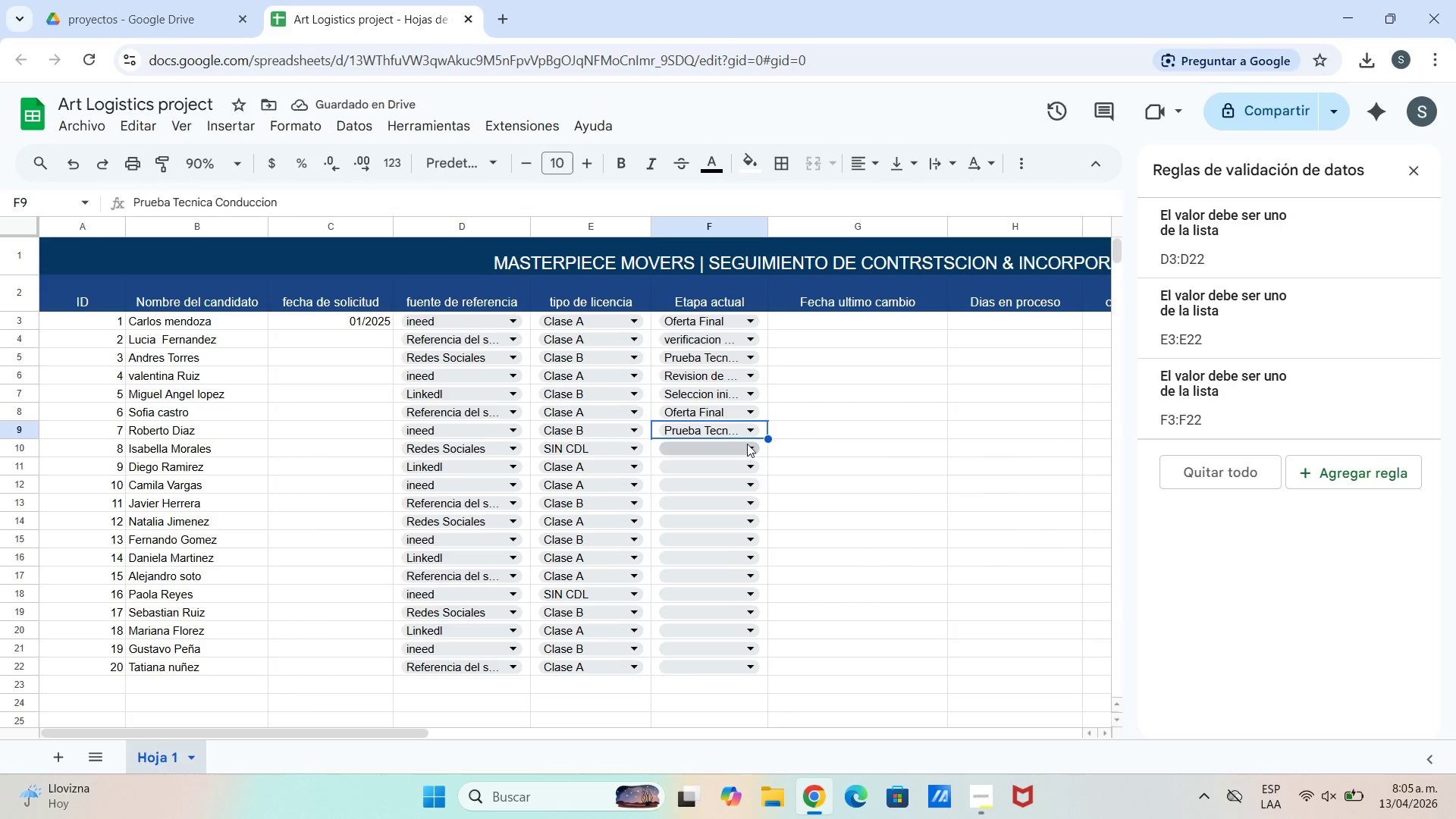 
left_click([754, 431])
 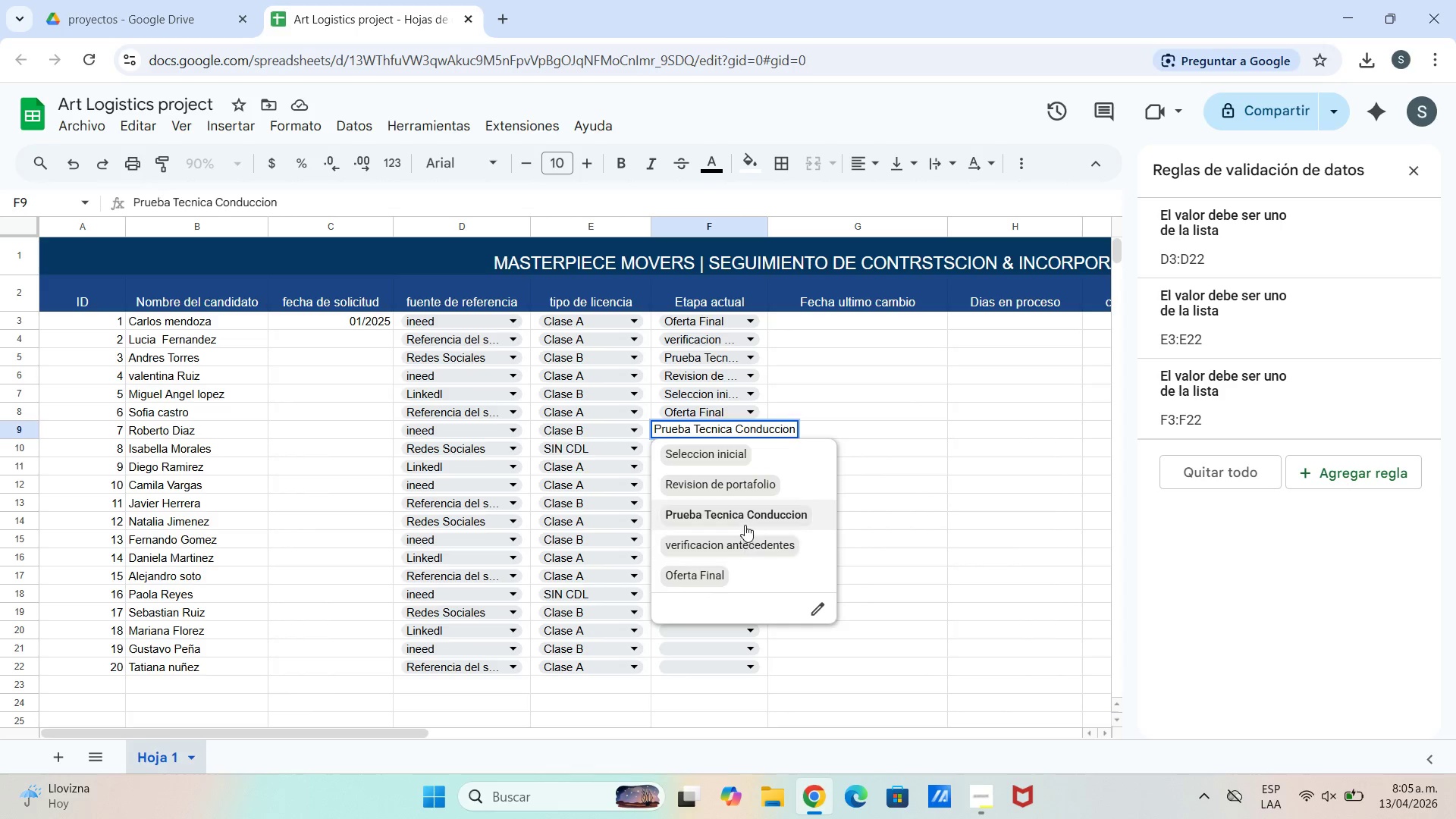 
left_click([745, 513])
 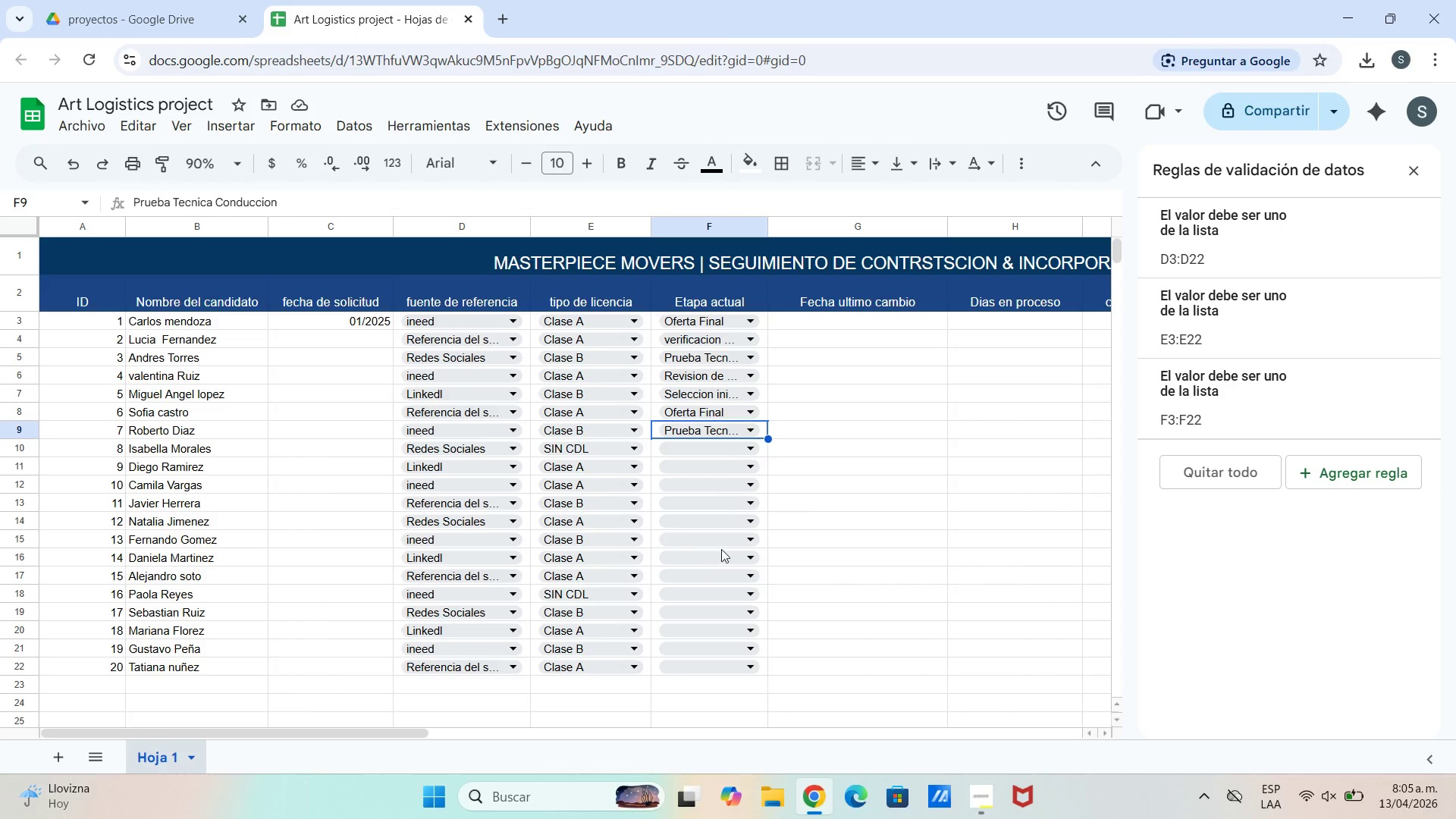 
left_click([692, 445])
 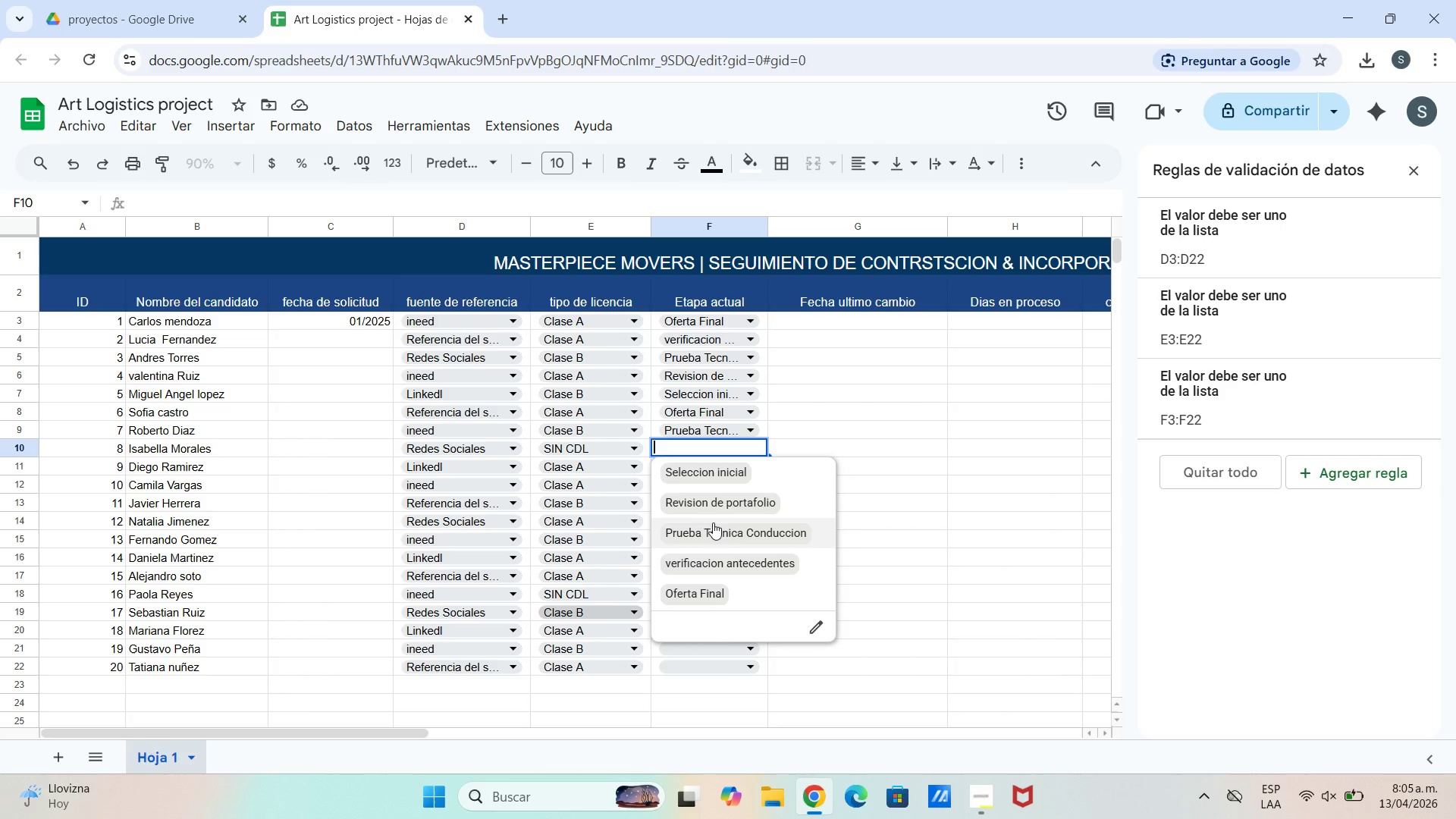 
left_click([708, 478])
 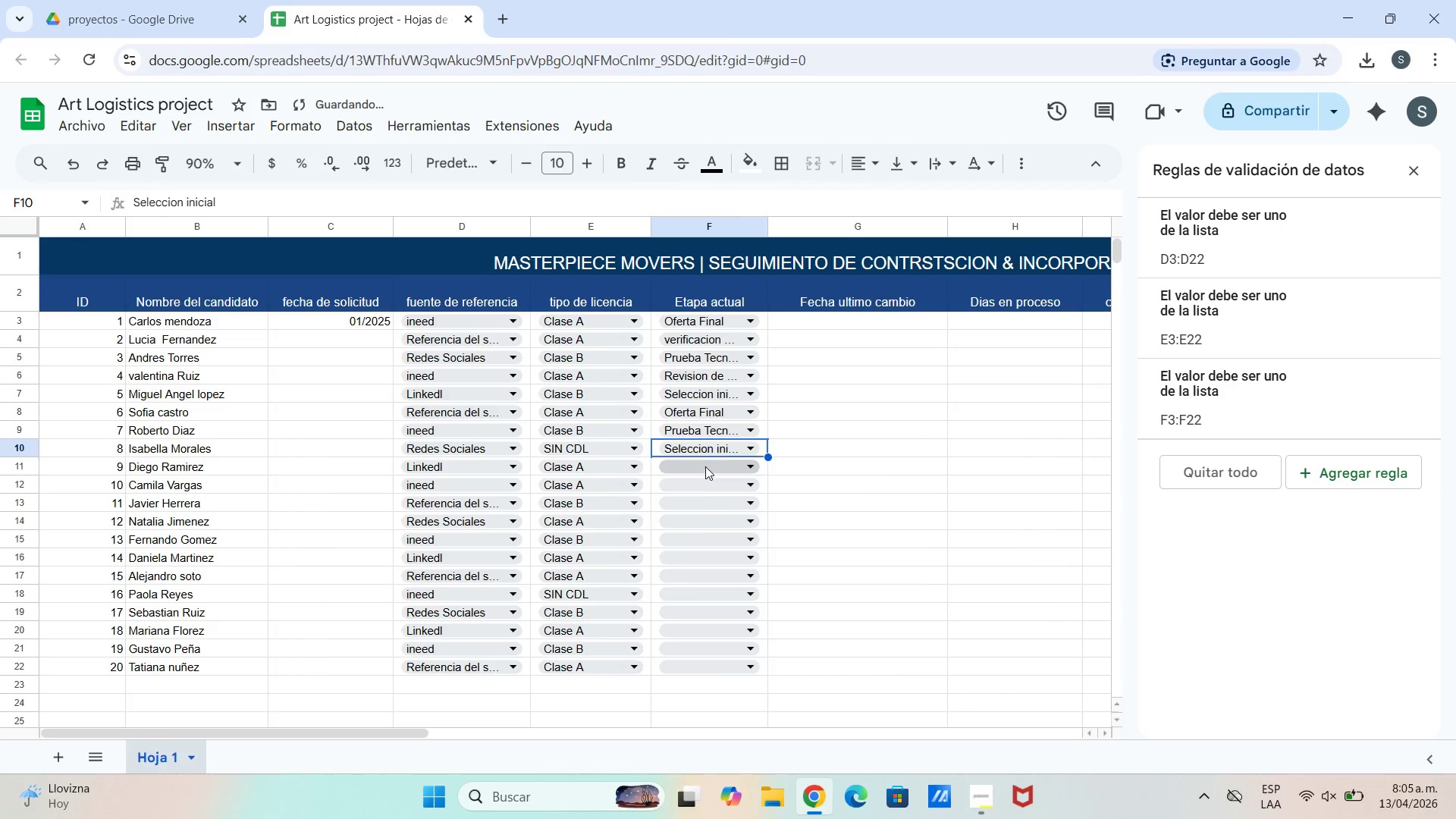 
left_click([705, 466])
 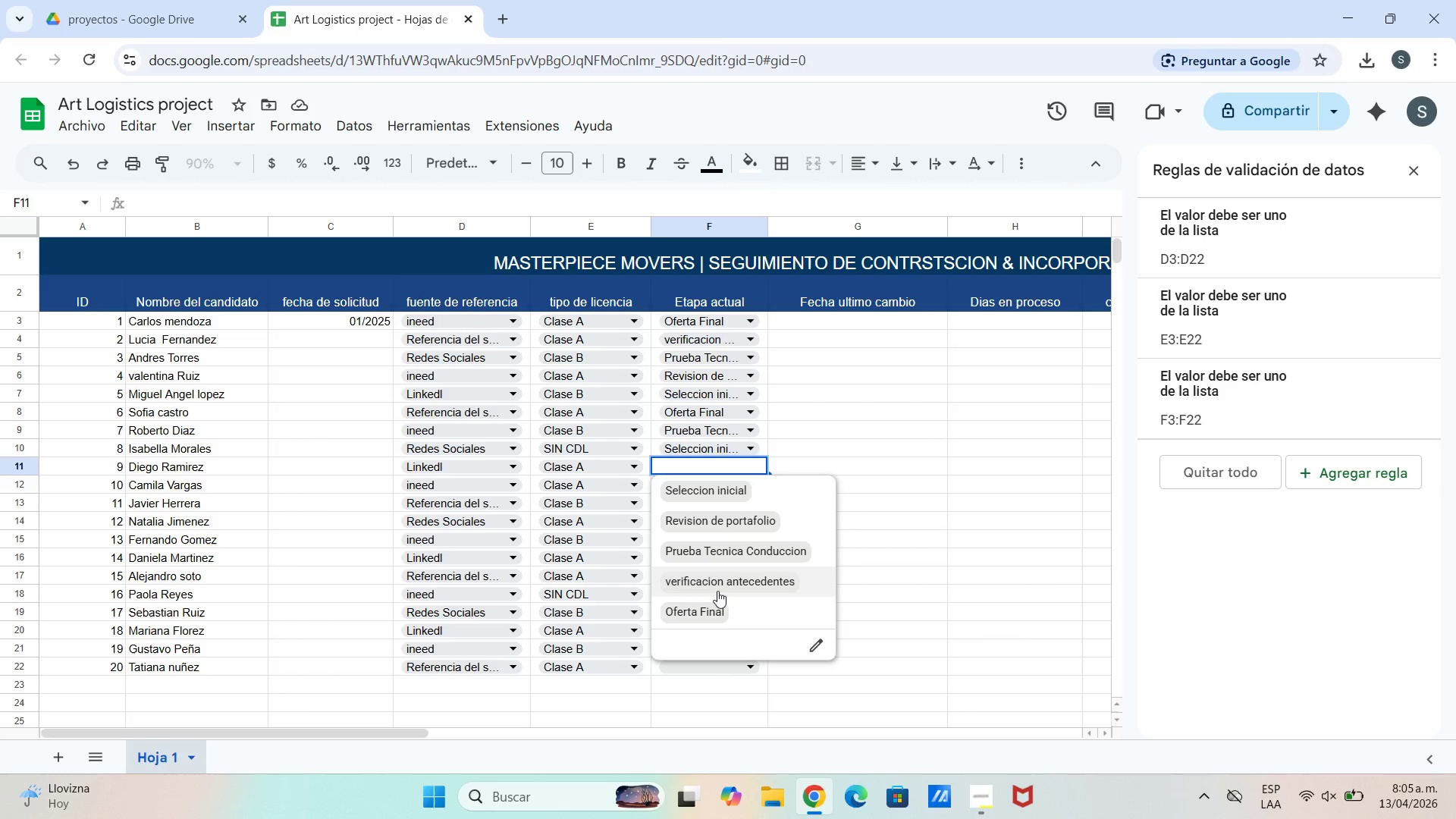 
wait(6.66)
 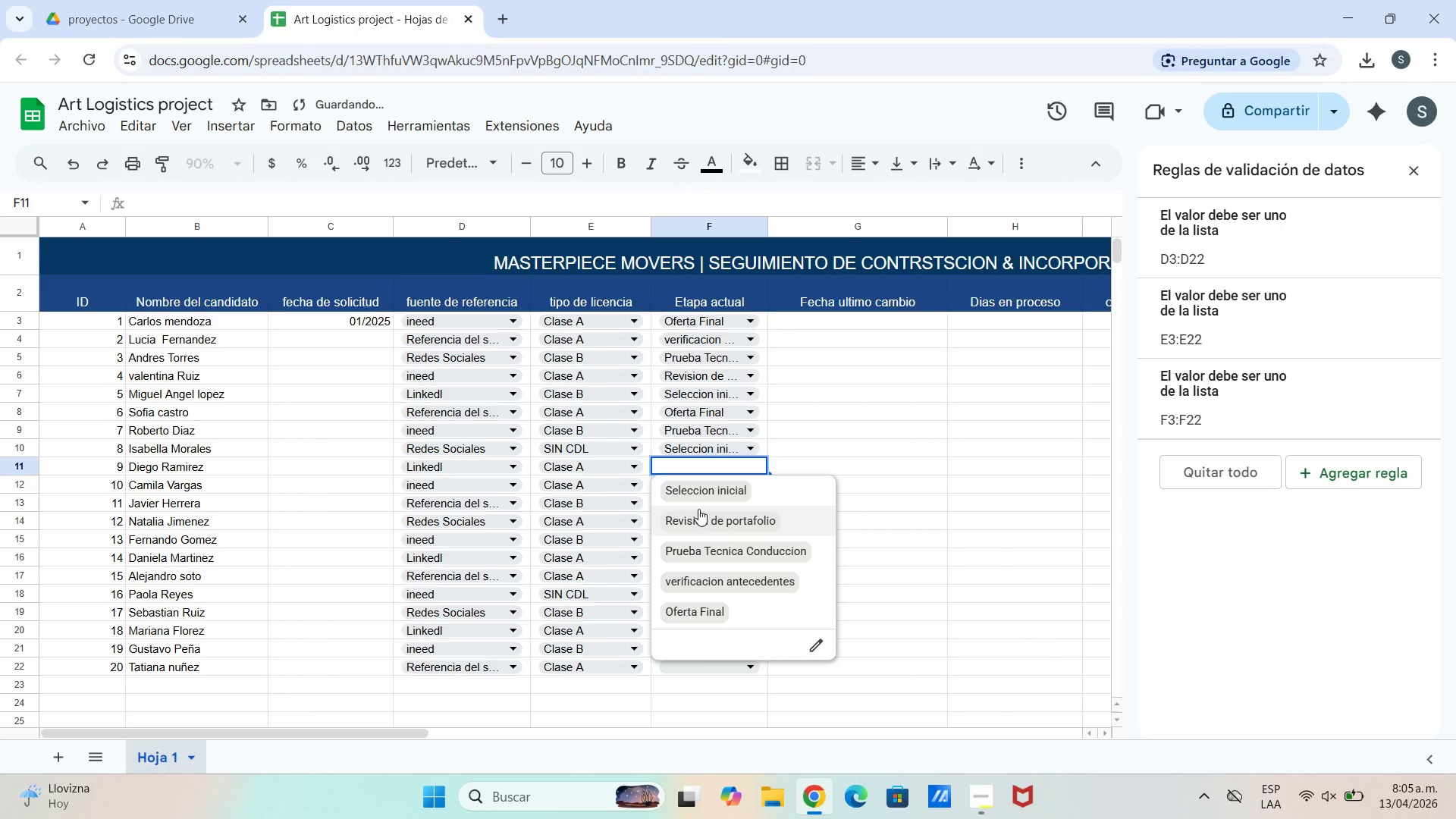 
left_click([718, 485])
 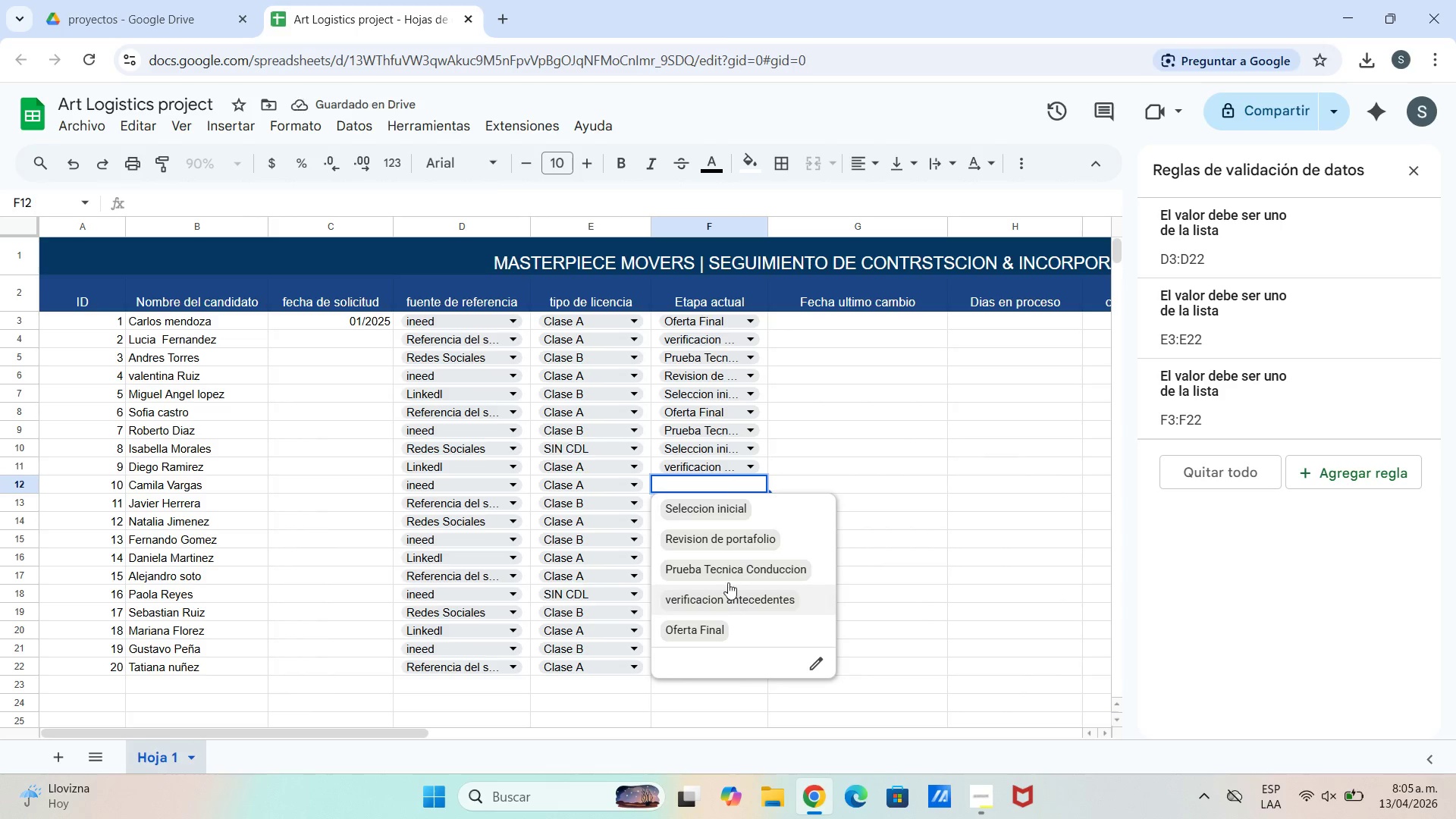 
left_click([728, 529])
 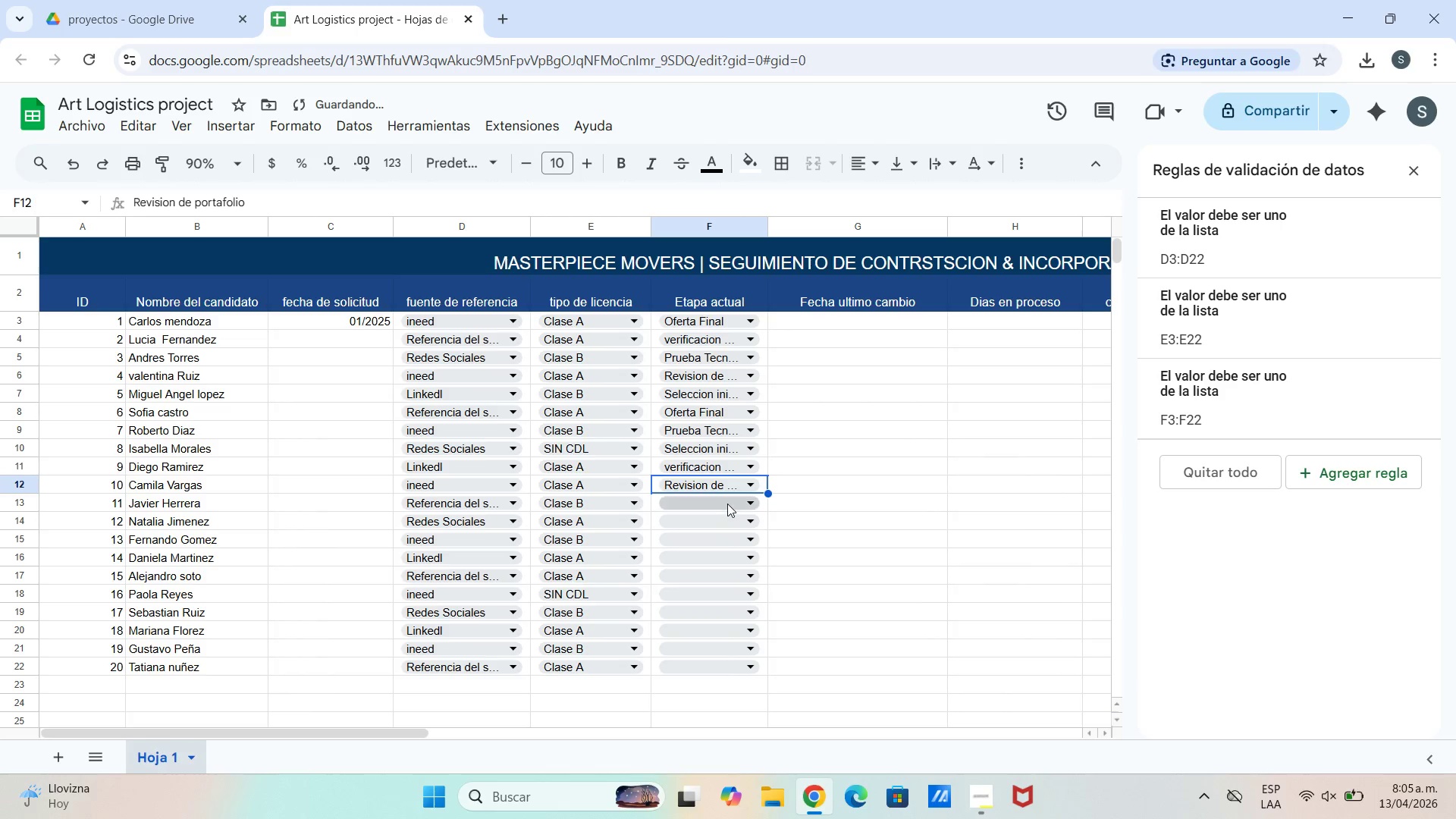 
left_click([727, 504])
 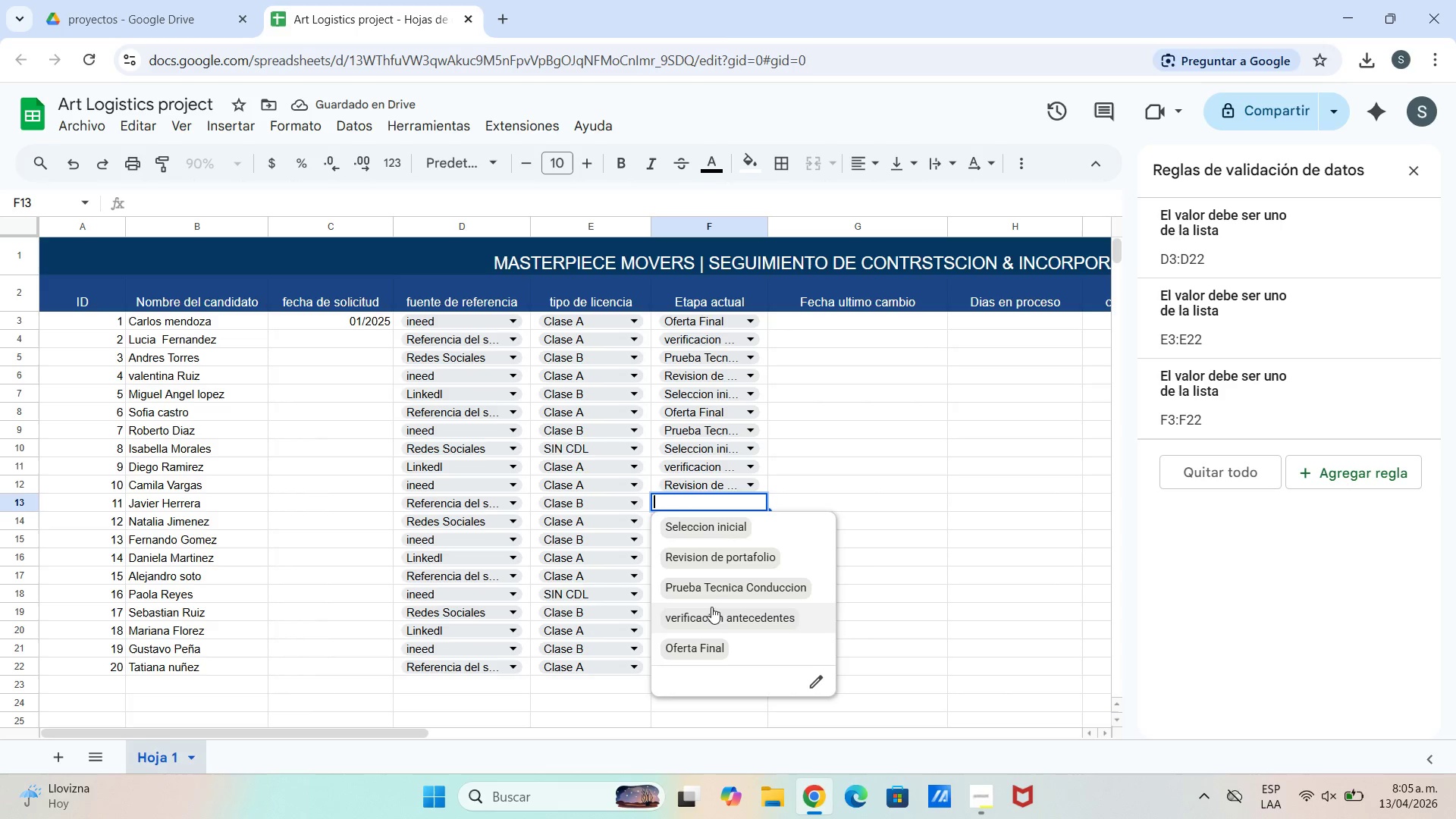 
left_click([714, 583])
 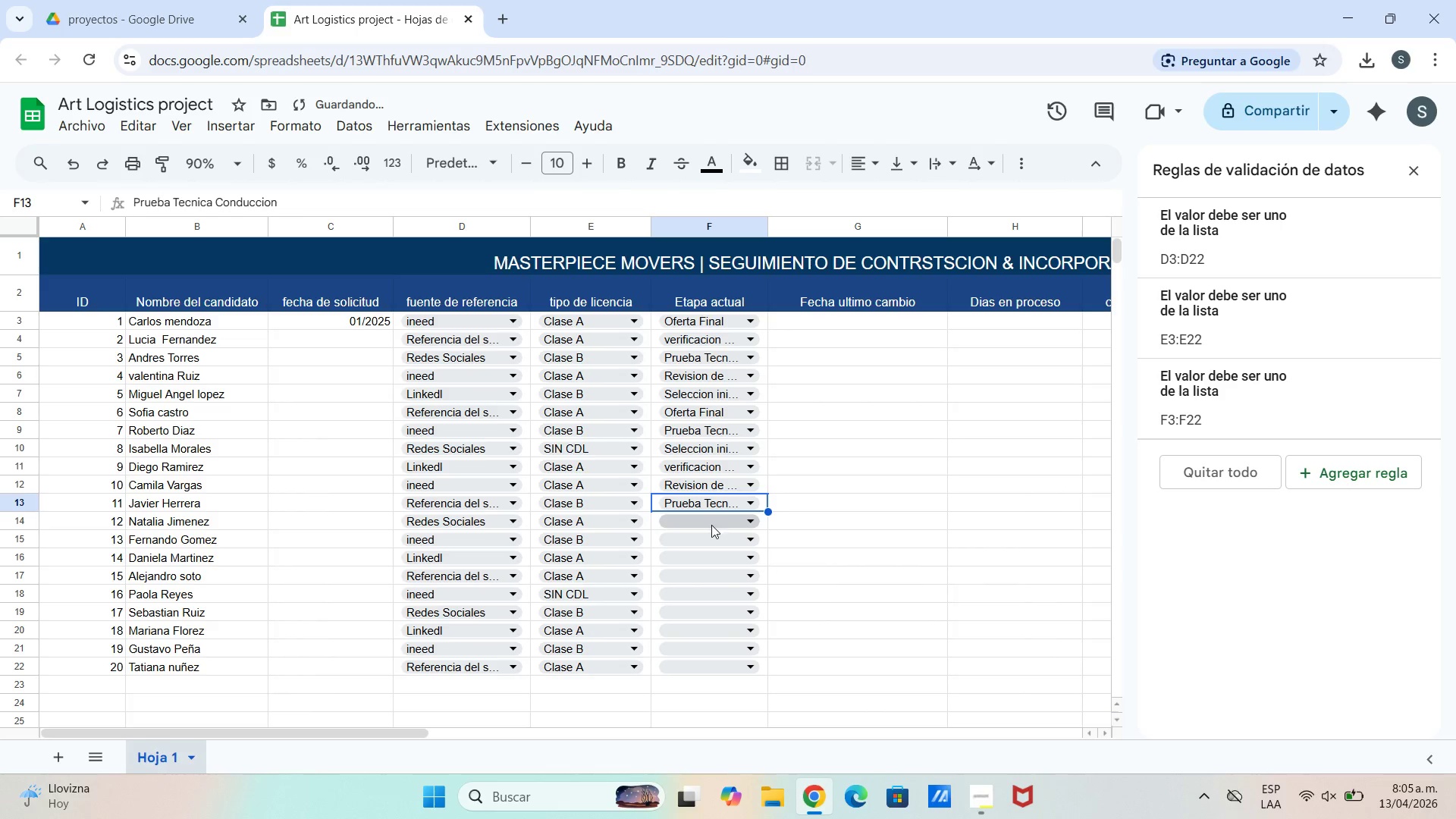 
left_click([711, 529])
 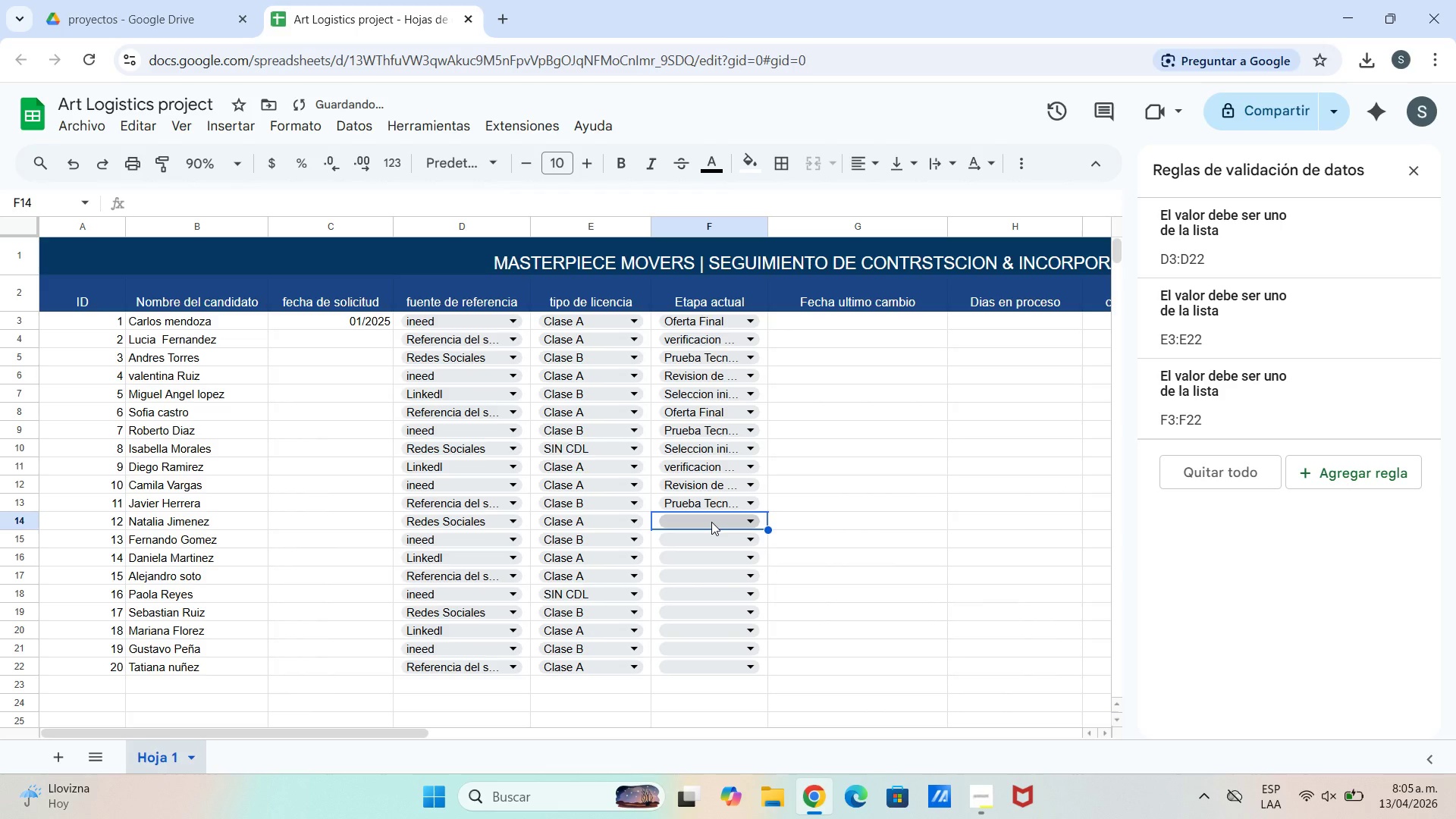 
left_click([711, 522])
 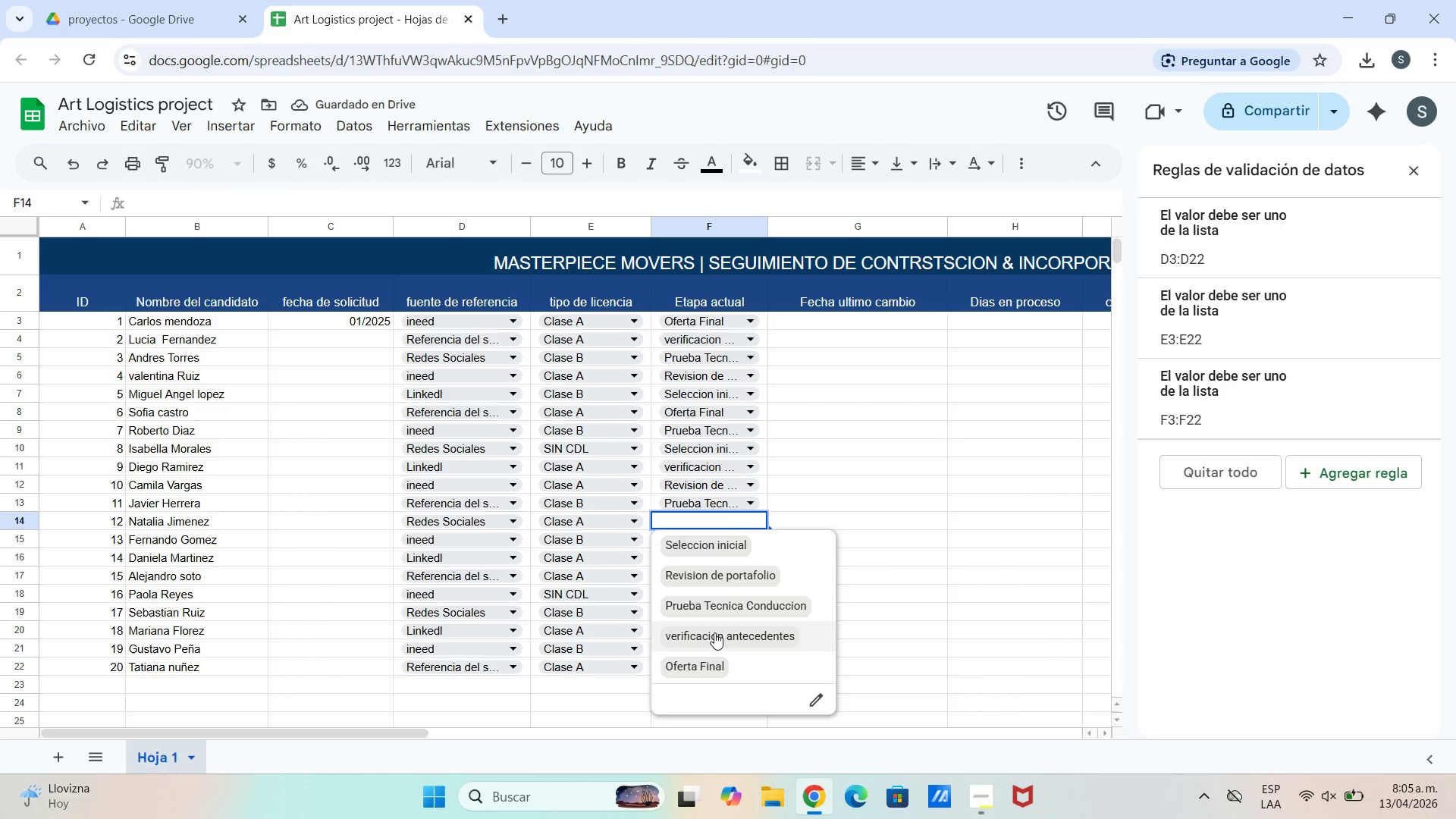 
left_click([714, 657])
 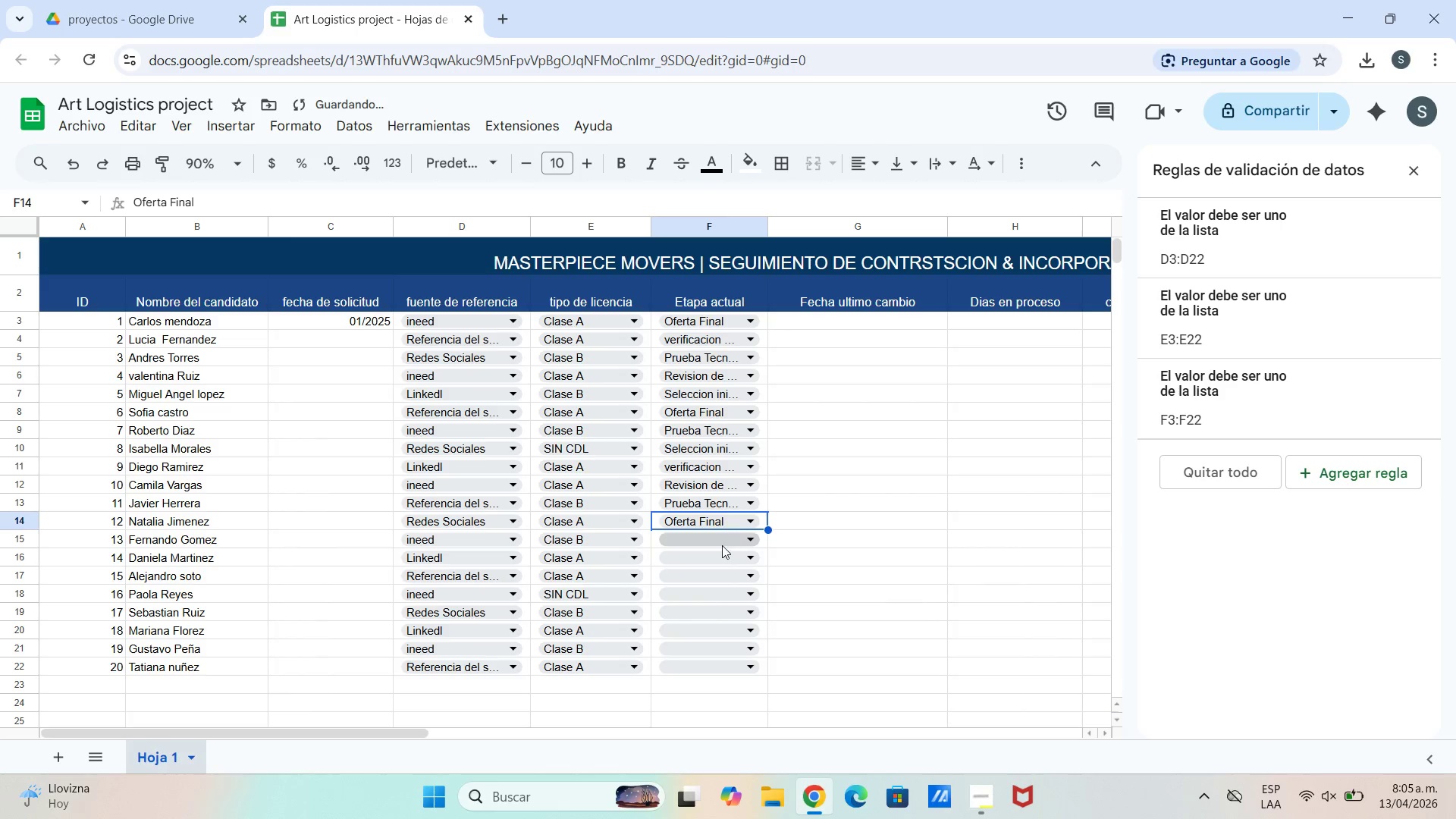 
left_click([722, 535])
 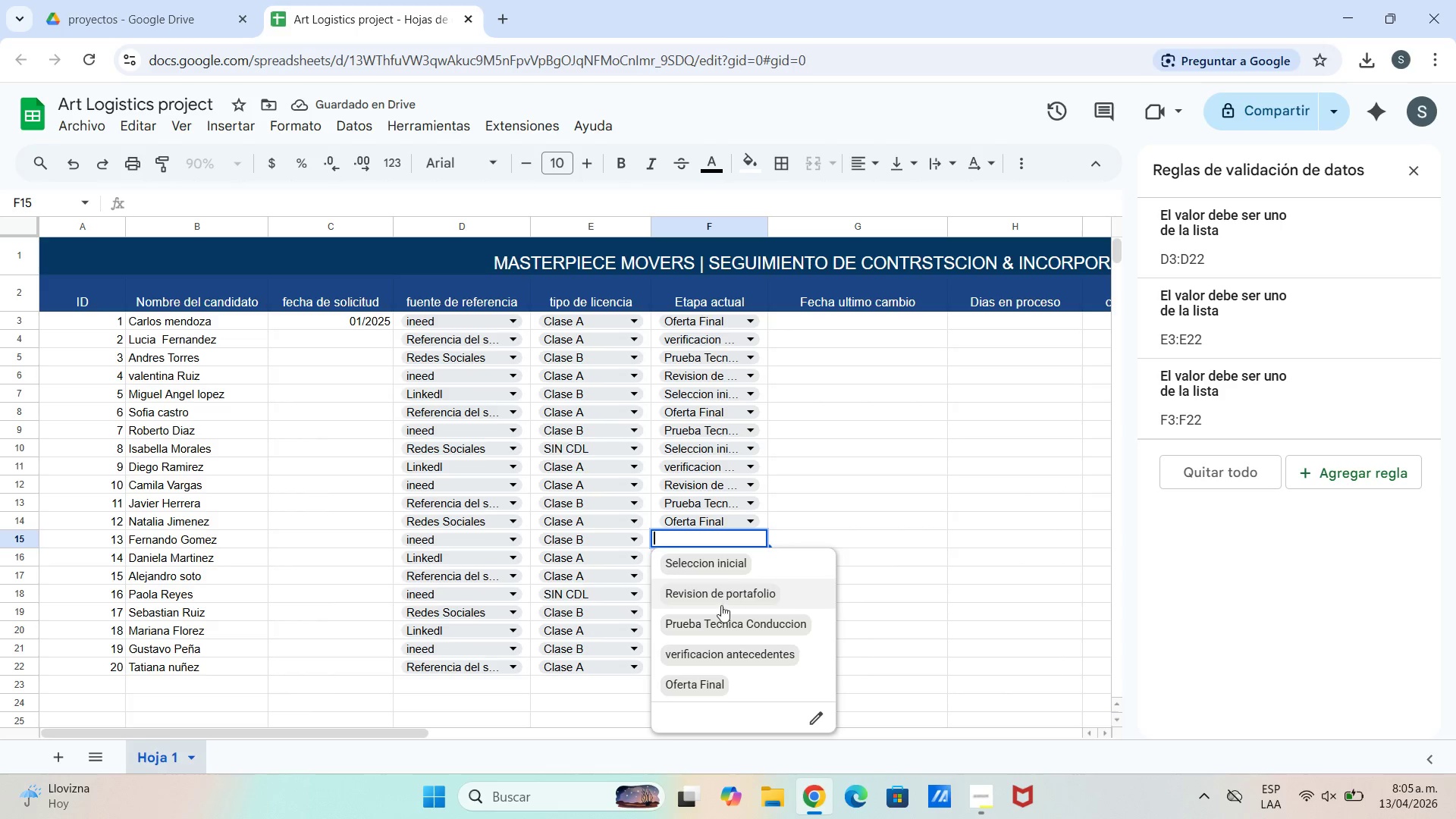 
left_click([723, 559])
 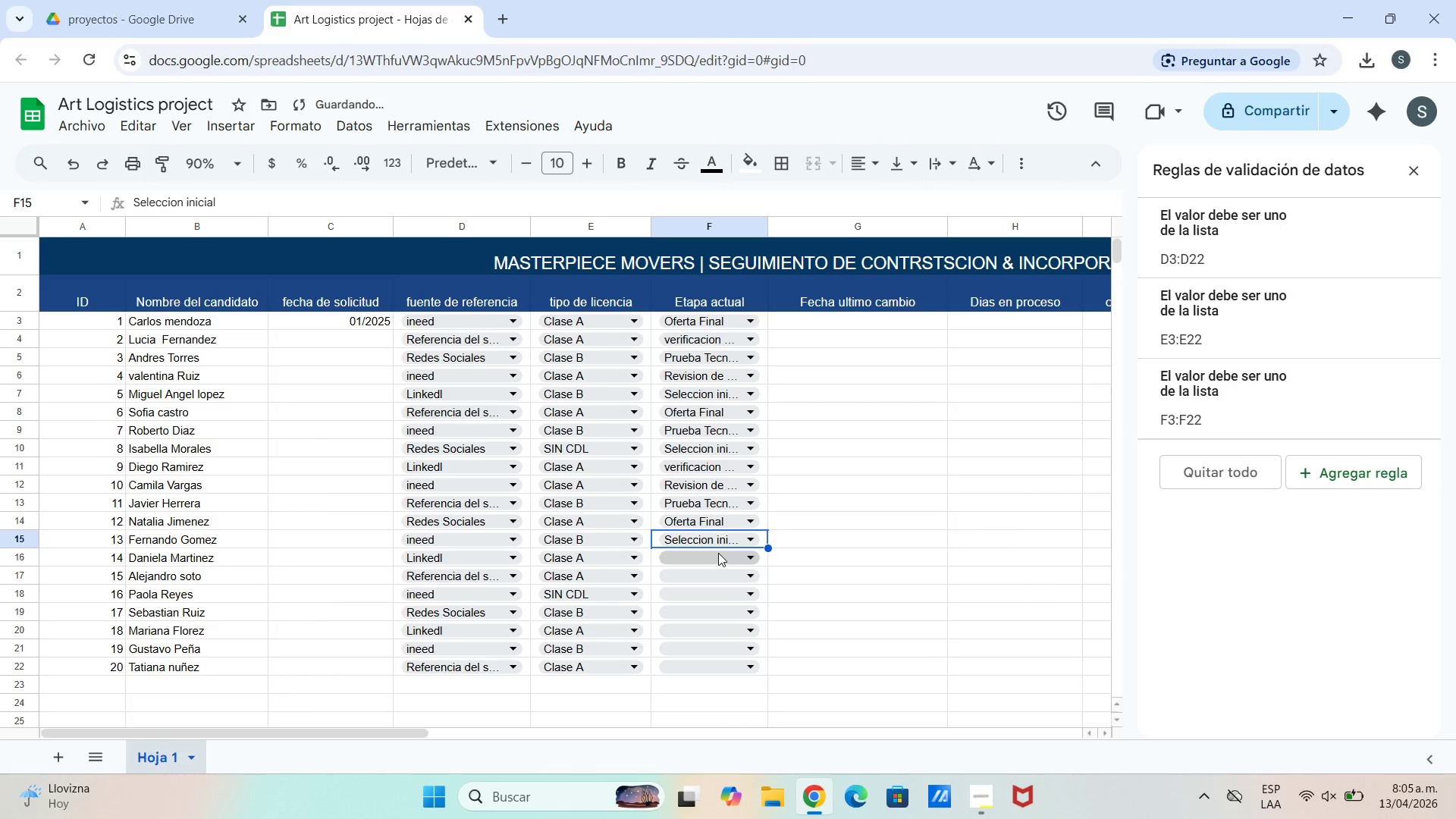 
left_click([717, 555])
 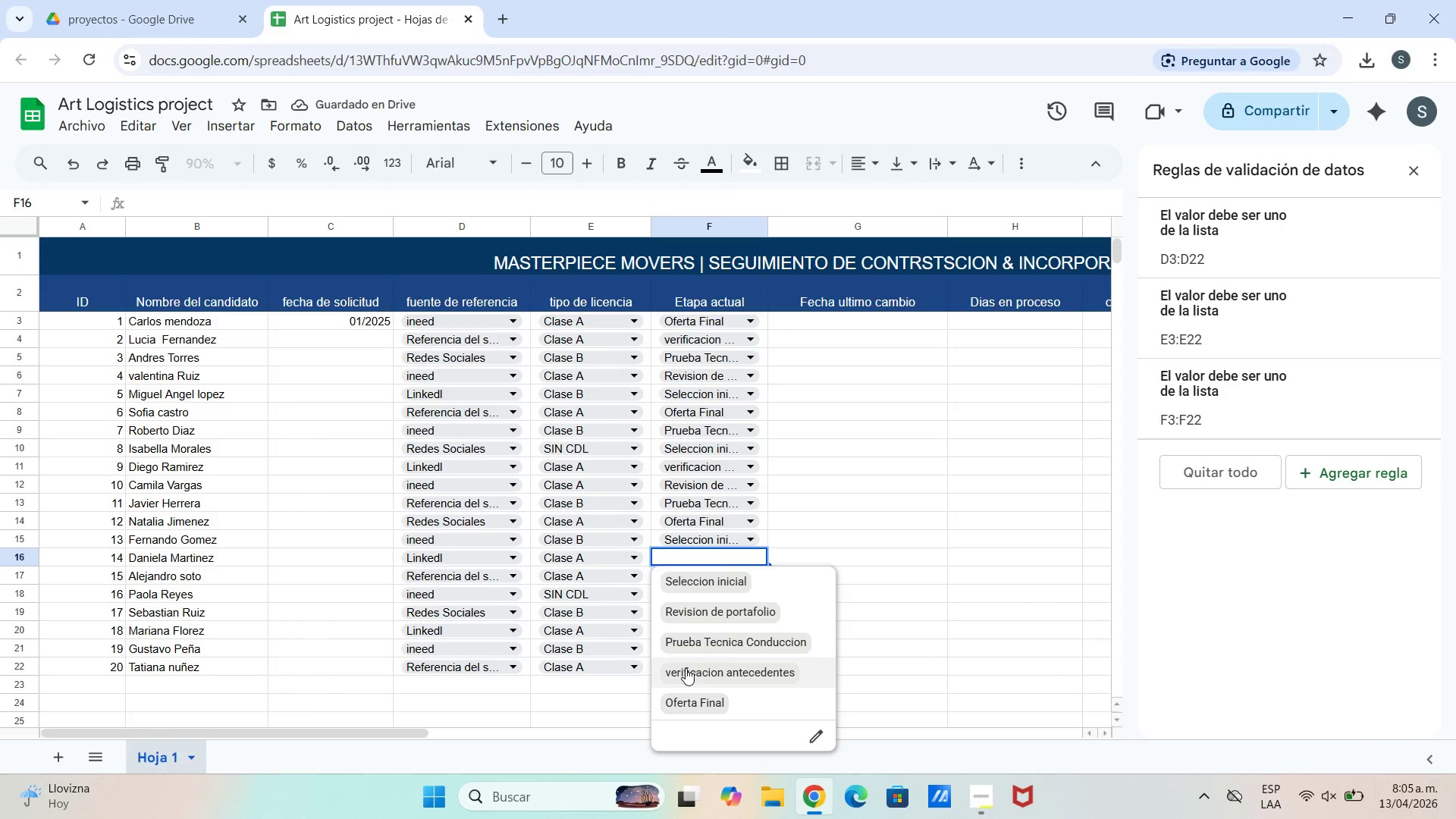 
left_click([717, 610])
 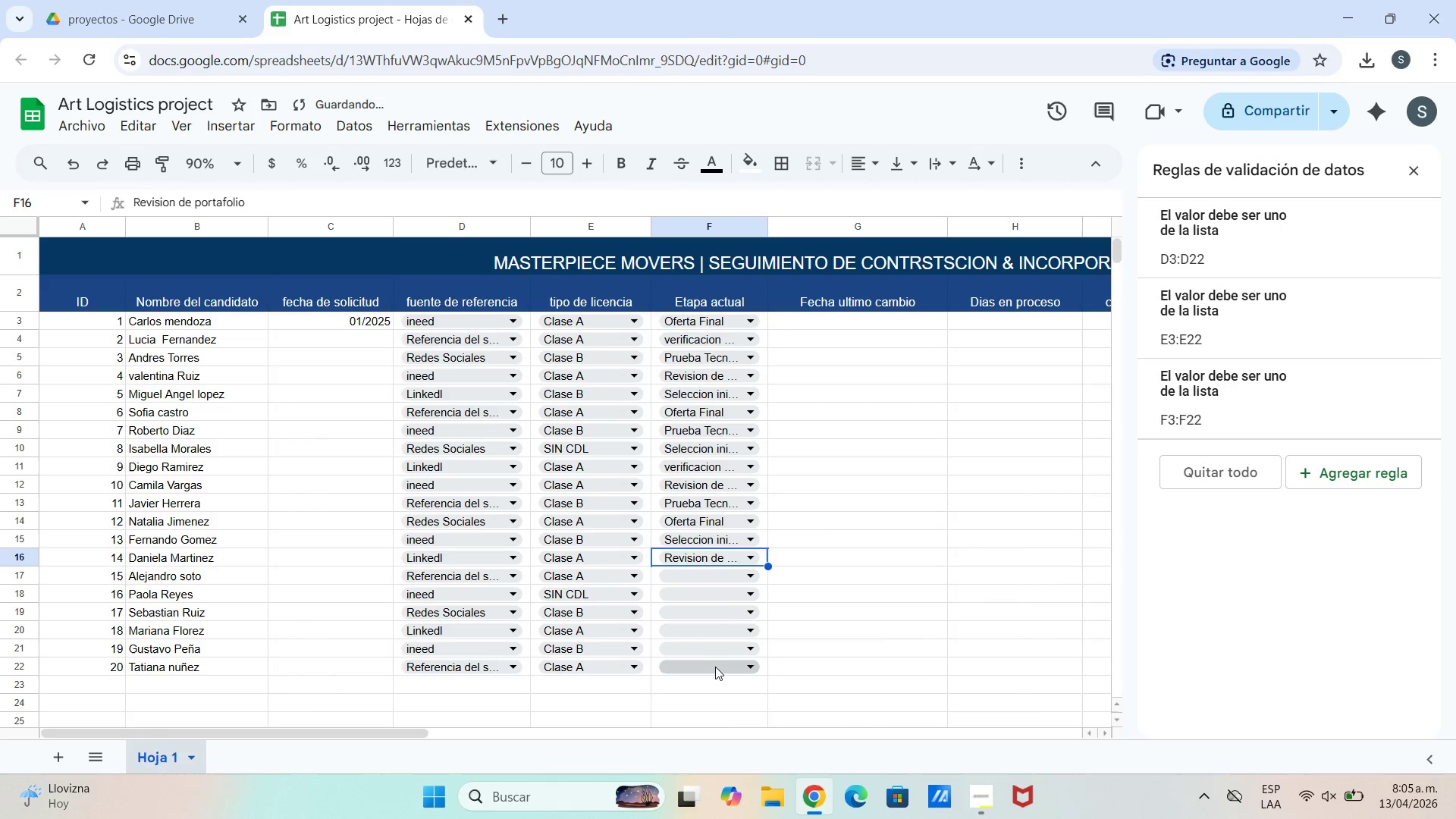 
left_click([715, 667])
 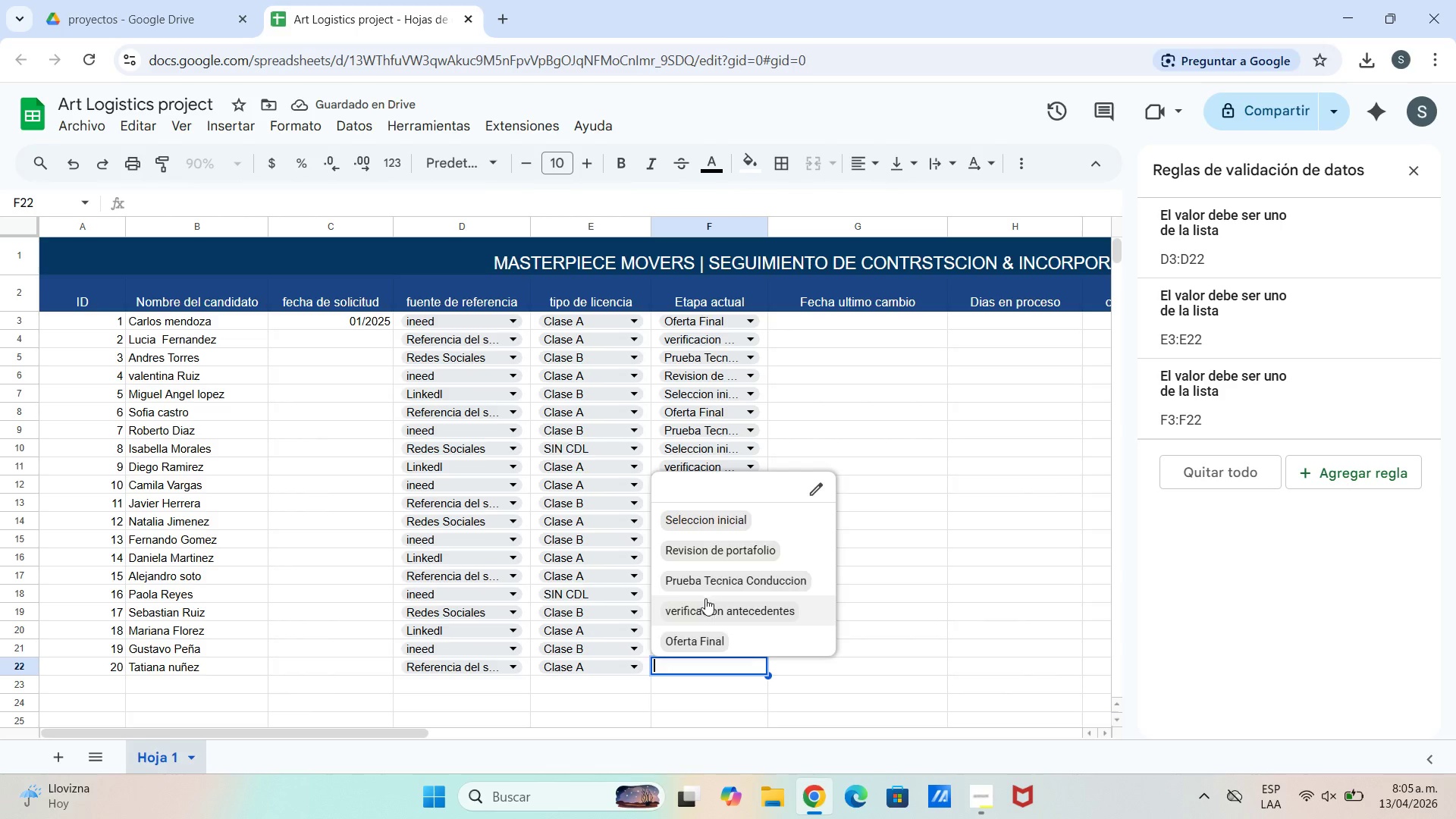 
left_click([708, 650])
 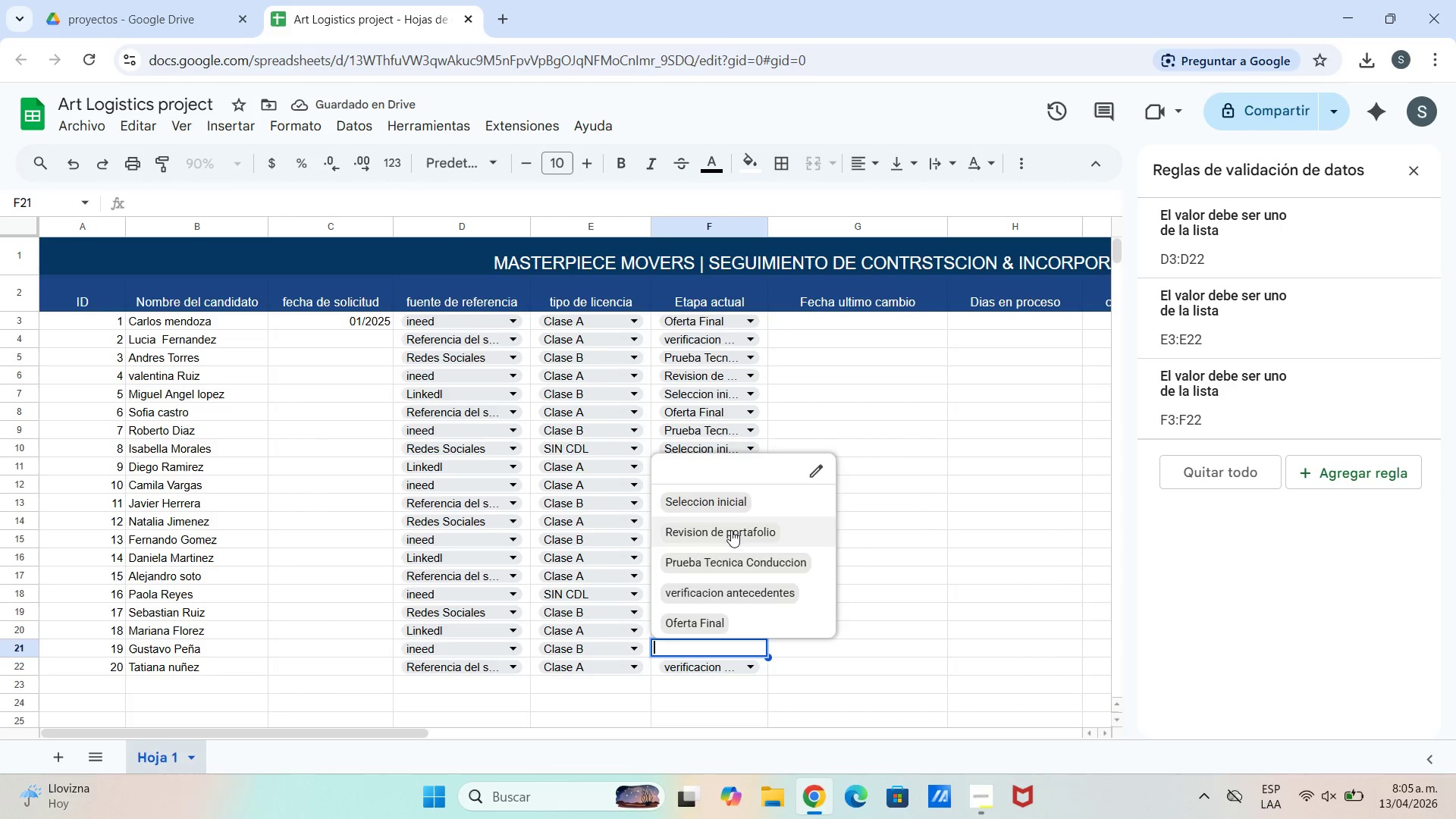 
left_click([717, 536])
 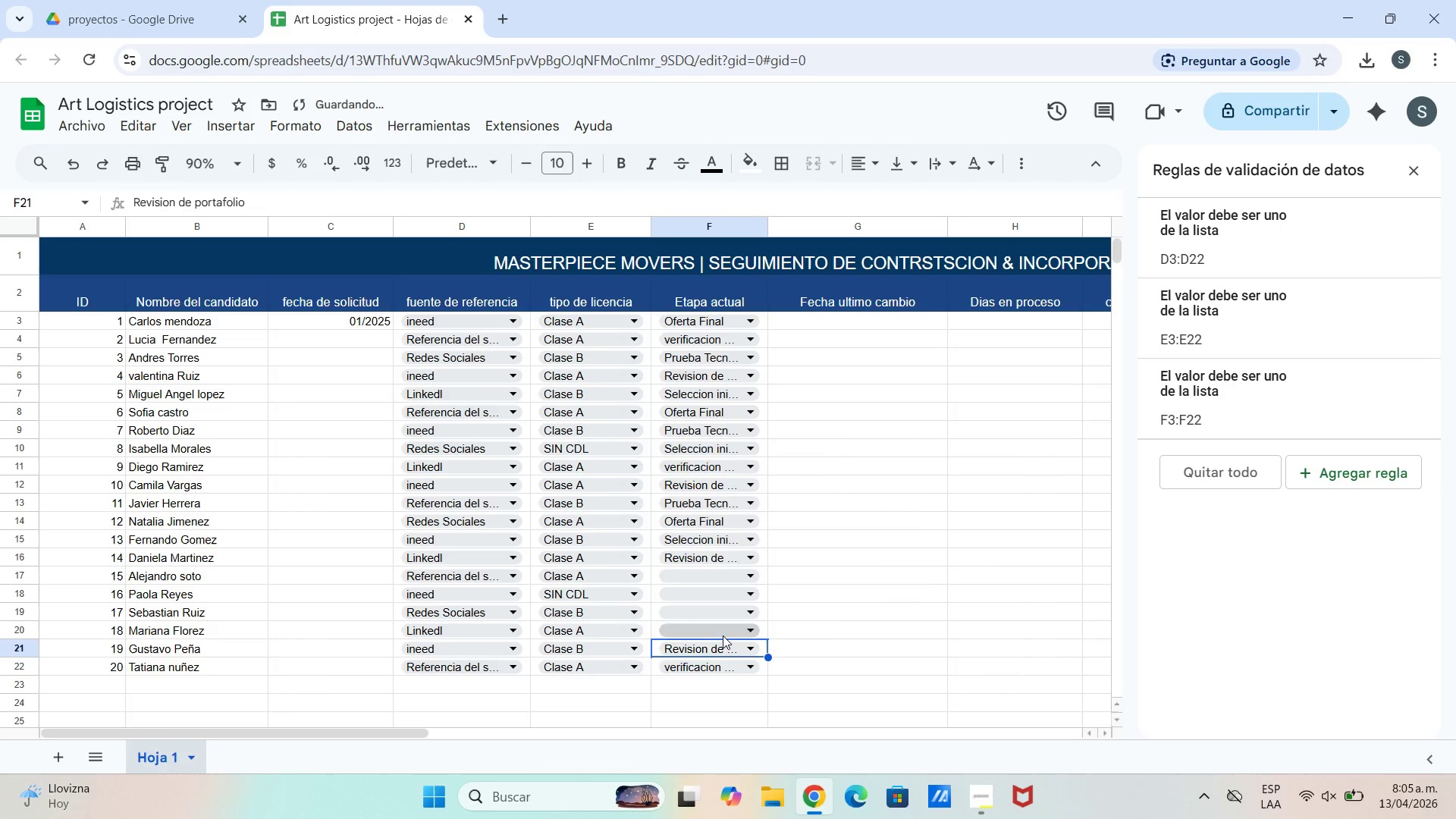 
left_click([723, 635])
 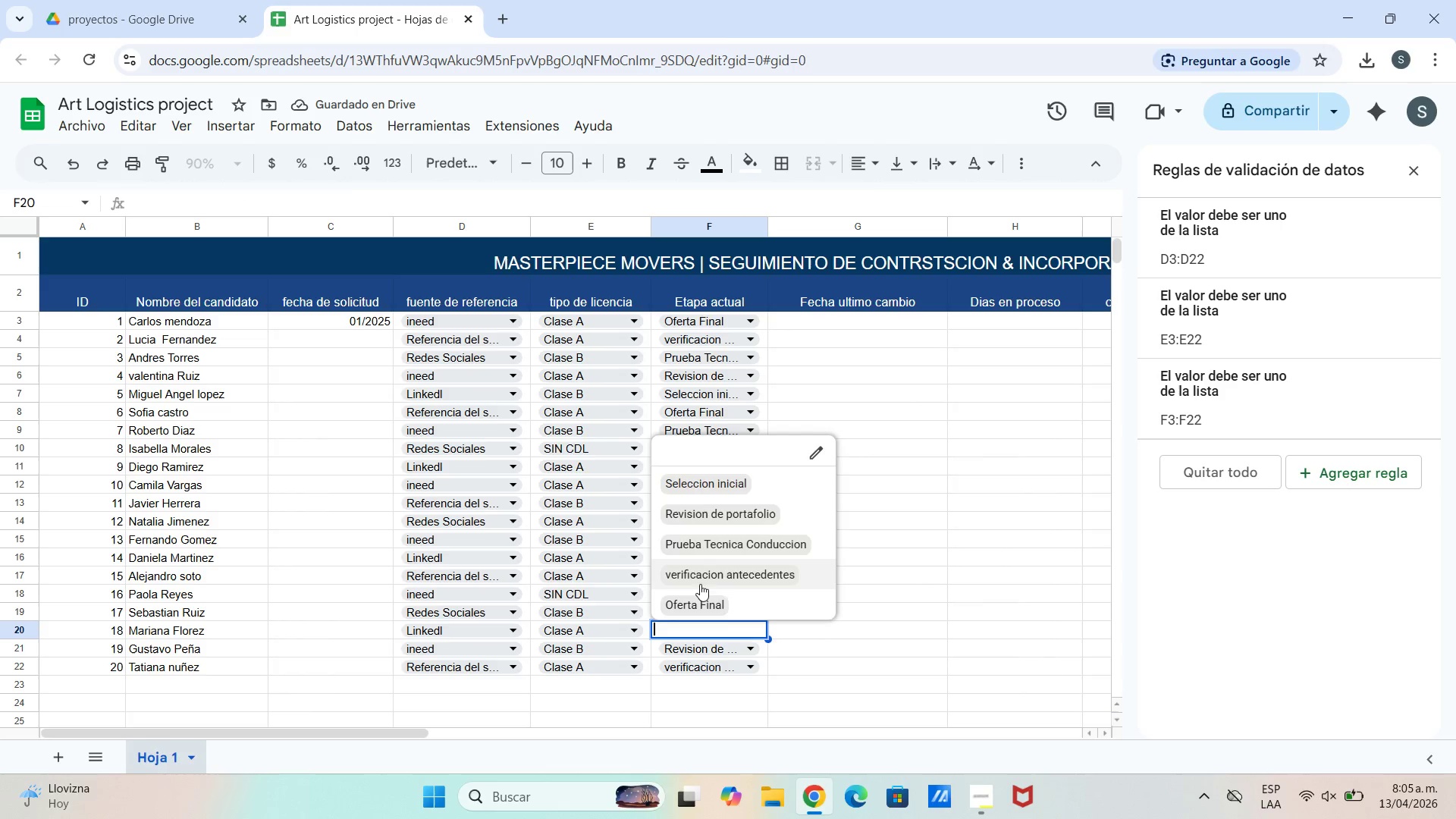 
left_click([714, 613])
 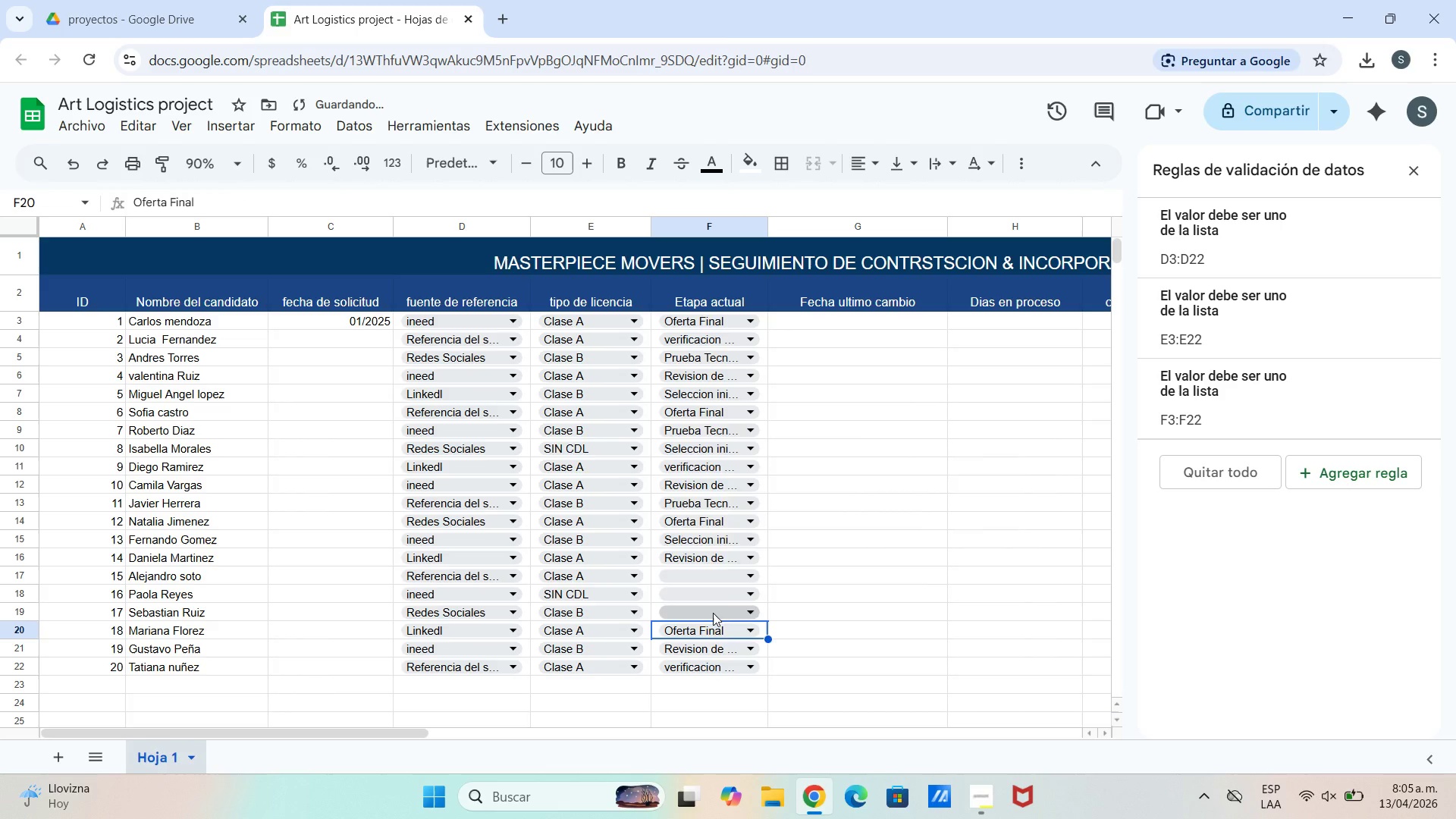 
left_click([713, 613])
 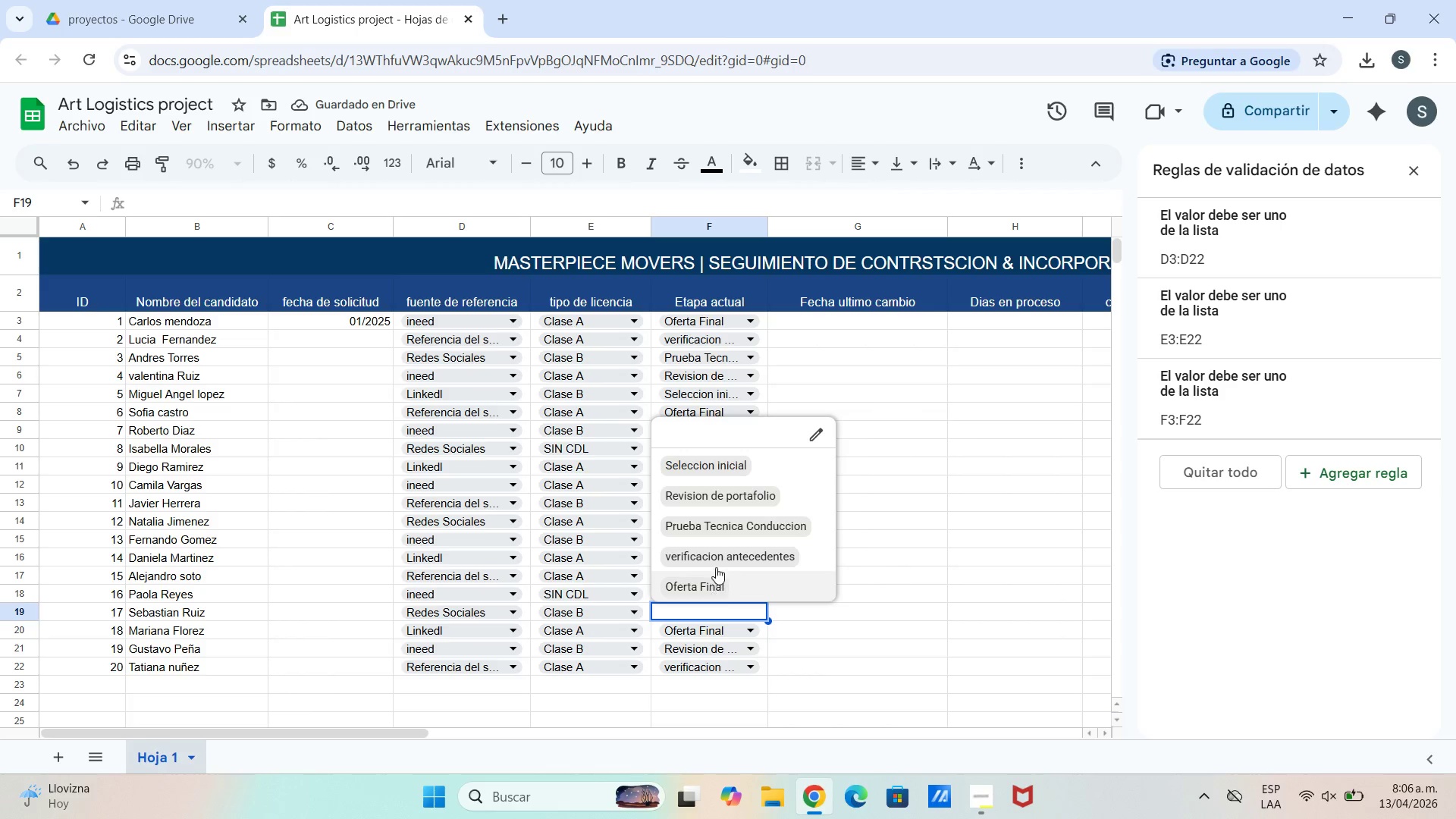 
left_click([717, 511])
 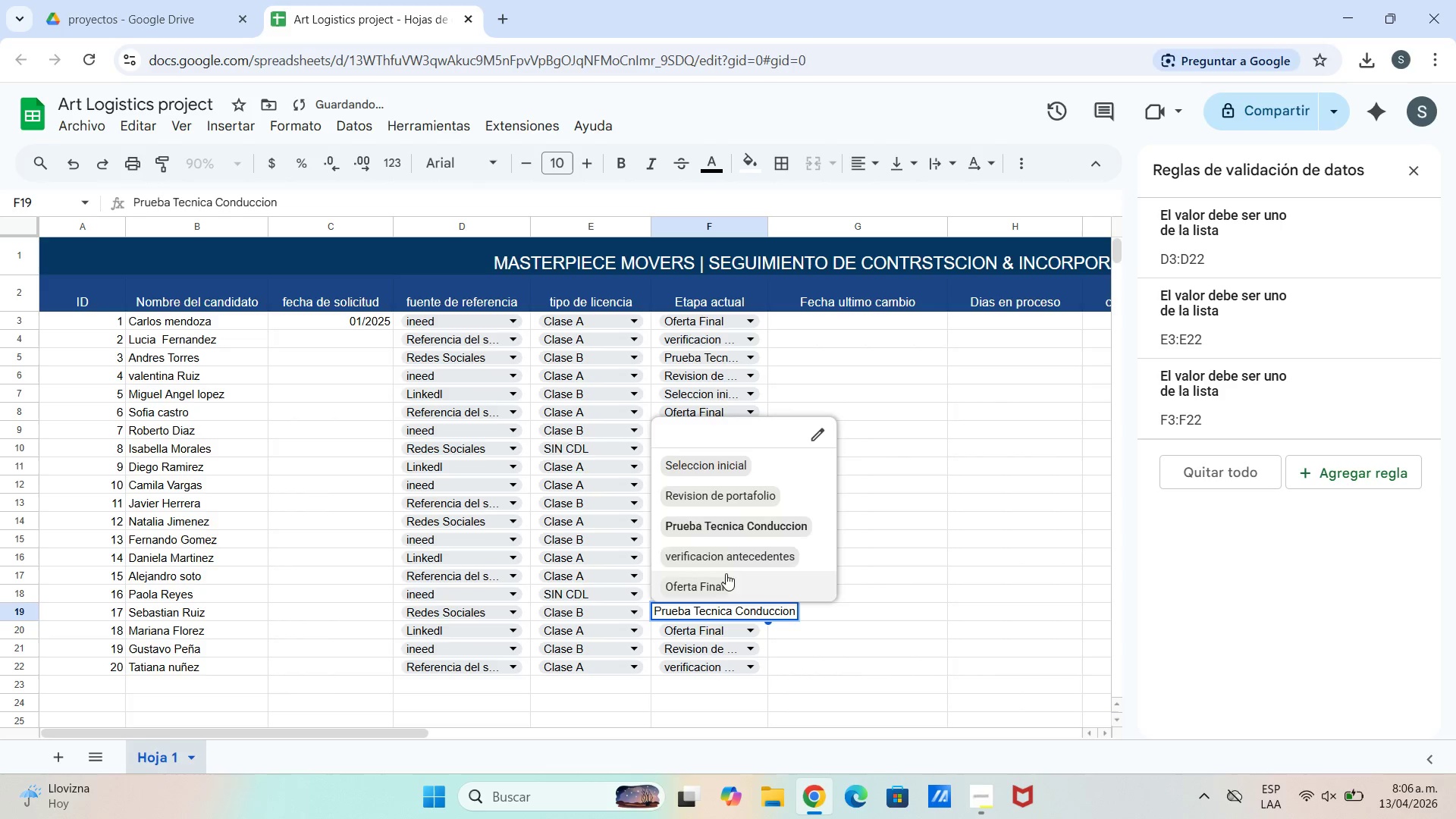 
left_click_drag(start_coordinate=[723, 518], to_coordinate=[722, 525])
 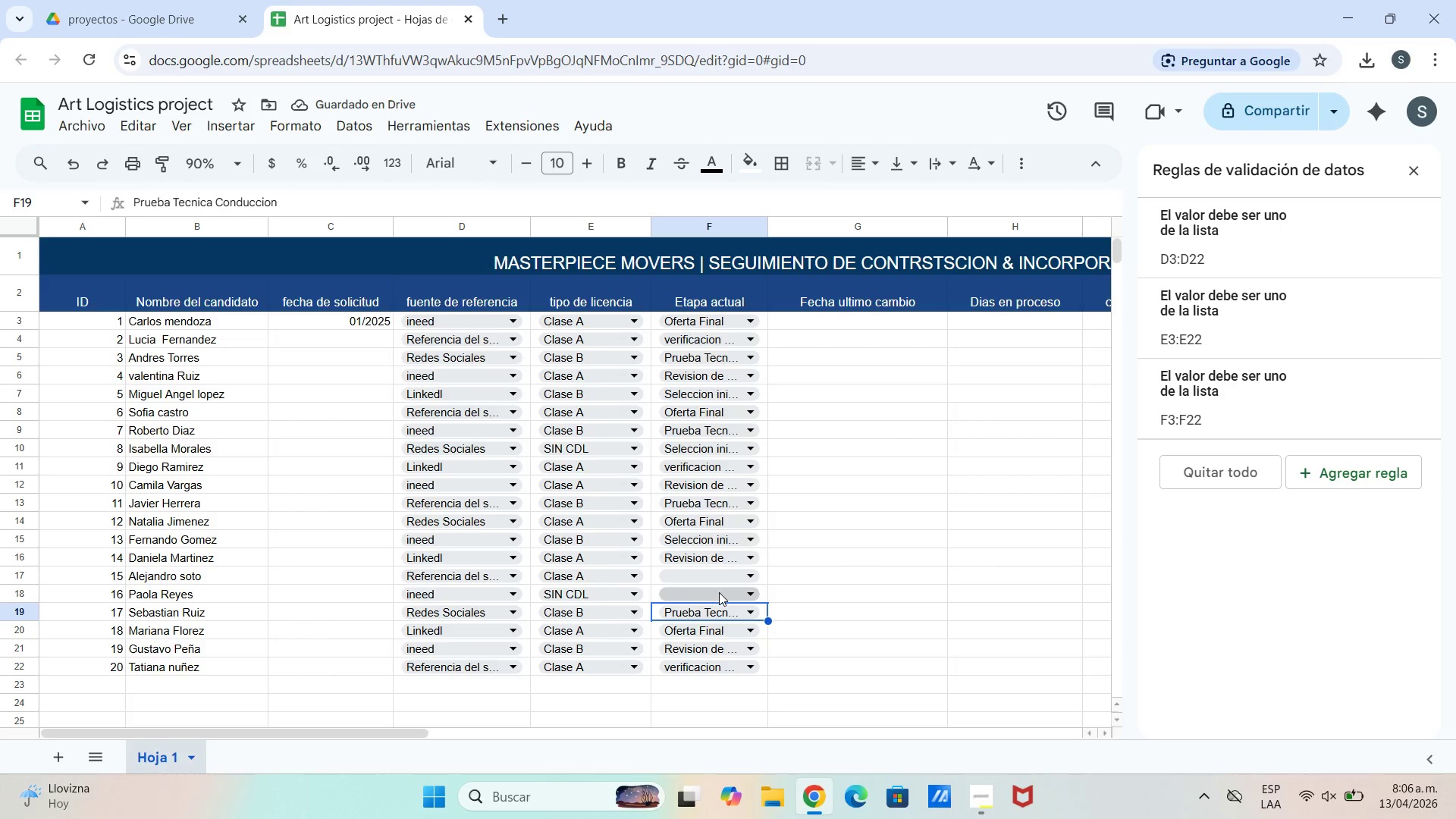 
left_click([719, 592])
 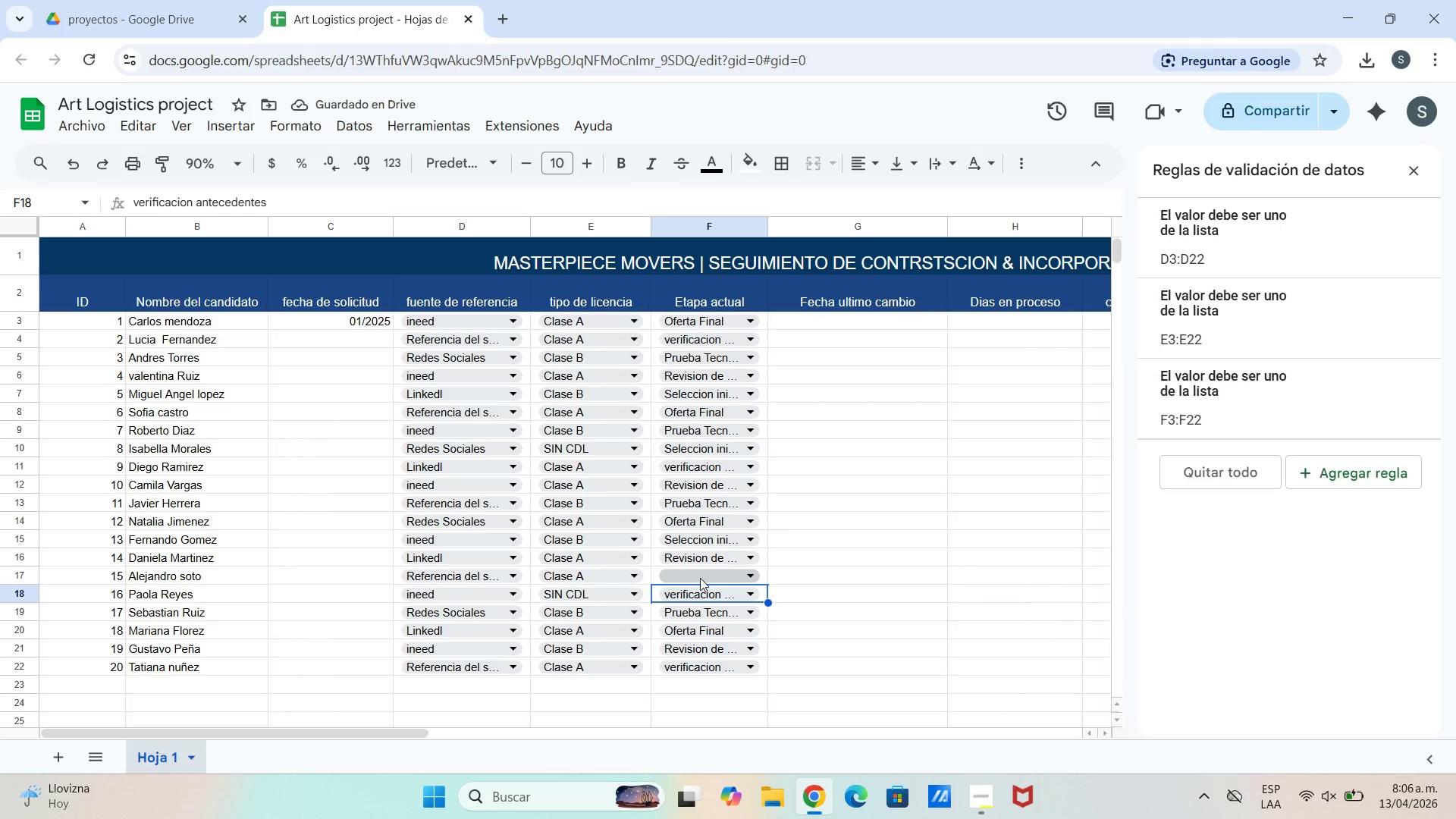 
wait(7.76)
 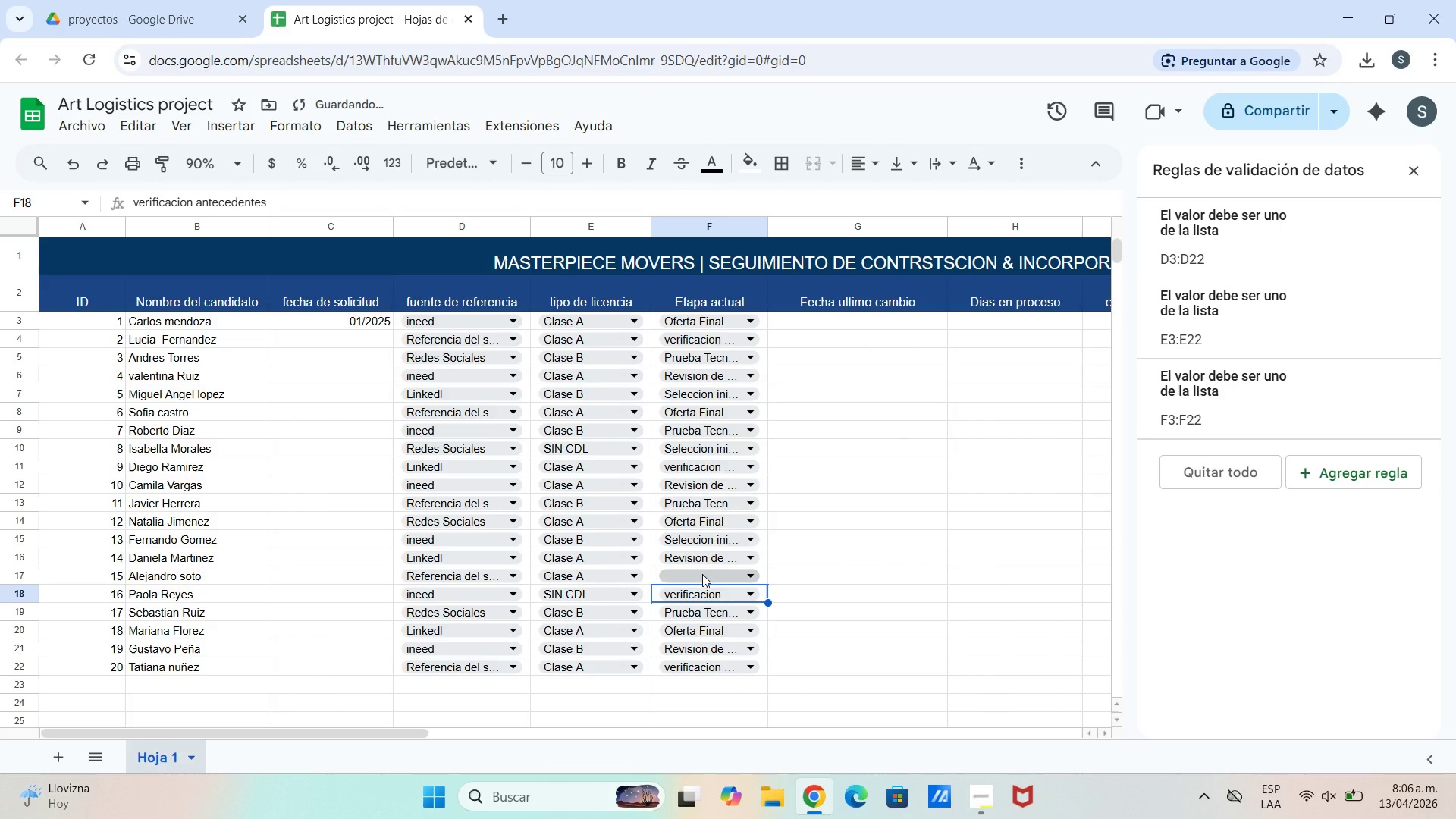 
left_click([722, 622])
 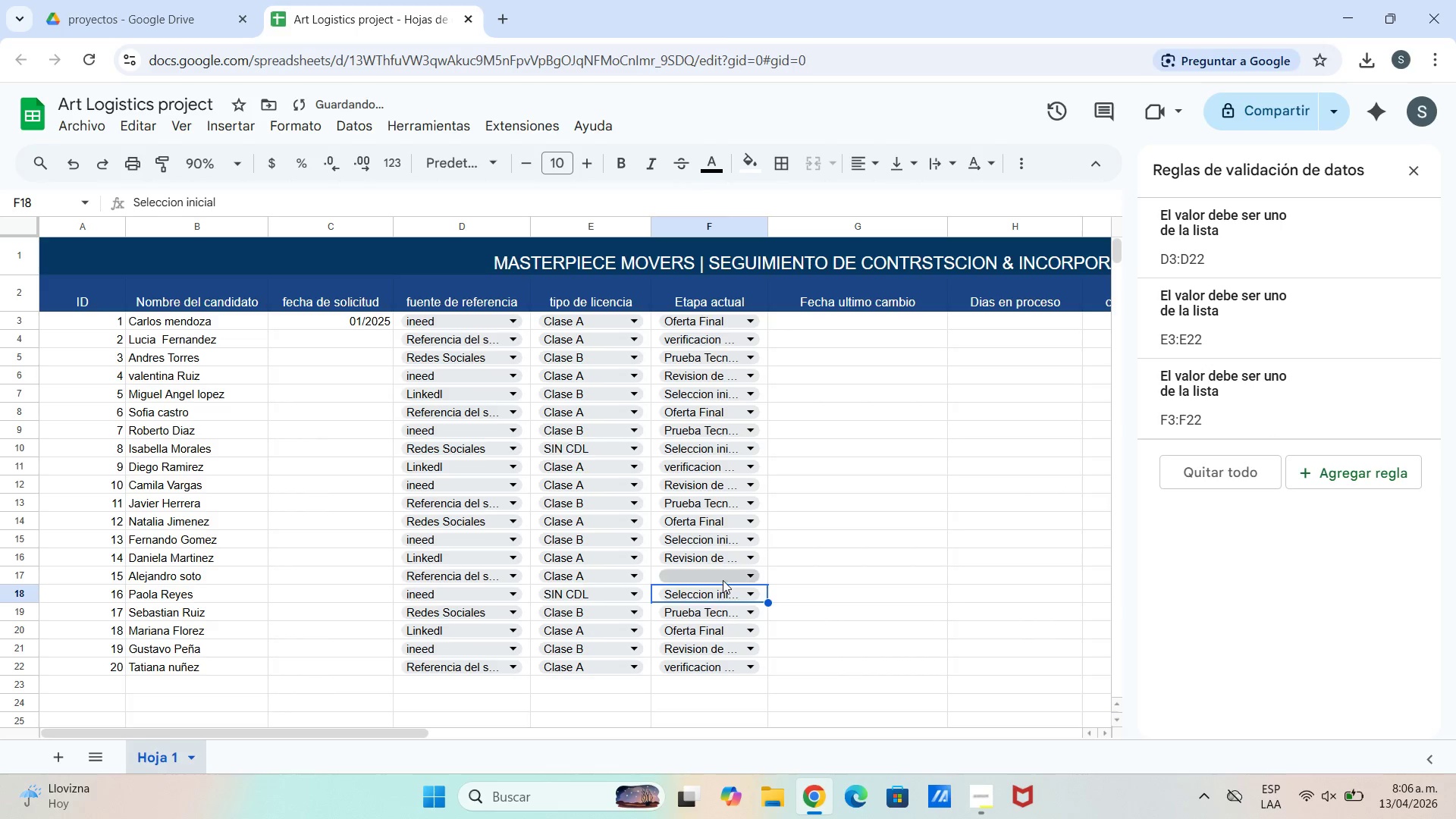 
left_click([723, 580])
 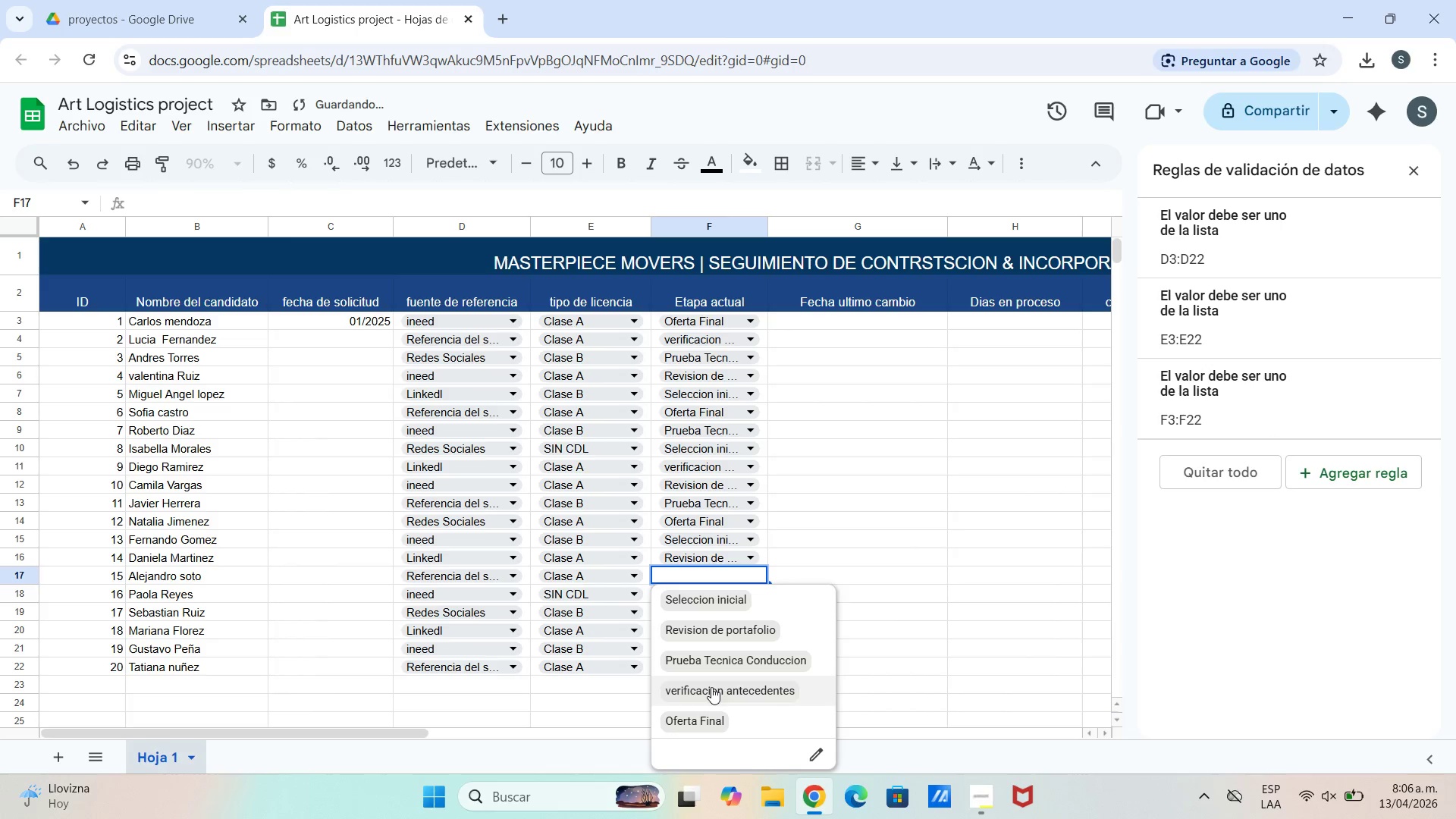 
left_click([711, 689])
 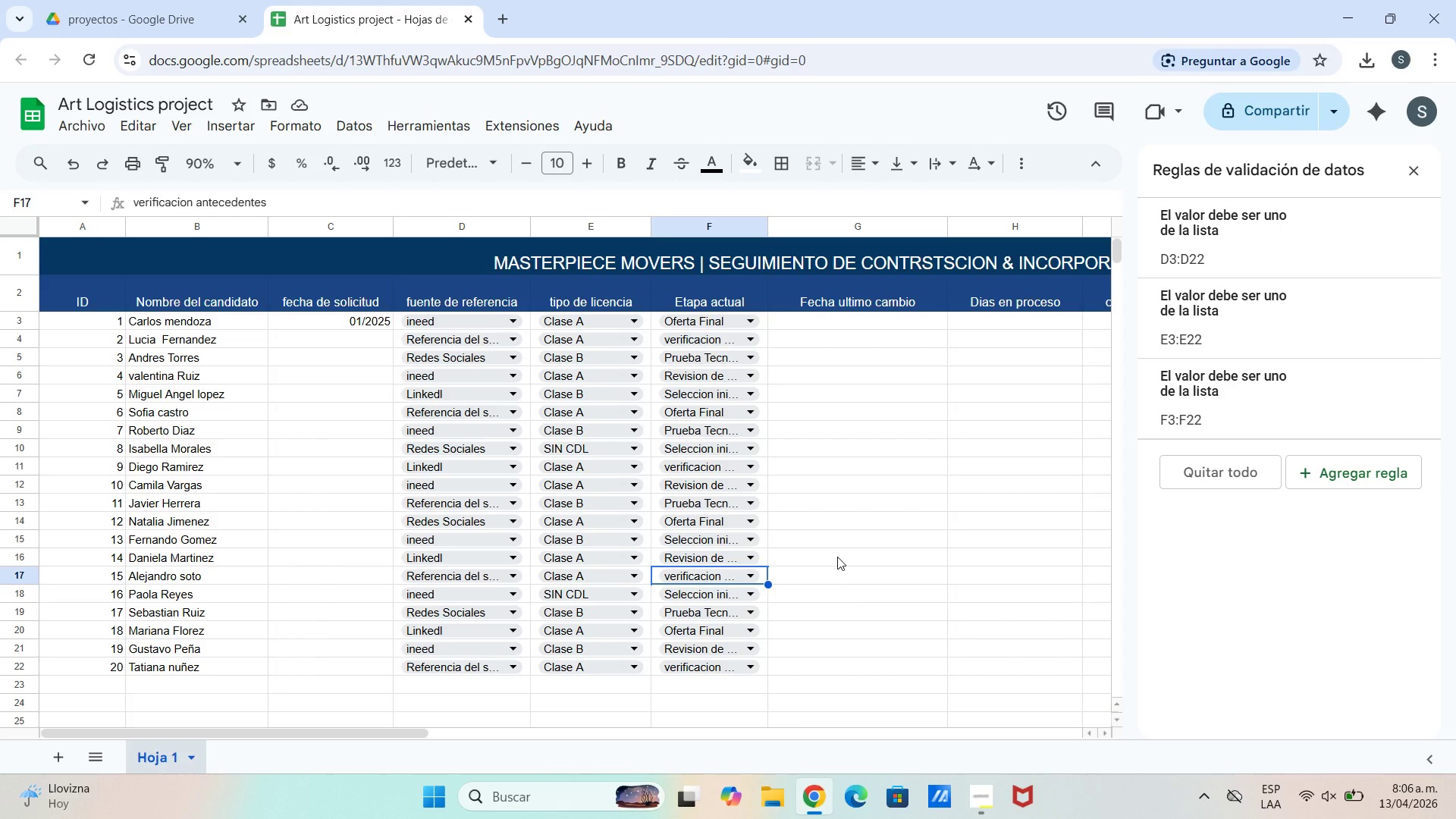 
wait(18.67)
 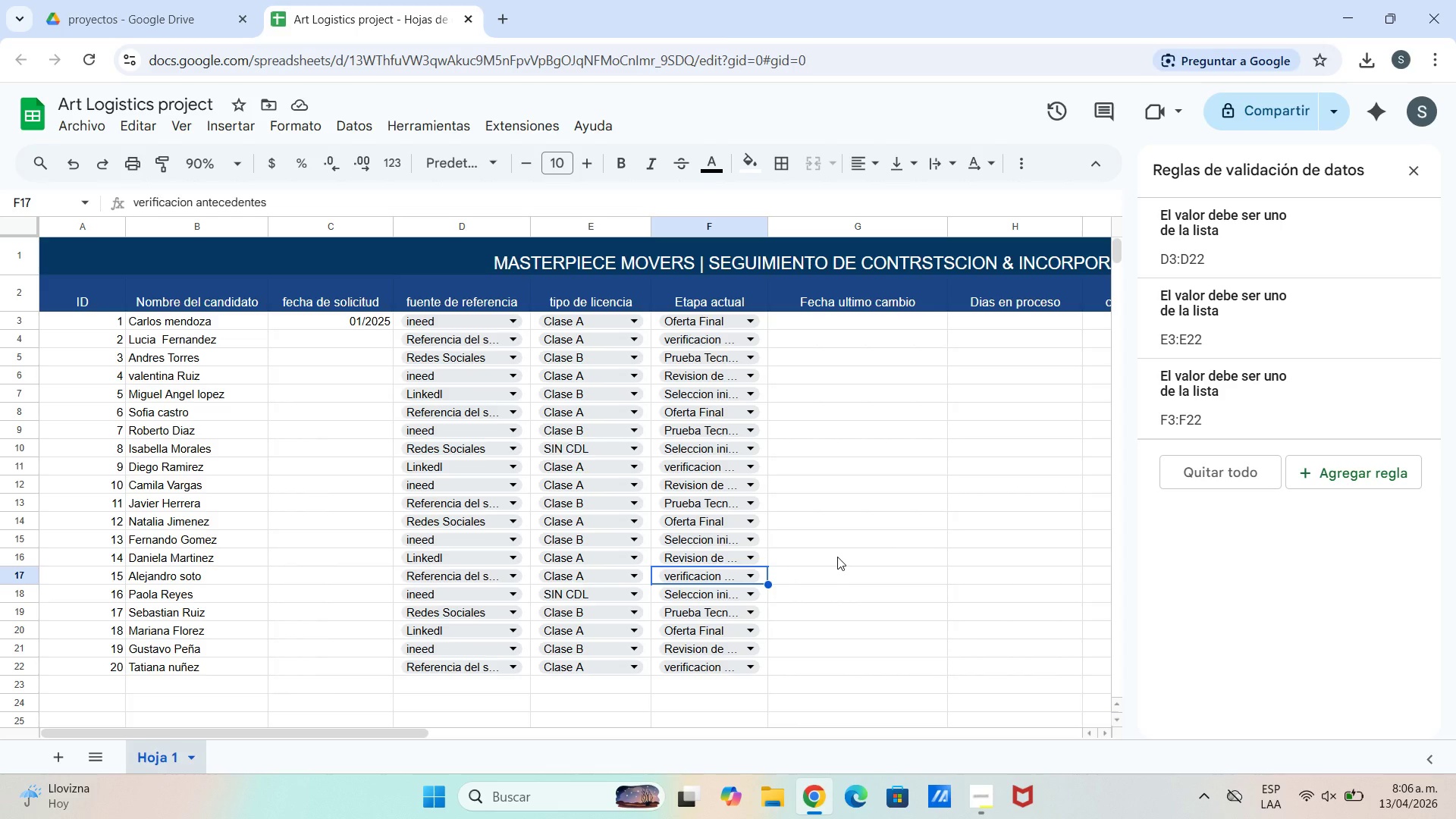 
scroll: coordinate [824, 526], scroll_direction: up, amount: 7.0
 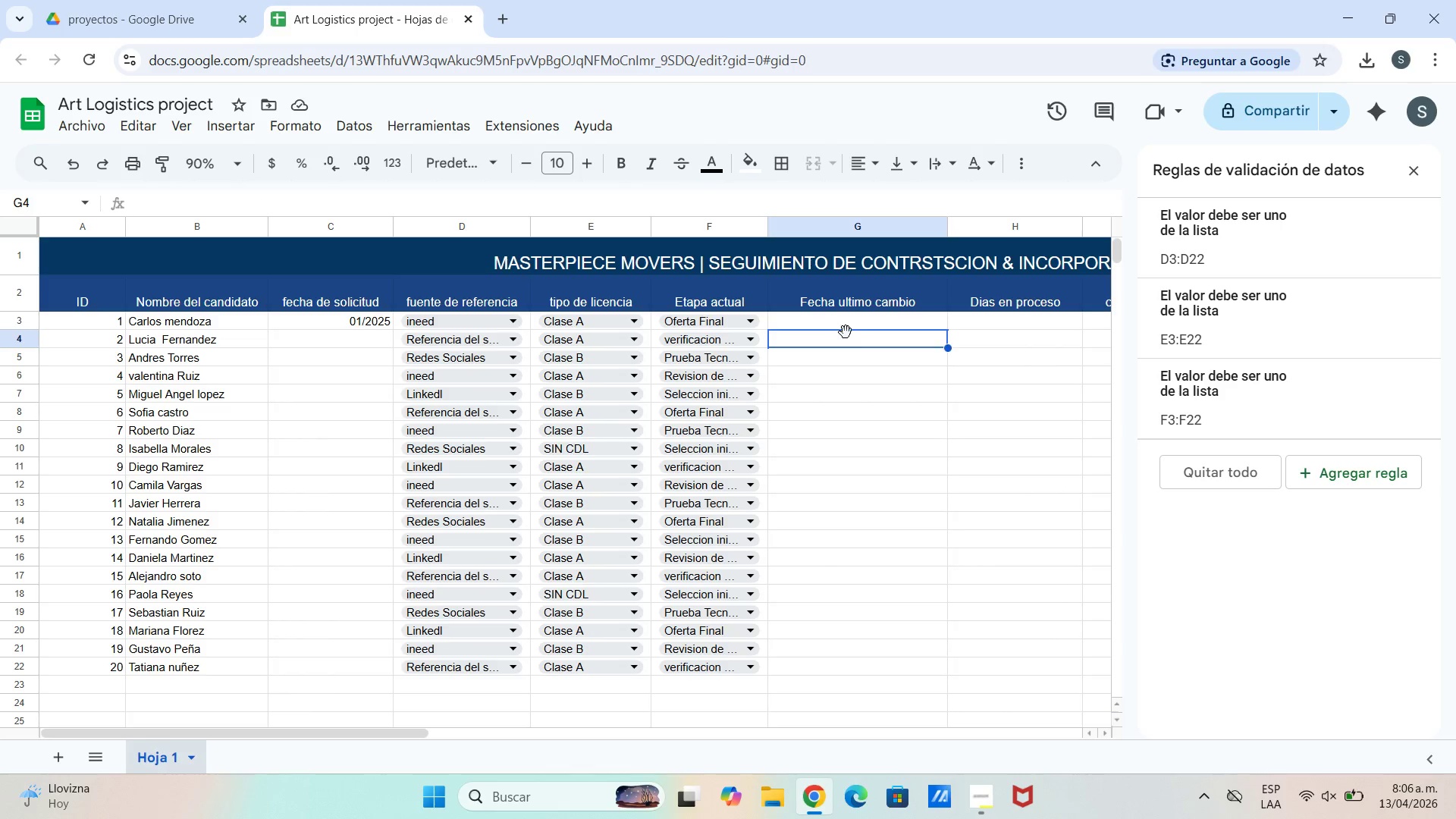 
double_click([846, 318])
 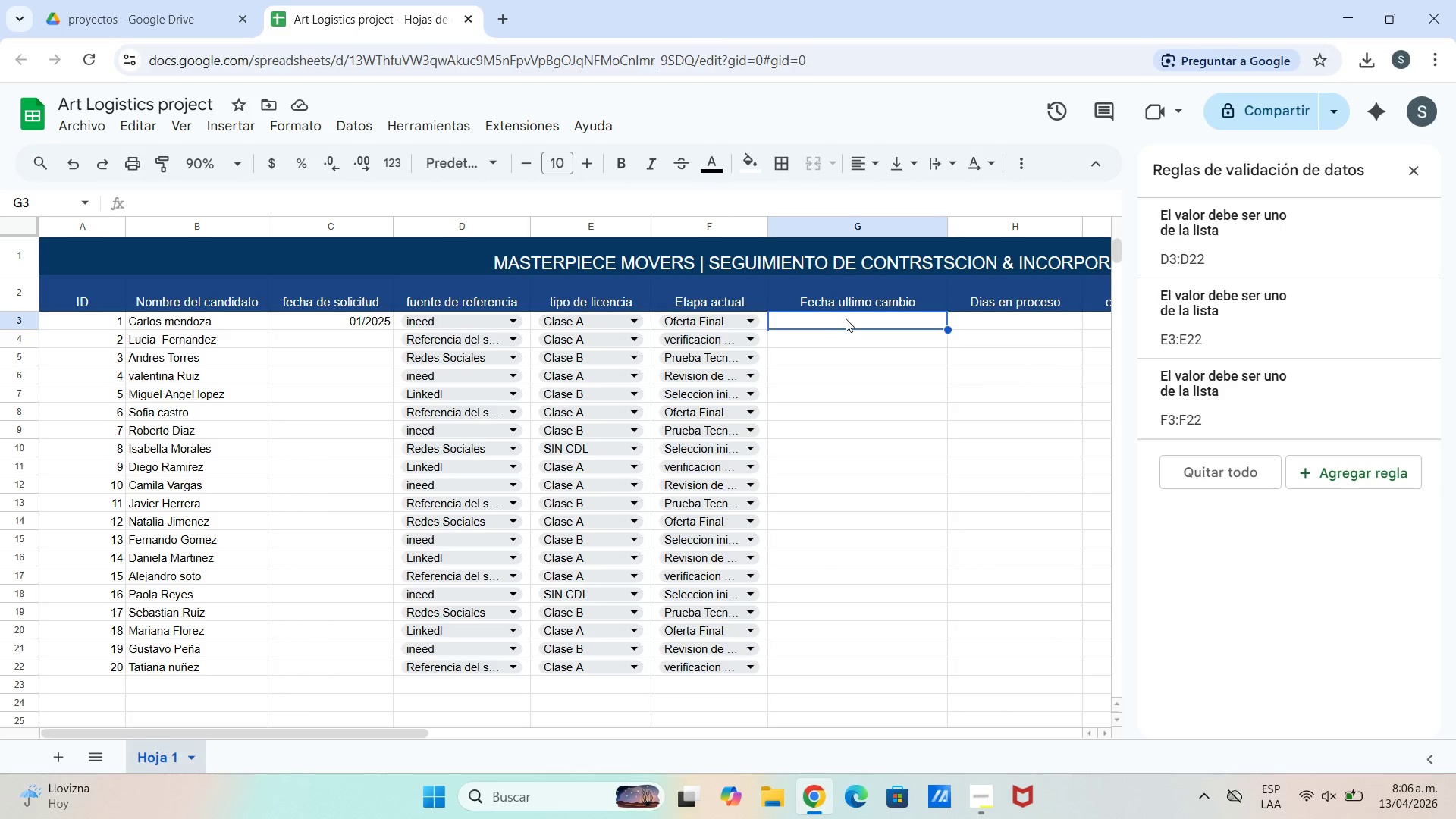 
triple_click([846, 318])
 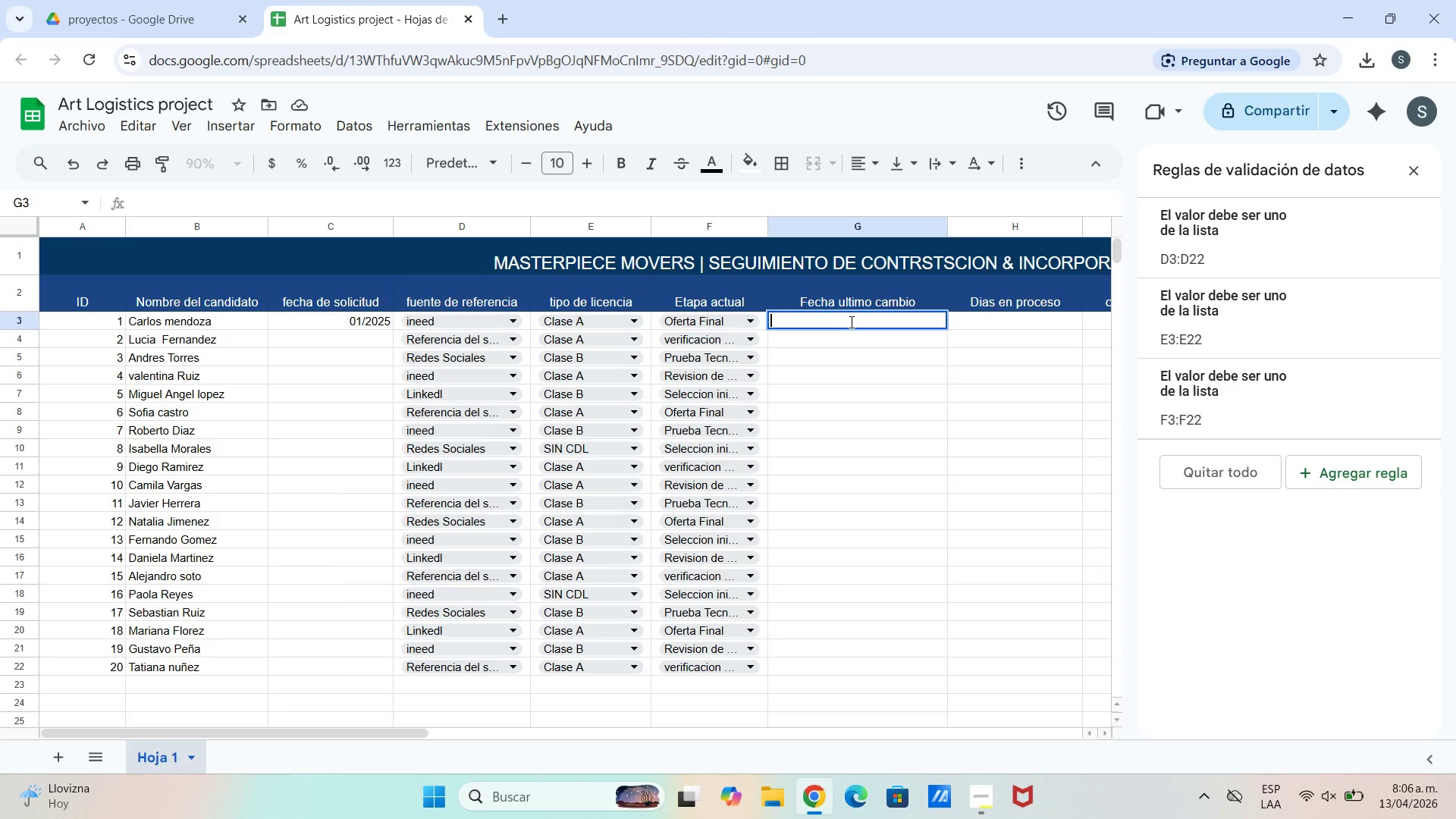 
wait(6.17)
 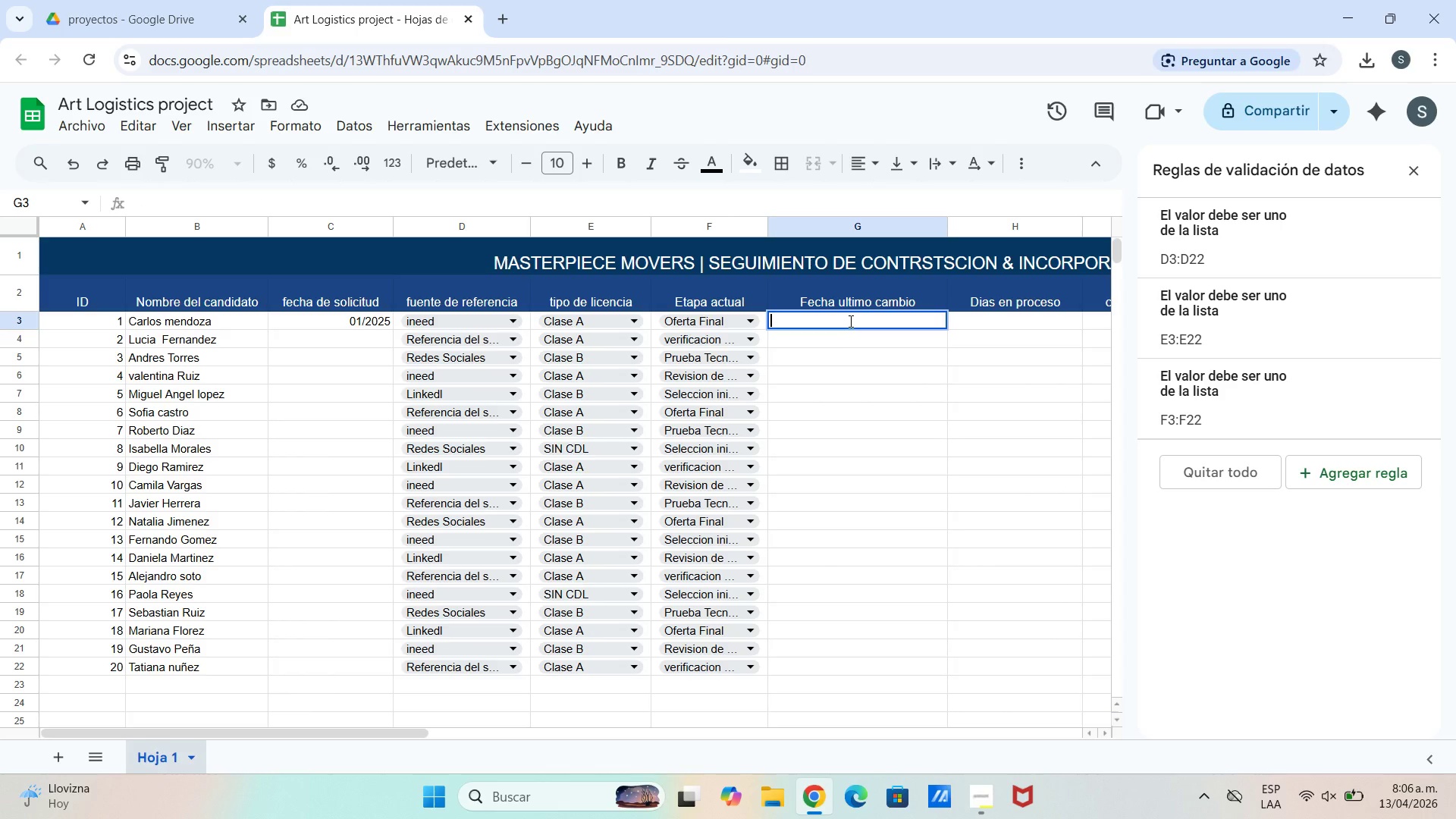 
type(10&1&2026)
key(Backspace)
type(5)
 